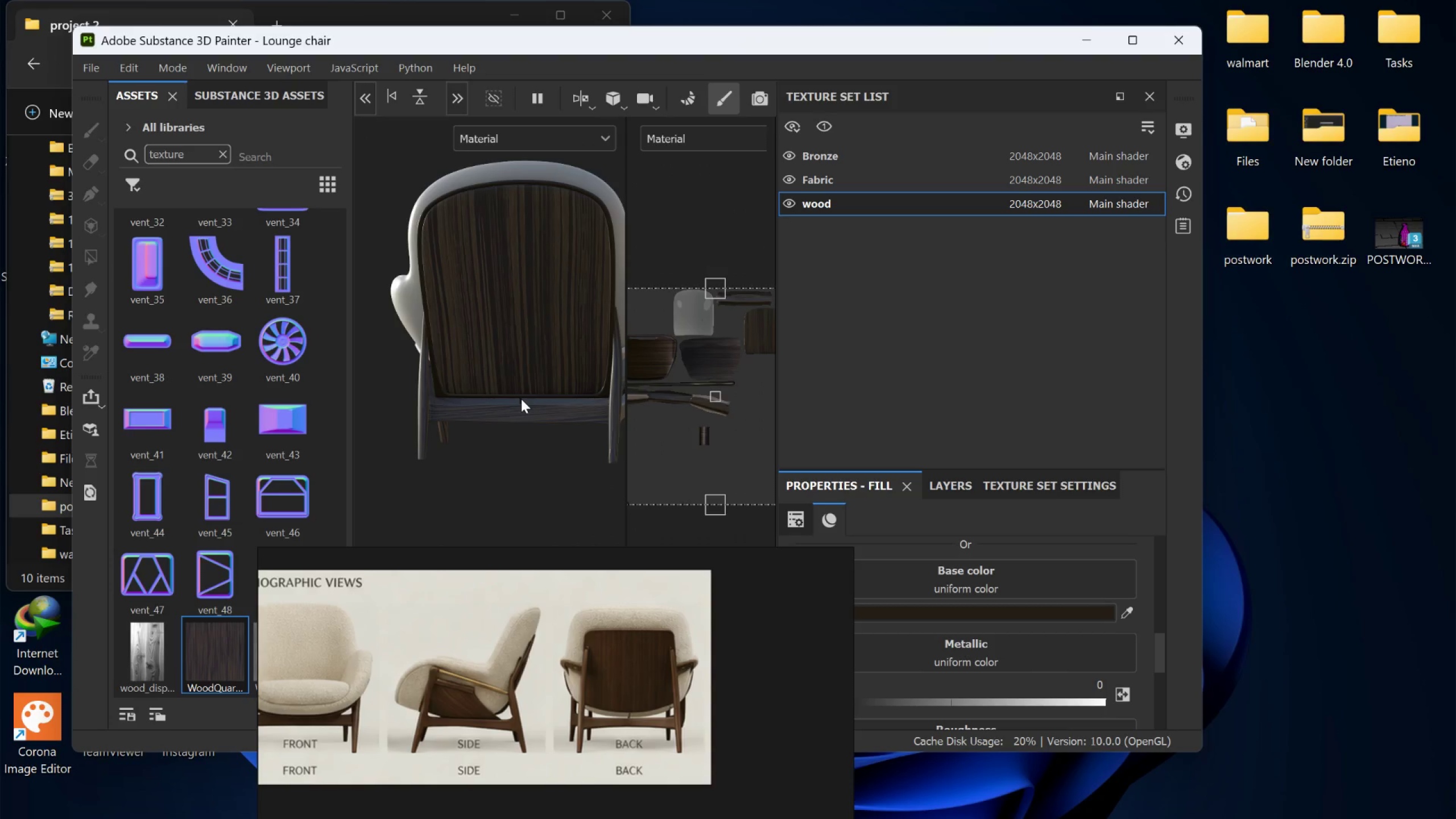 
hold_key(key=AltLeft, duration=0.89)
 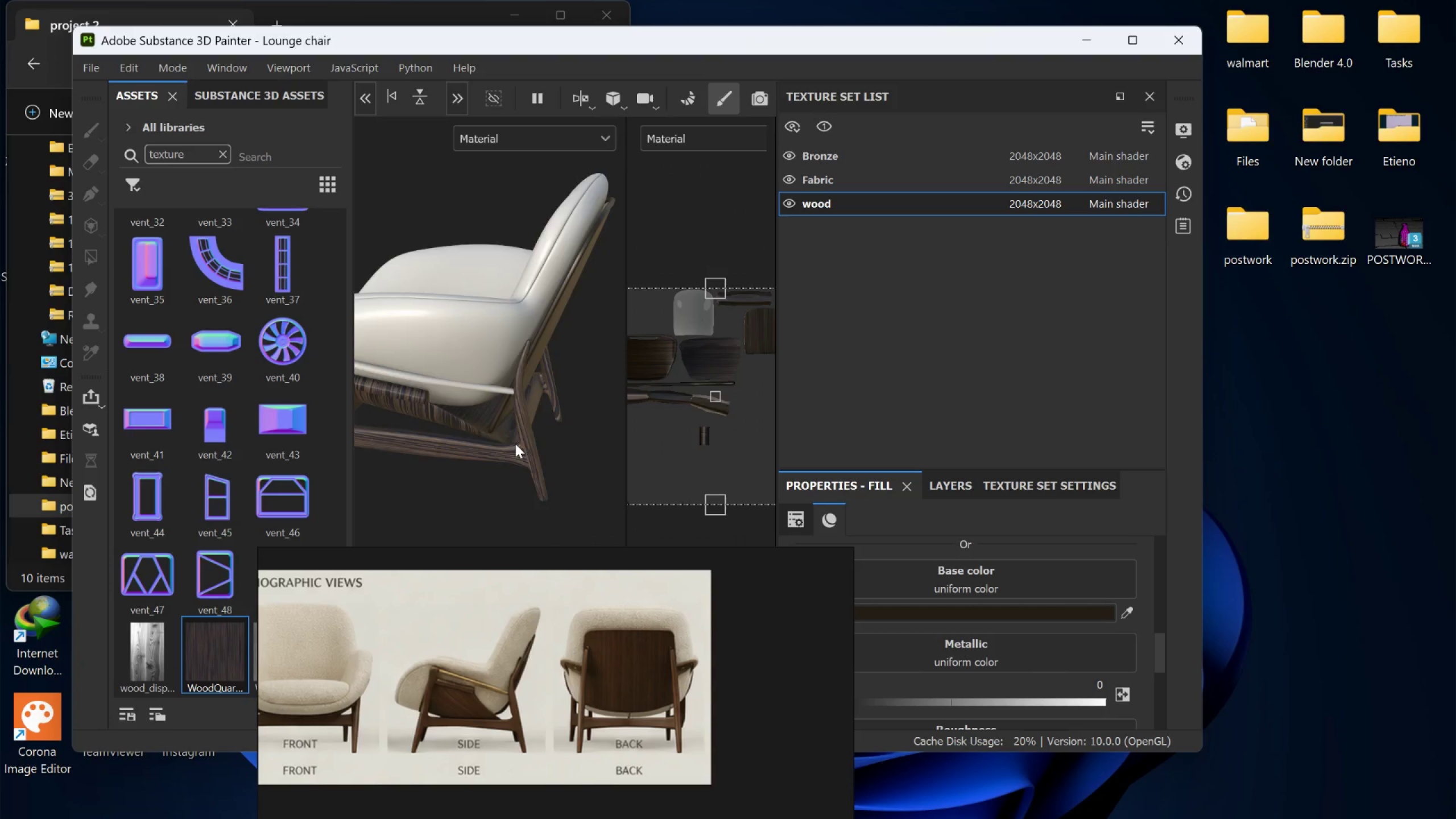 
key(Alt+AltLeft)
 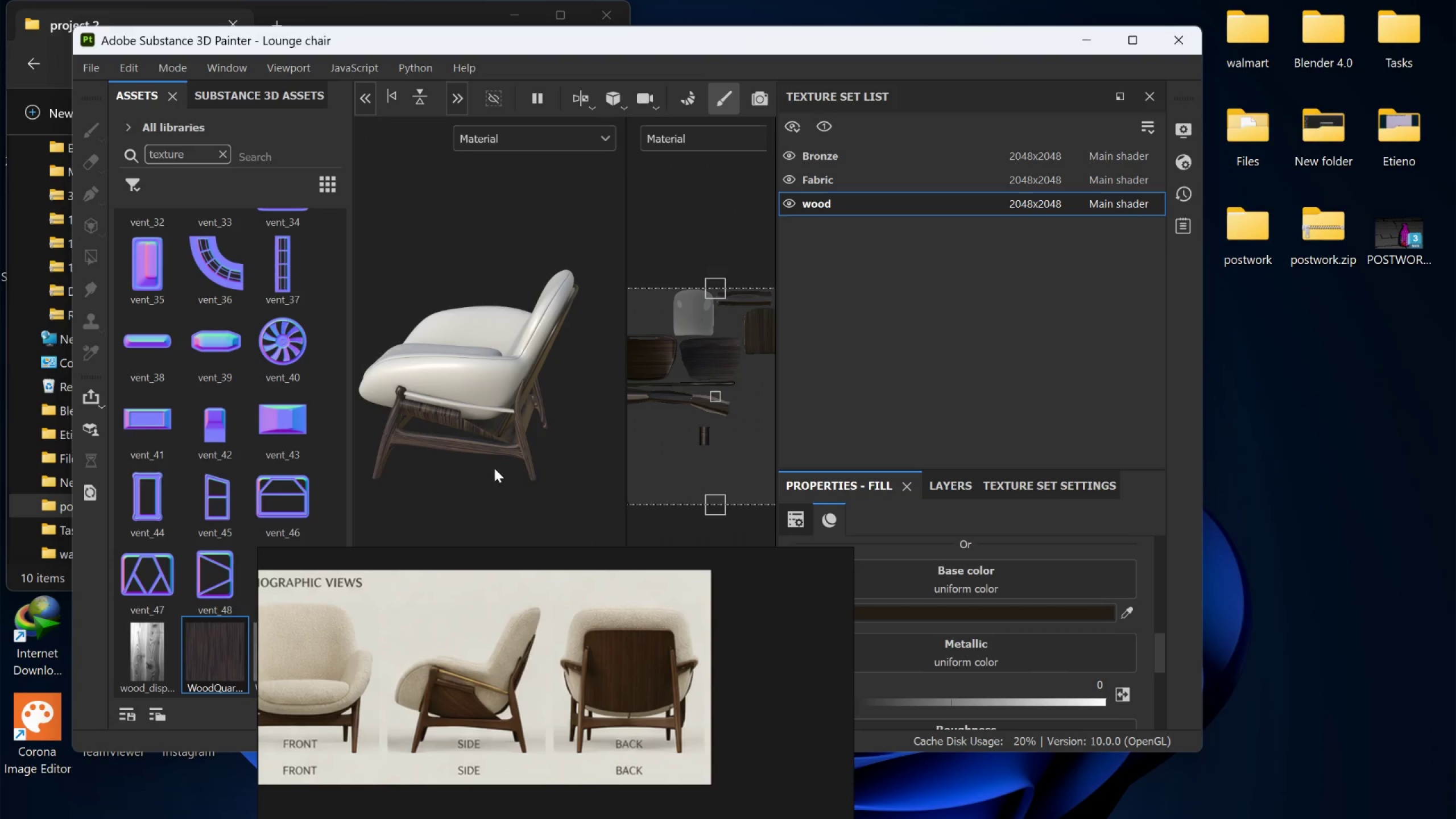 
scroll: coordinate [515, 444], scroll_direction: down, amount: 5.0
 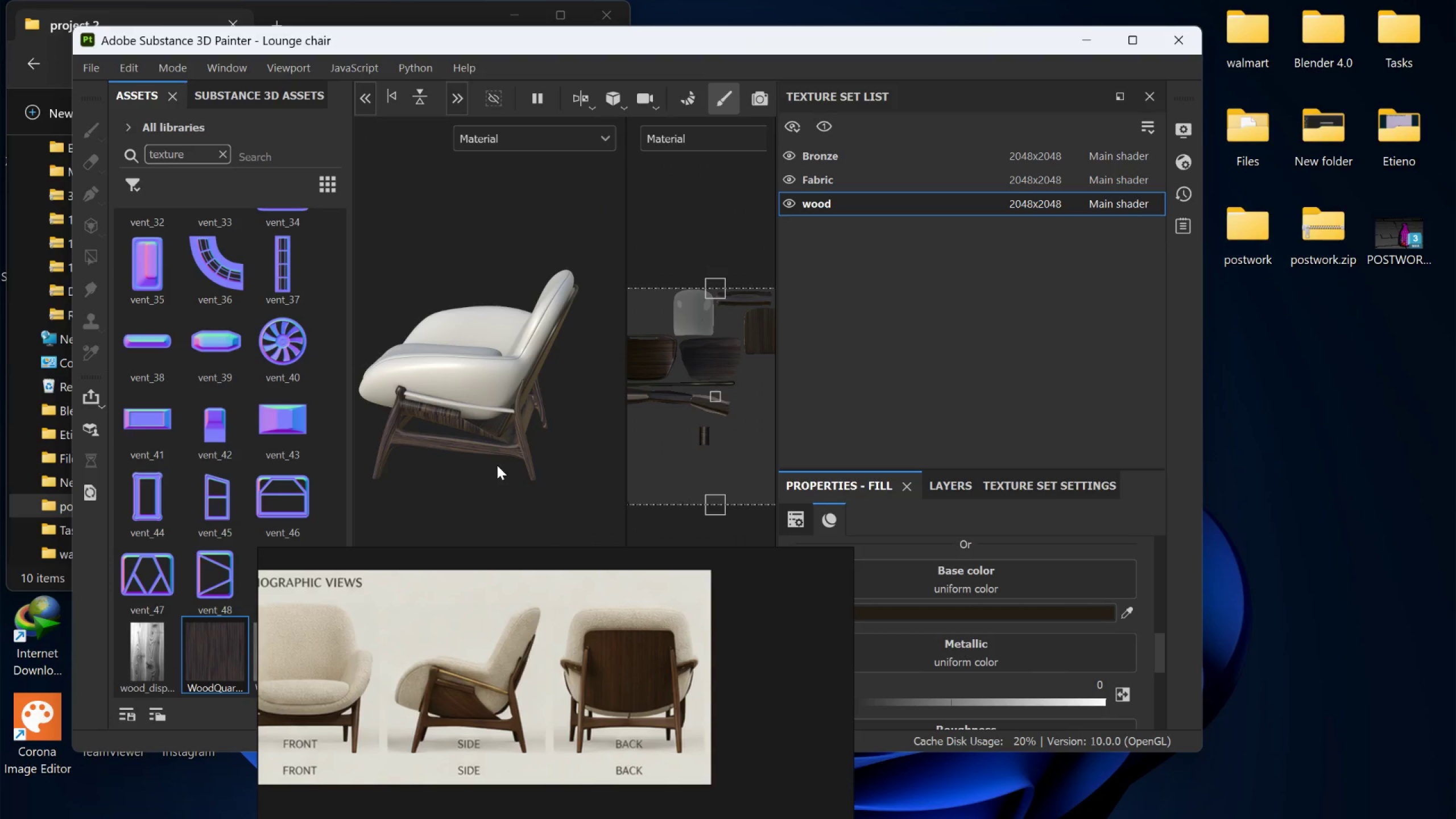 
hold_key(key=AltLeft, duration=0.98)
left_click_drag(start_coordinate=[485, 483], to_coordinate=[565, 466])
 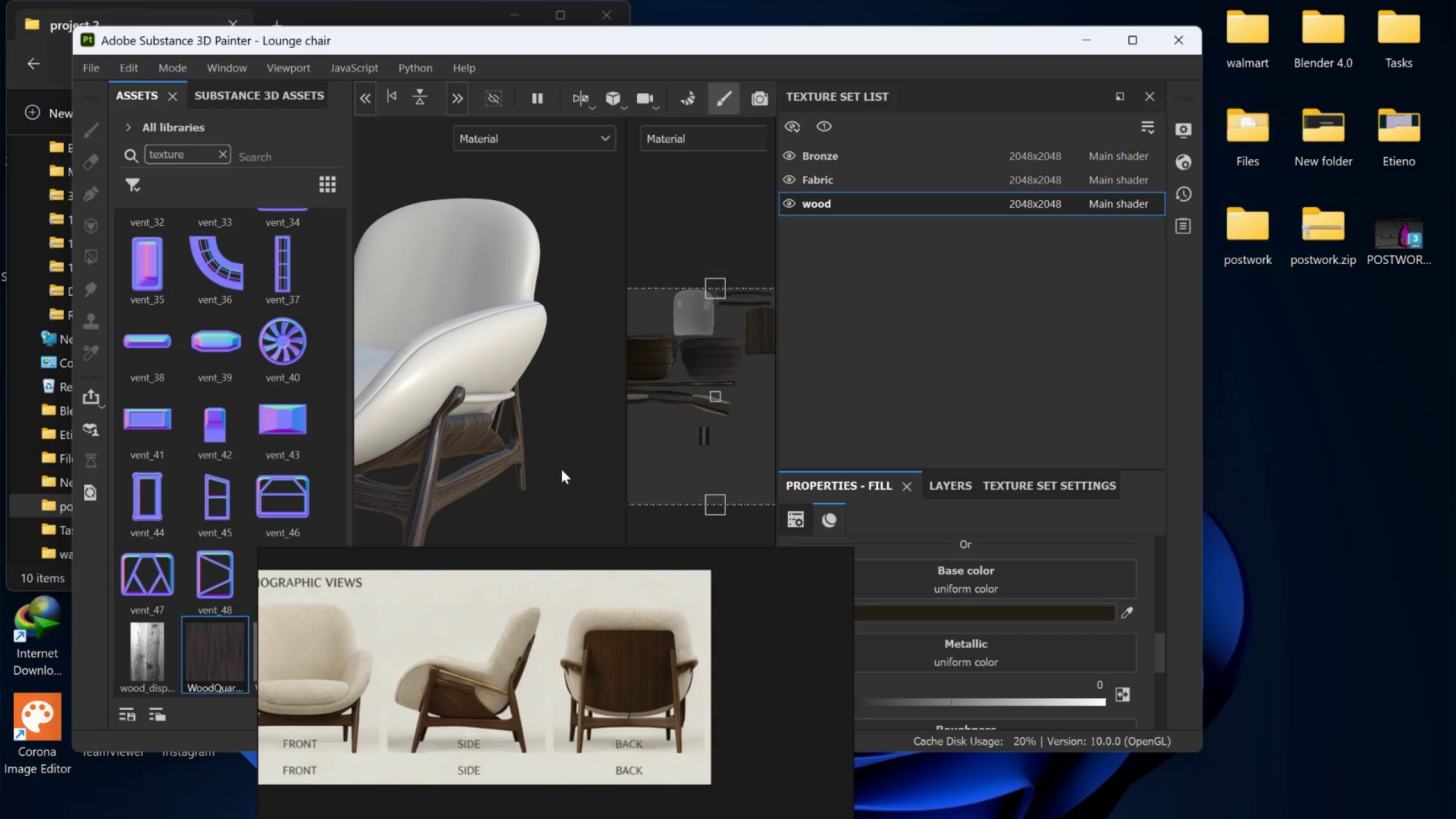 
scroll: coordinate [494, 468], scroll_direction: up, amount: 4.0
 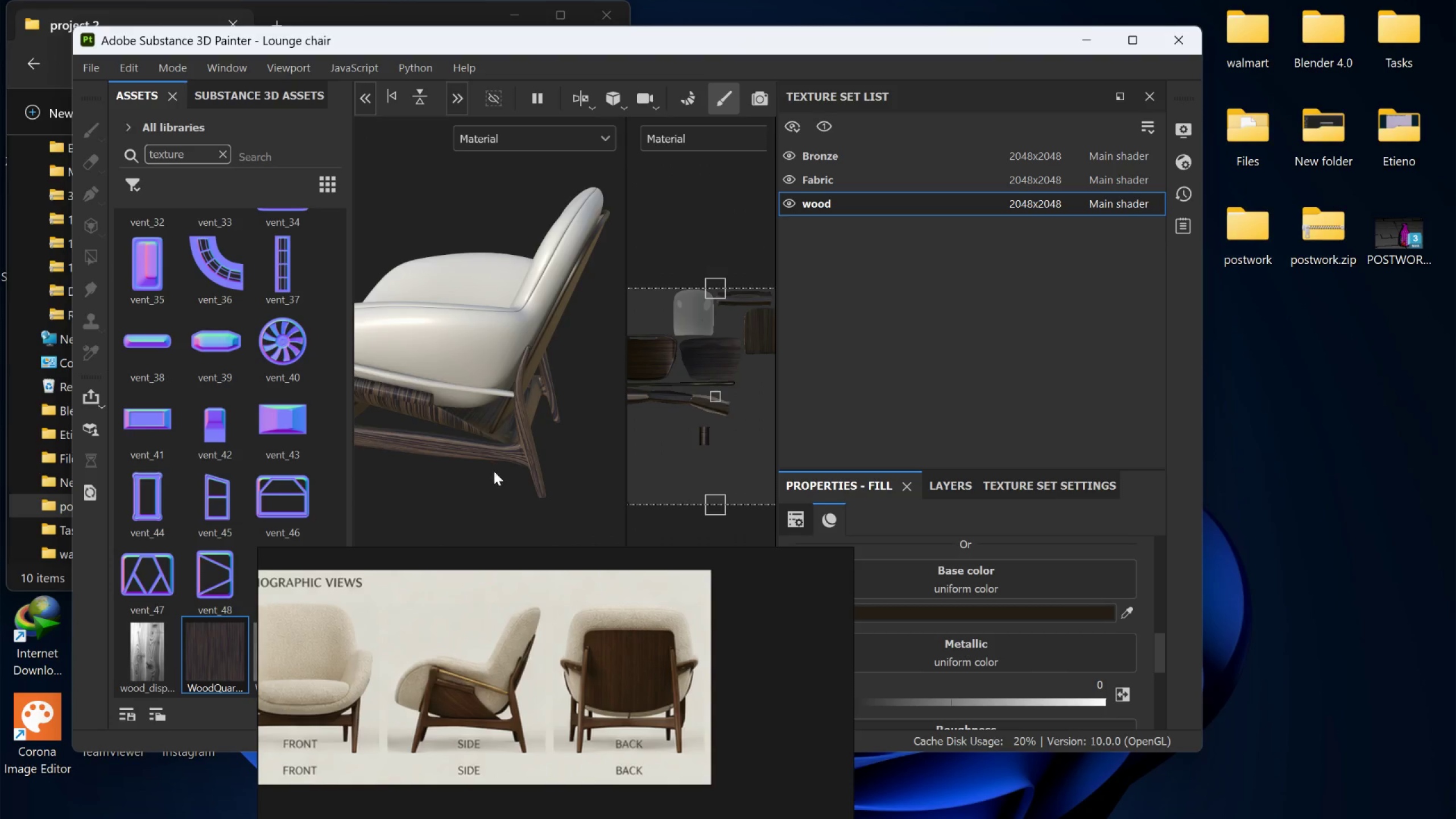 
scroll: coordinate [468, 468], scroll_direction: down, amount: 3.0
 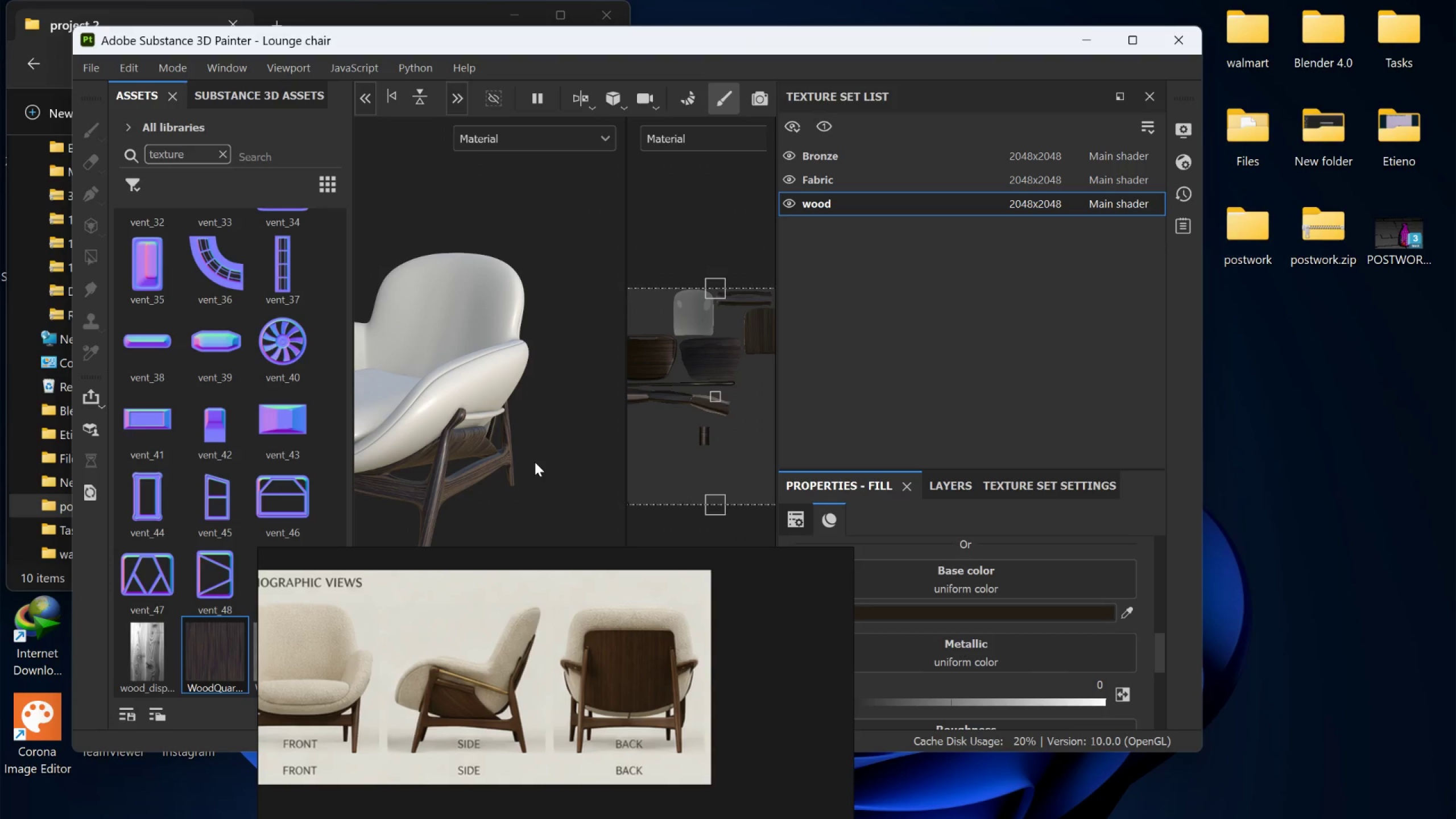 
wait(22.7)
 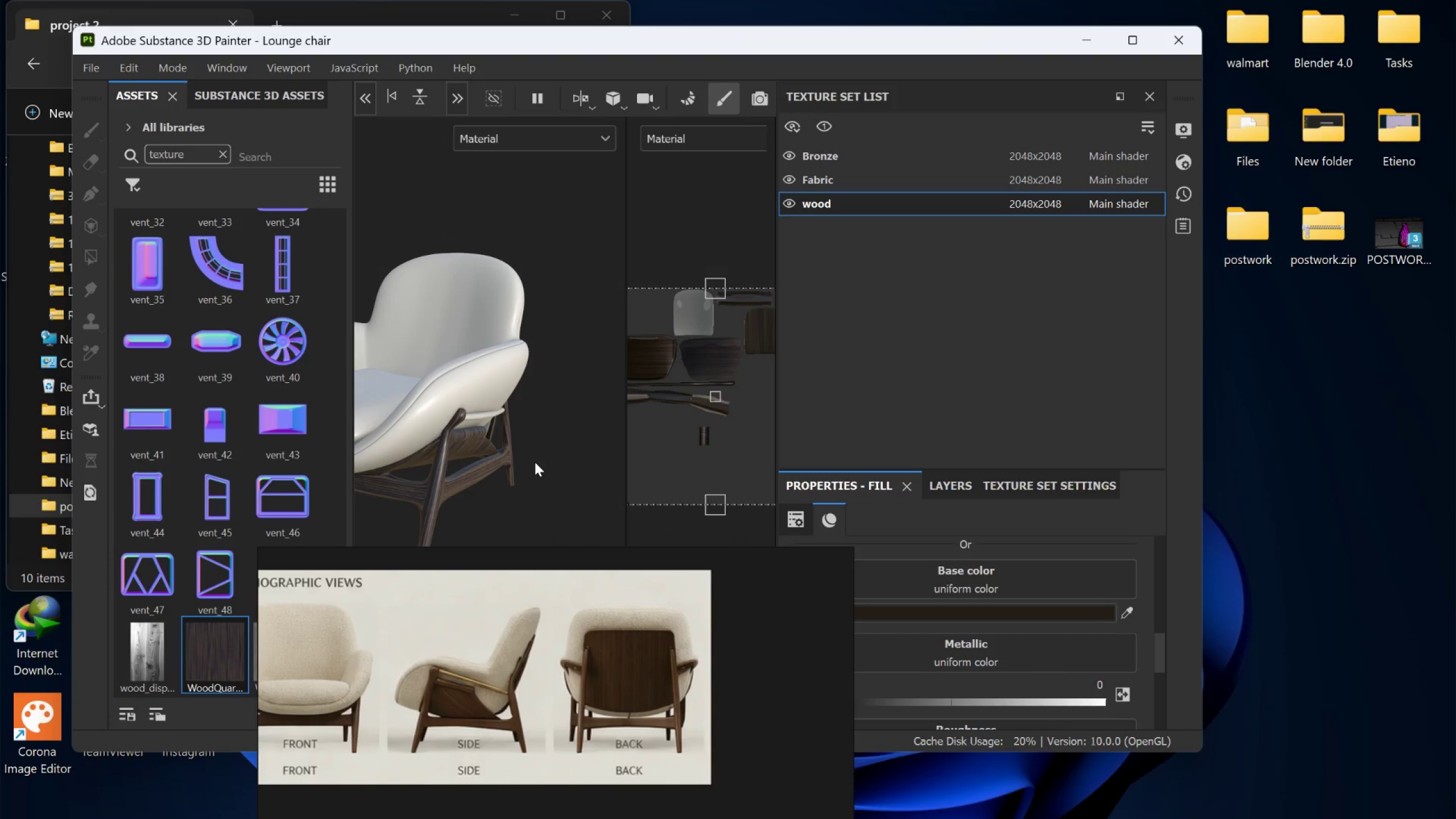 
left_click_drag(start_coordinate=[517, 566], to_coordinate=[402, 653])
 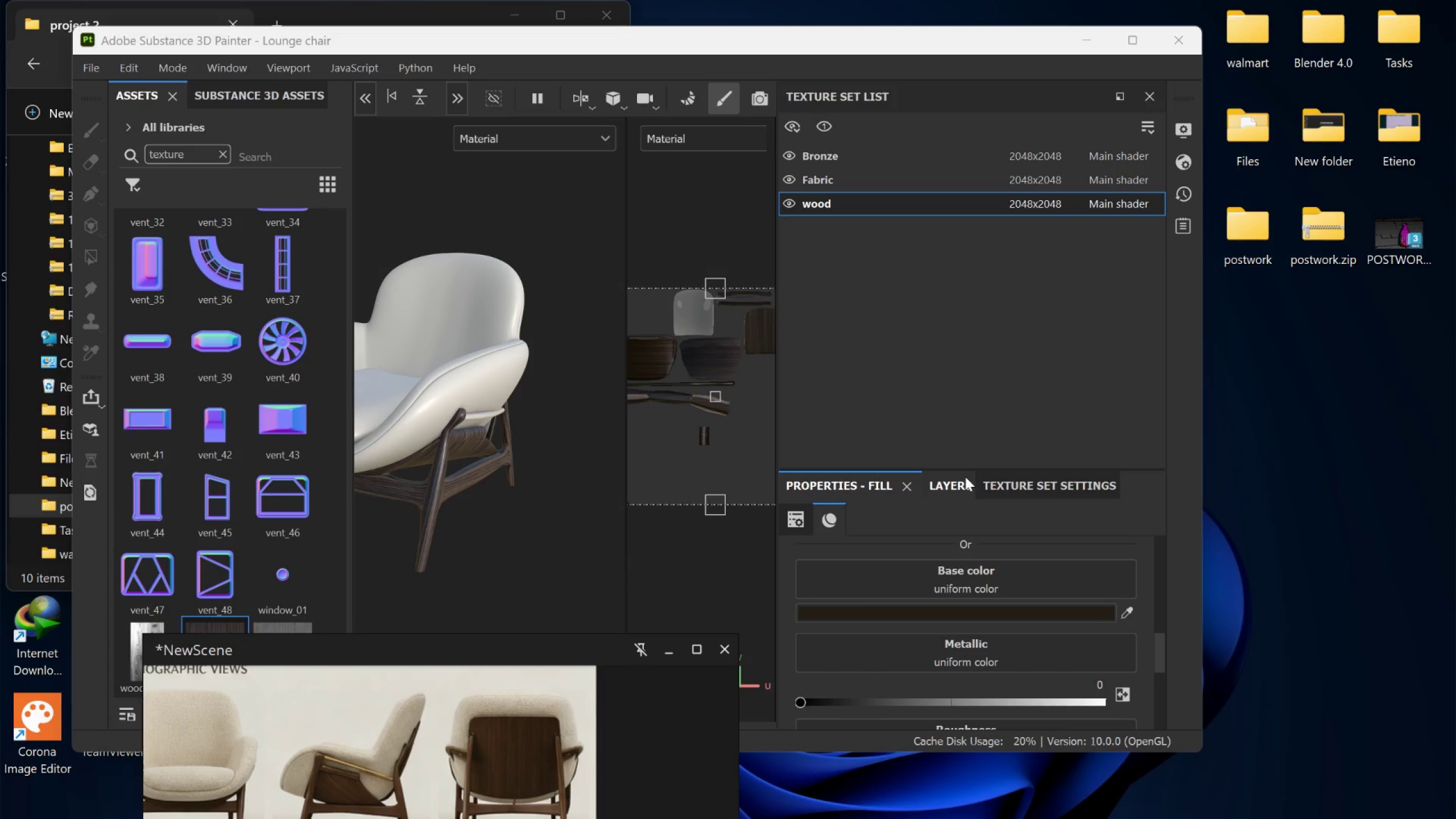 
left_click([965, 477])
 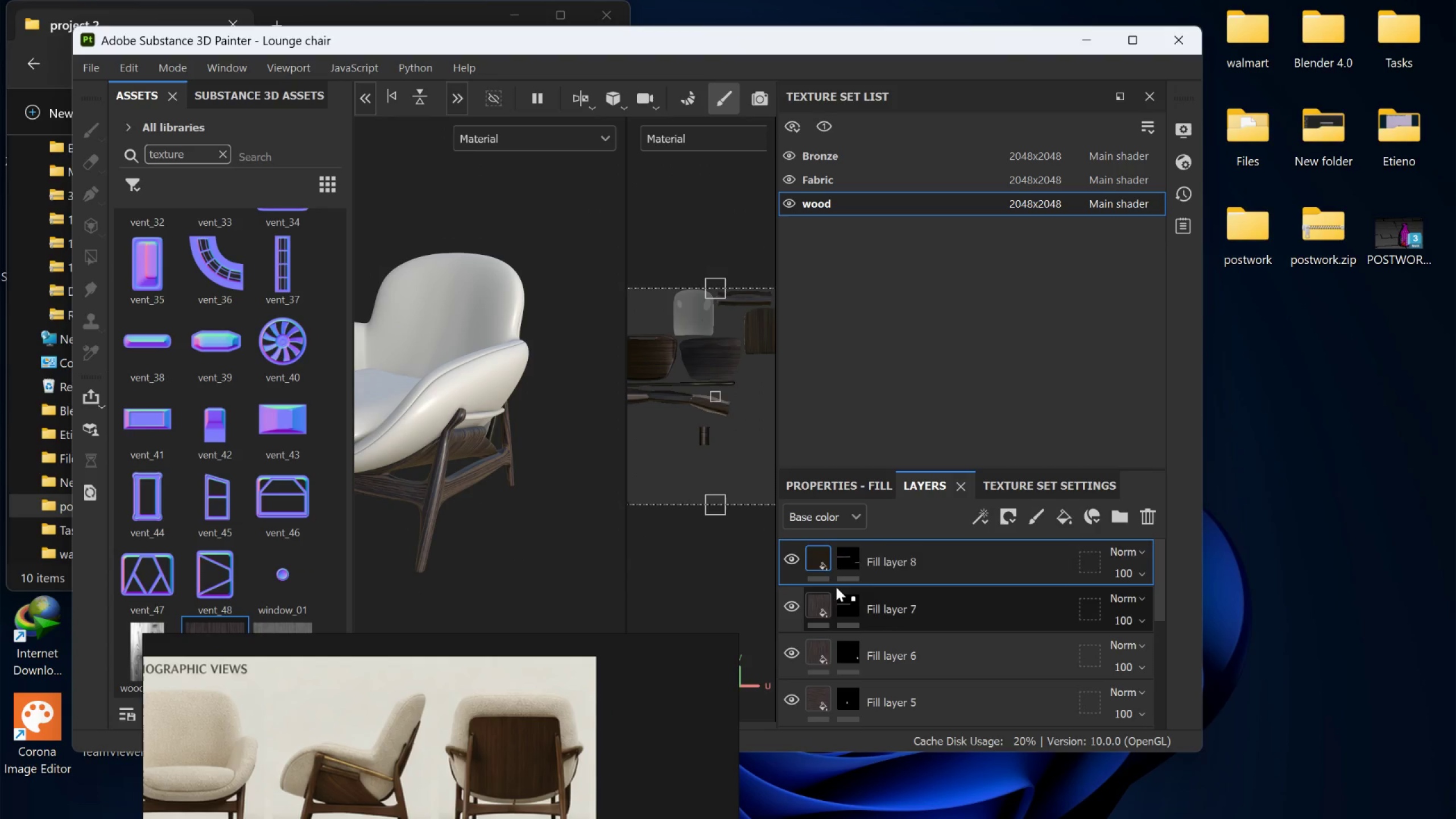 
scroll: coordinate [907, 607], scroll_direction: down, amount: 7.0
 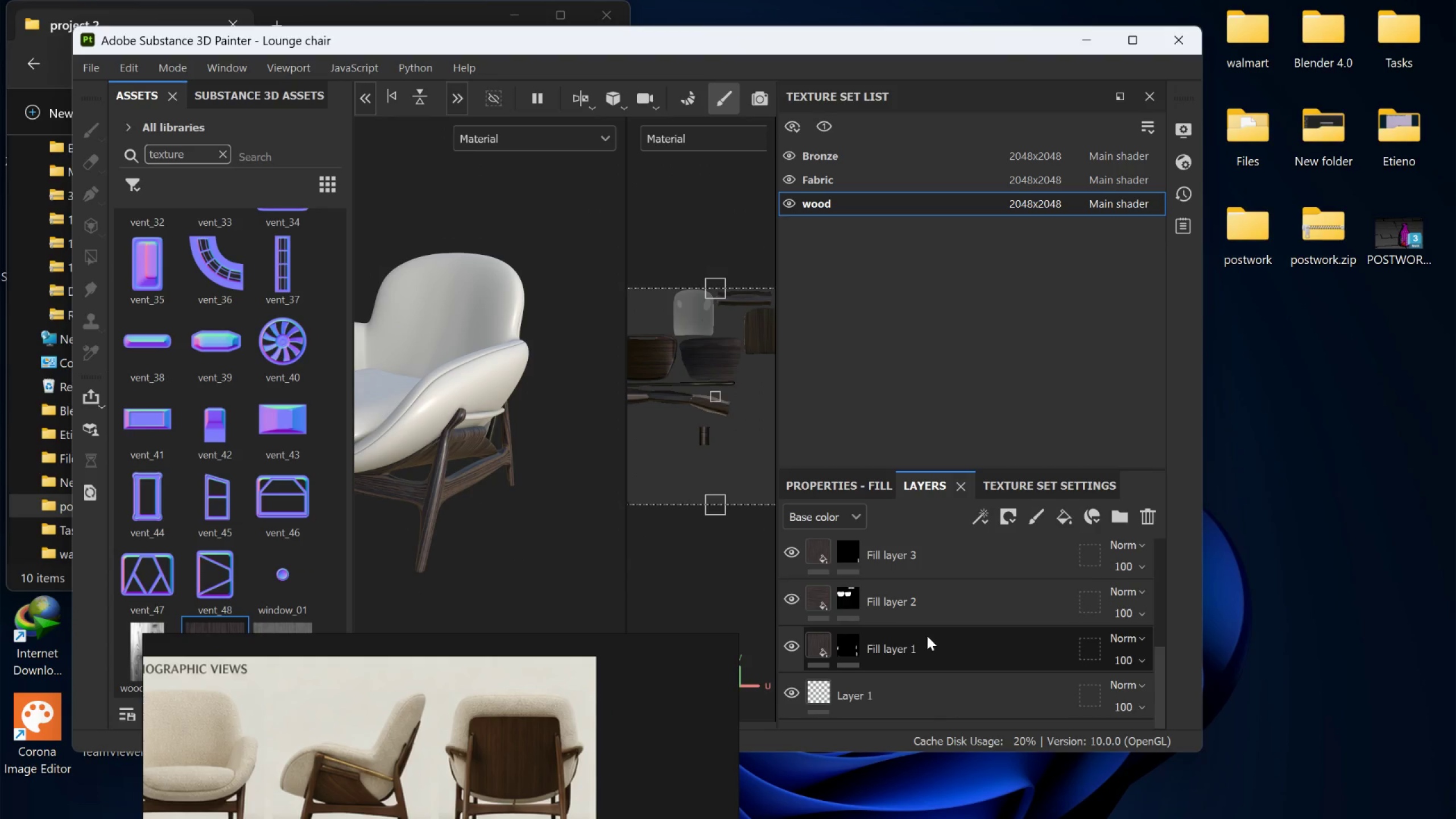 
left_click([927, 636])
 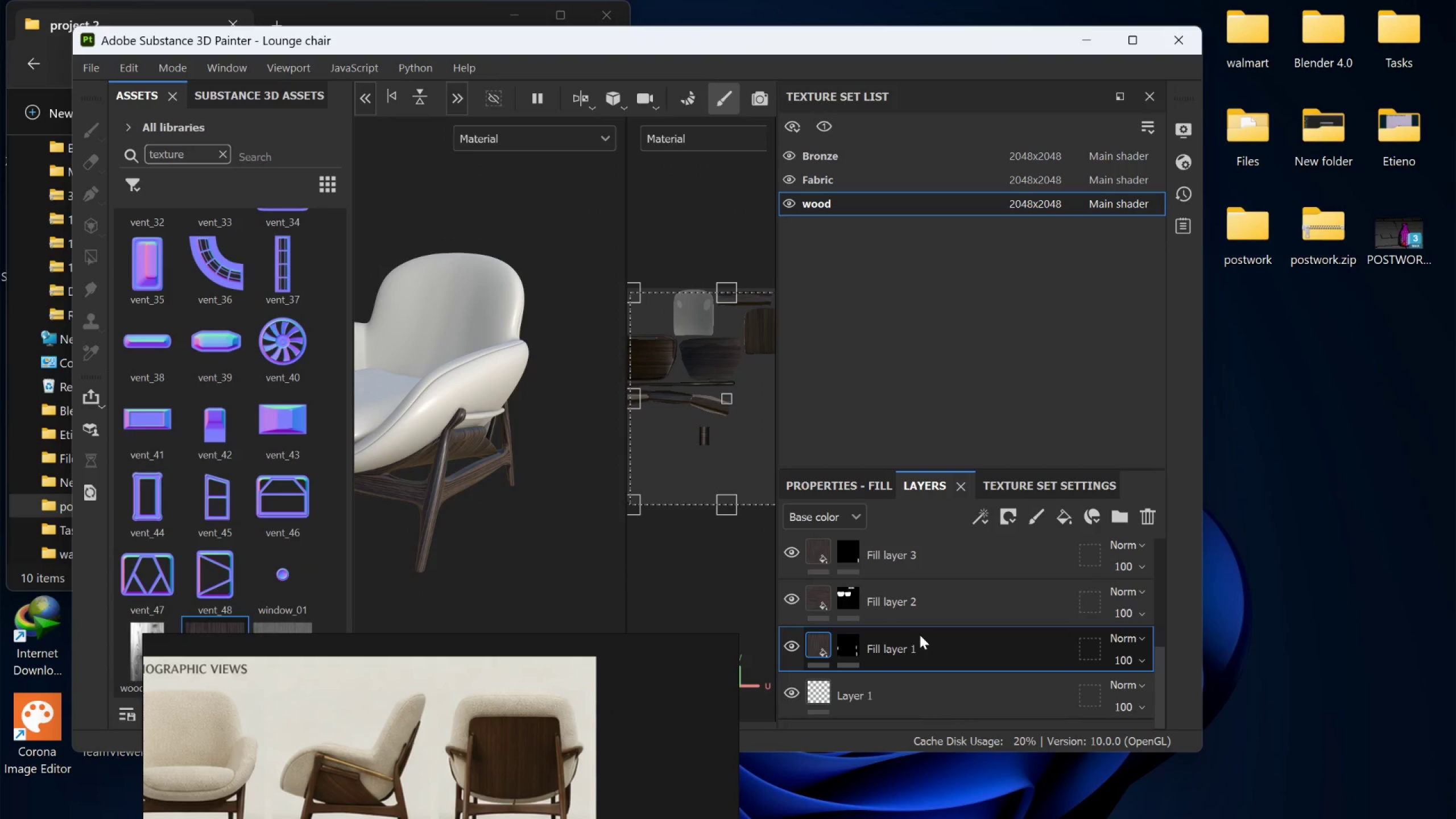 
hold_key(key=AltLeft, duration=0.58)
left_click_drag(start_coordinate=[448, 522], to_coordinate=[522, 489])
 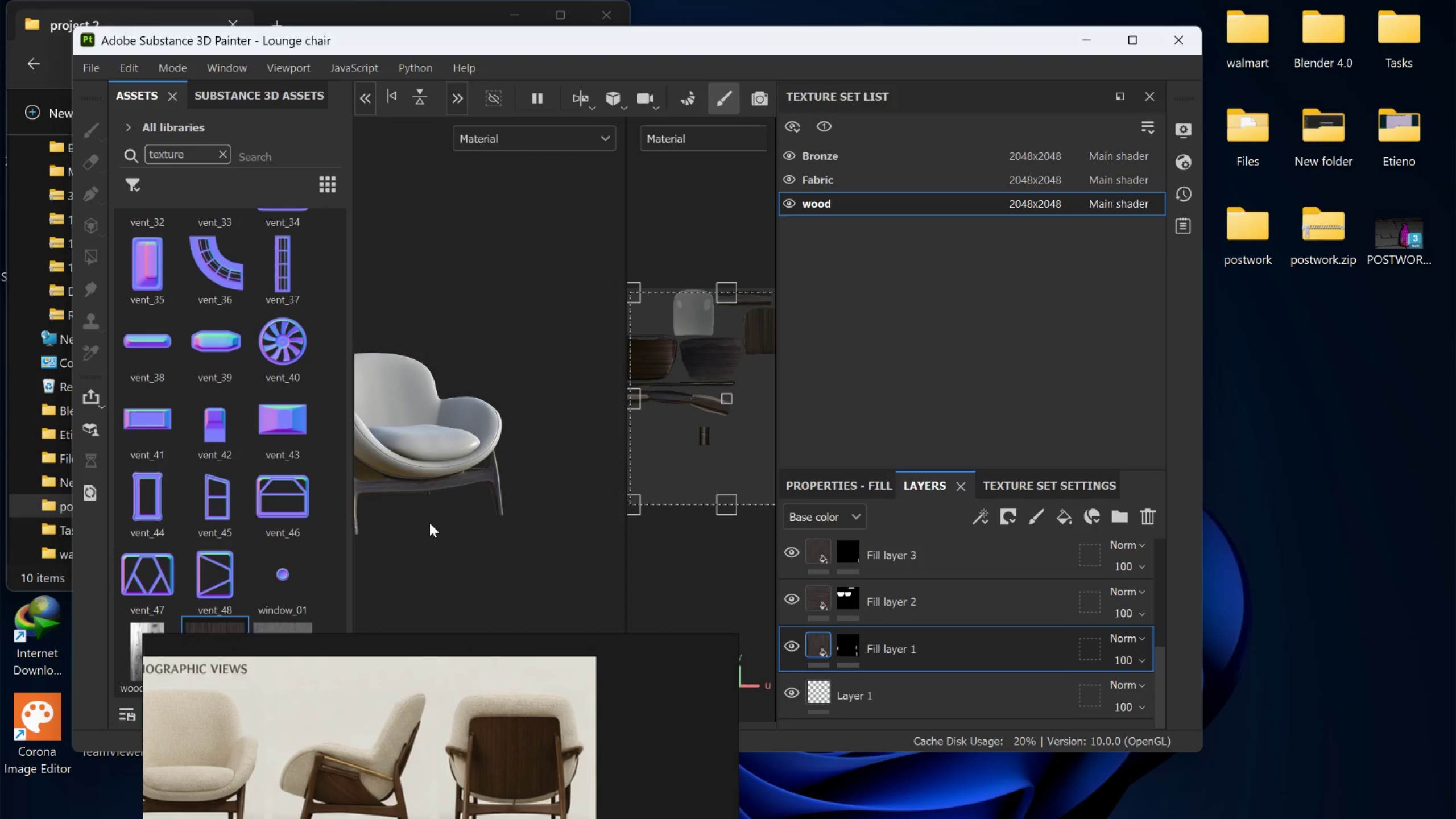 
scroll: coordinate [446, 529], scroll_direction: down, amount: 6.0
 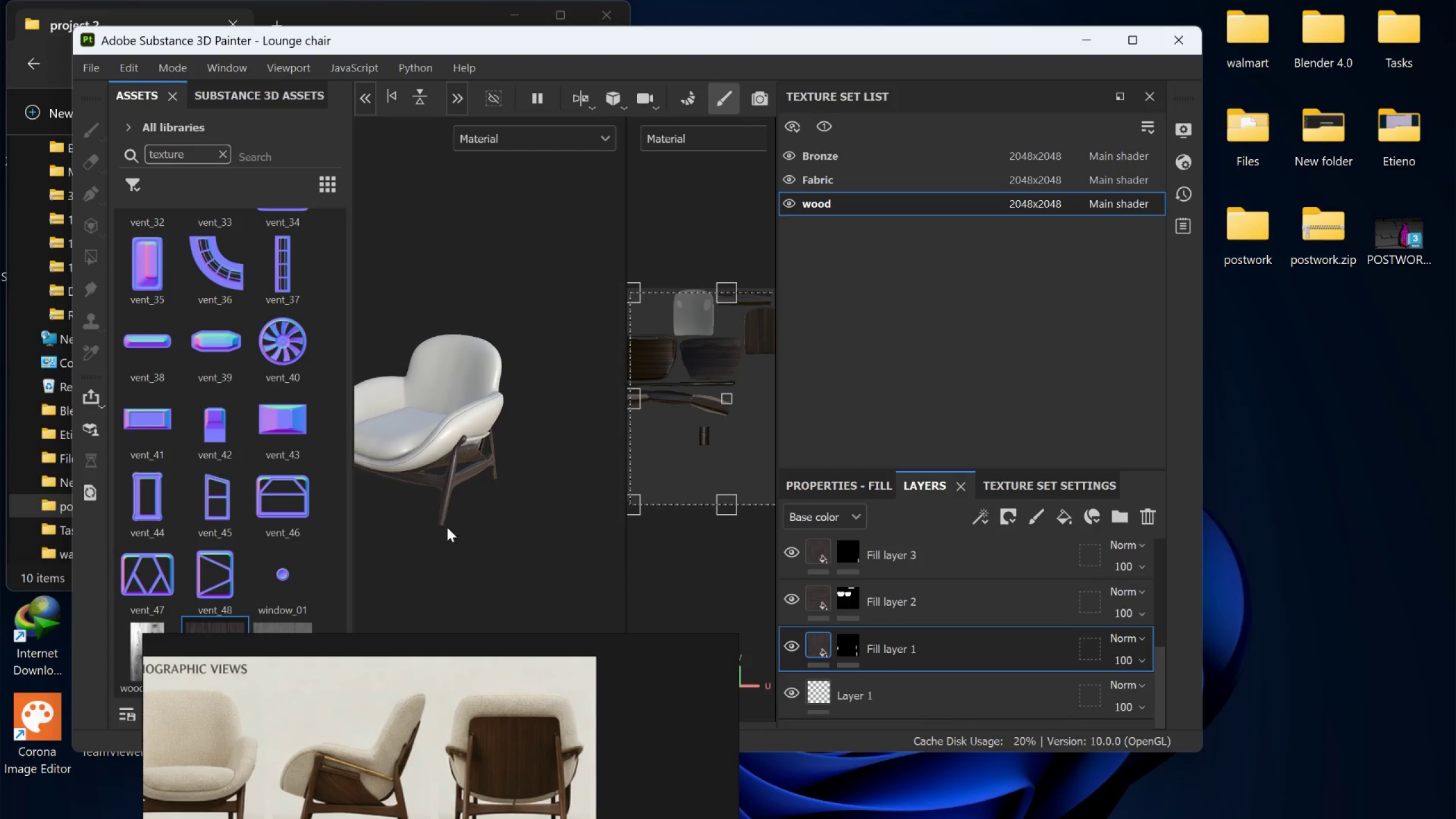 
hold_key(key=AltLeft, duration=0.31)
left_click_drag(start_coordinate=[454, 512], to_coordinate=[468, 507])
 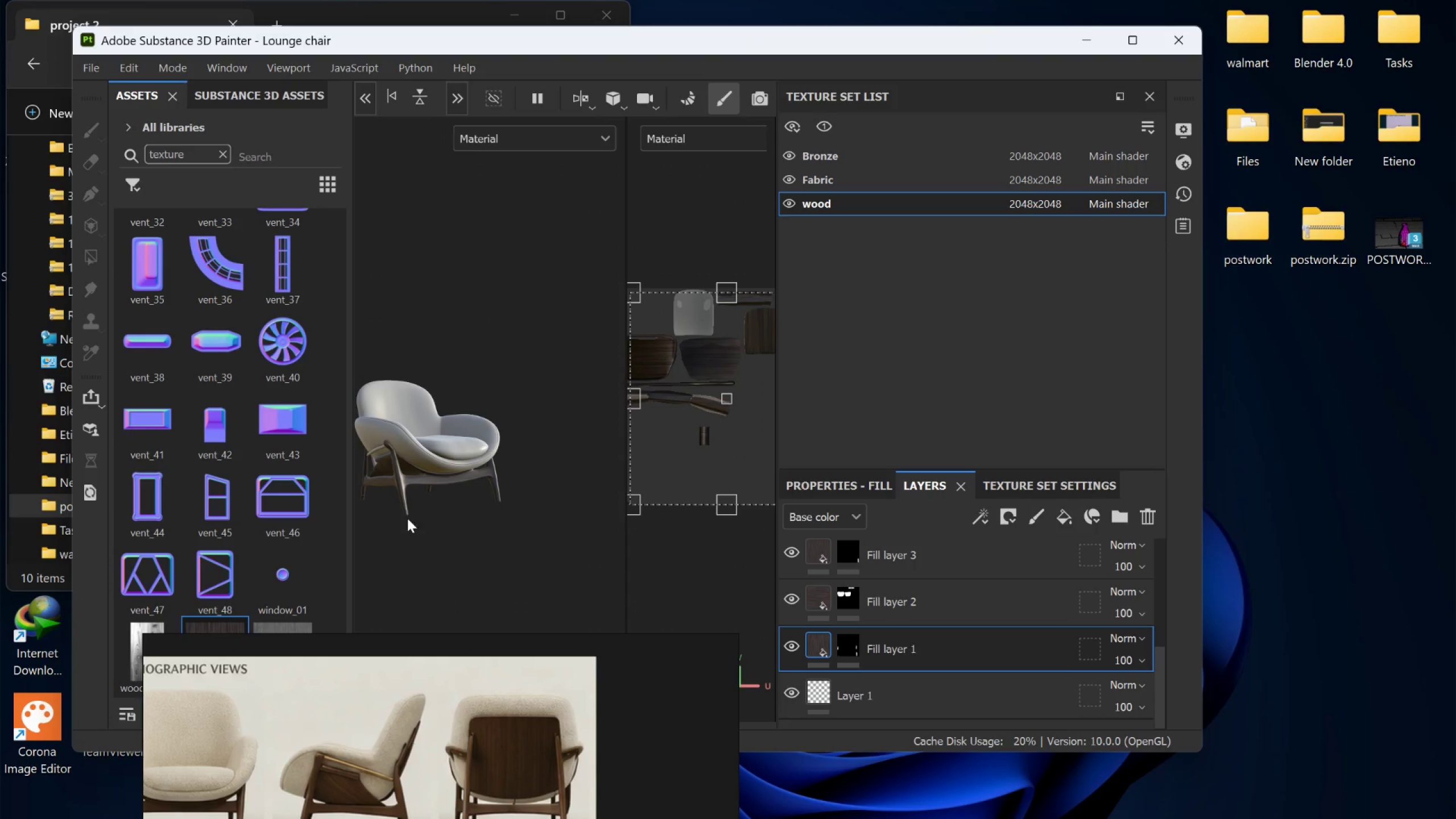 
scroll: coordinate [442, 519], scroll_direction: down, amount: 3.0
 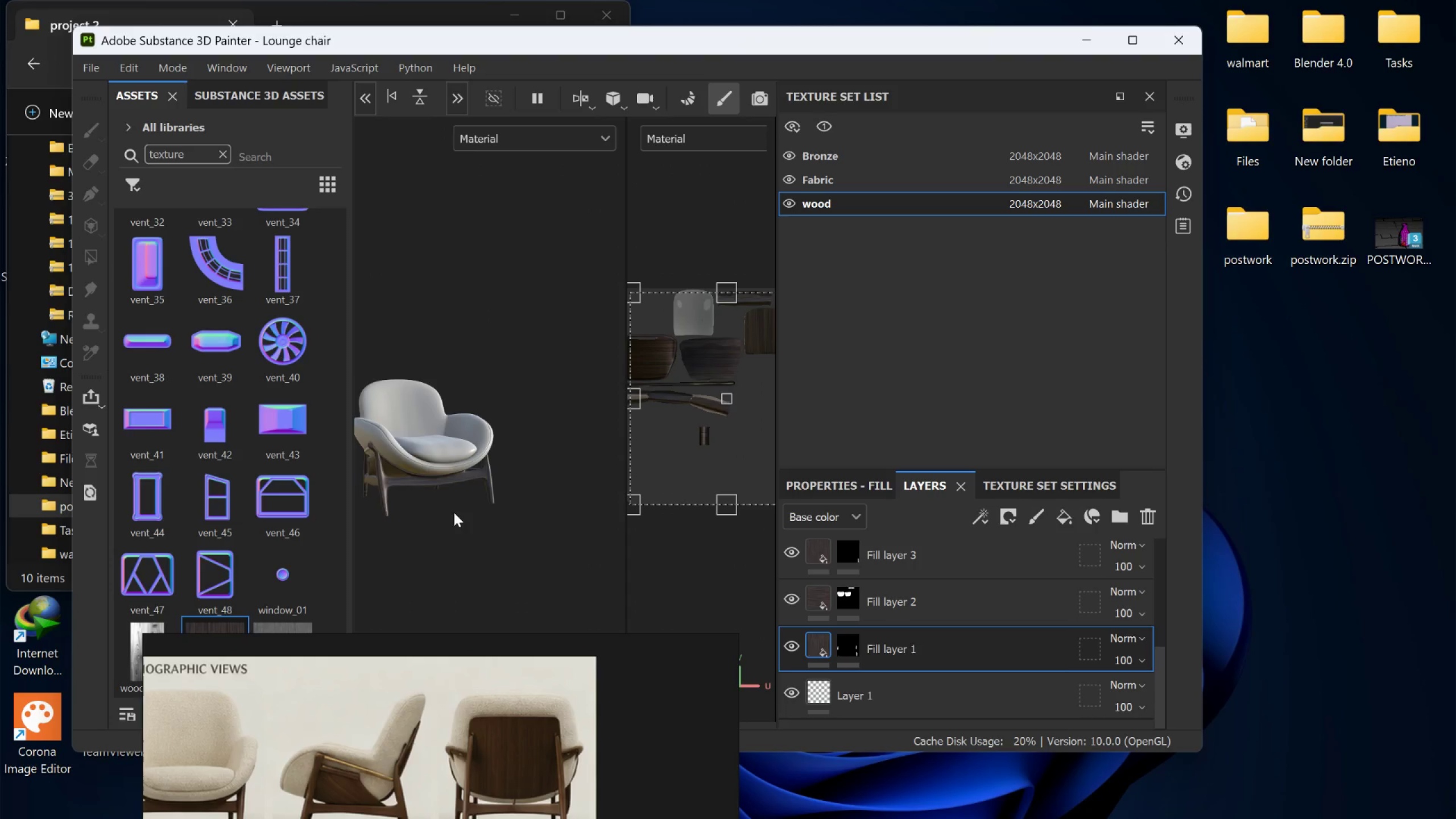 
left_click_drag(start_coordinate=[403, 507], to_coordinate=[469, 489])
 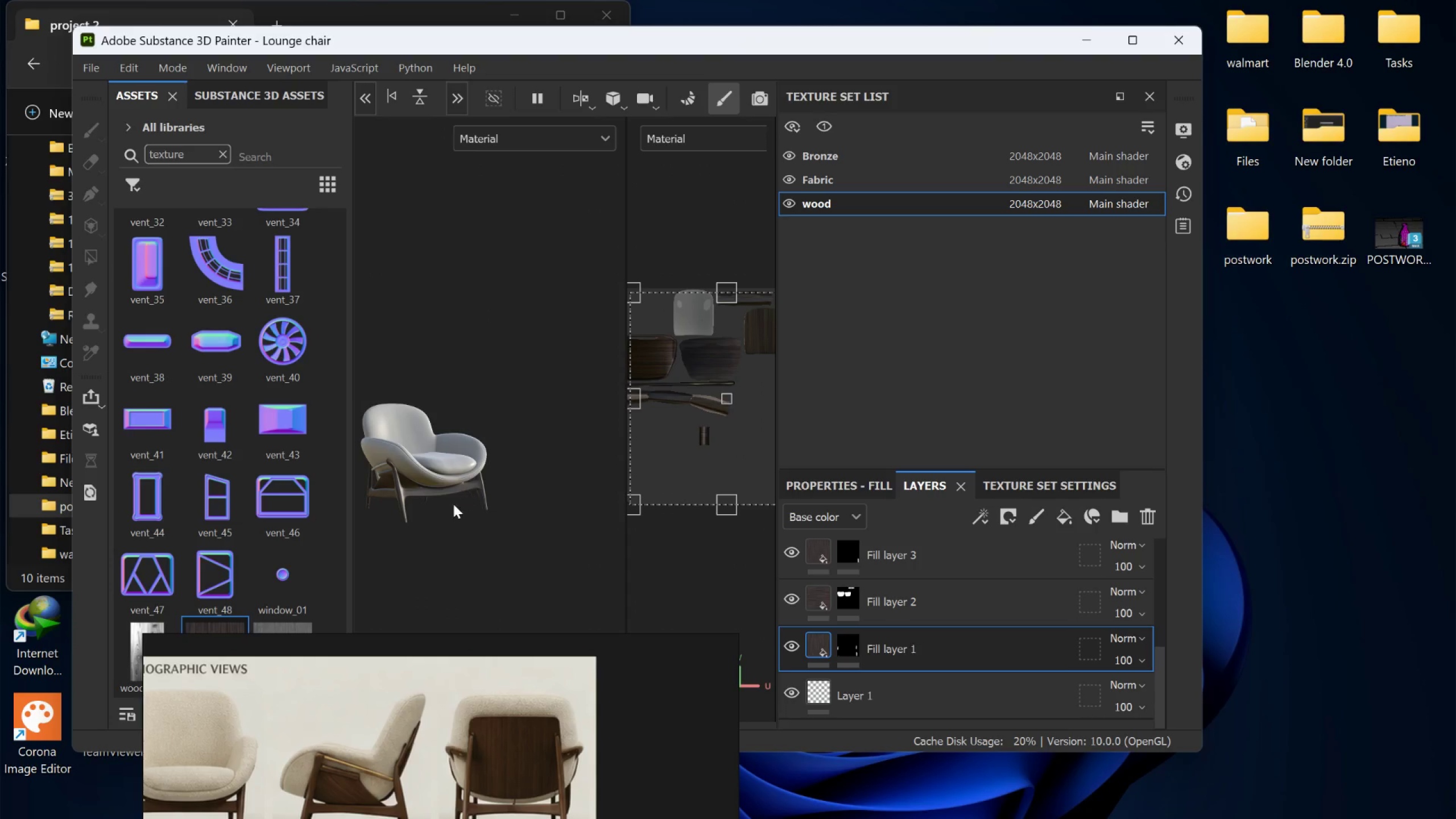 
hold_key(key=AltLeft, duration=0.38)
 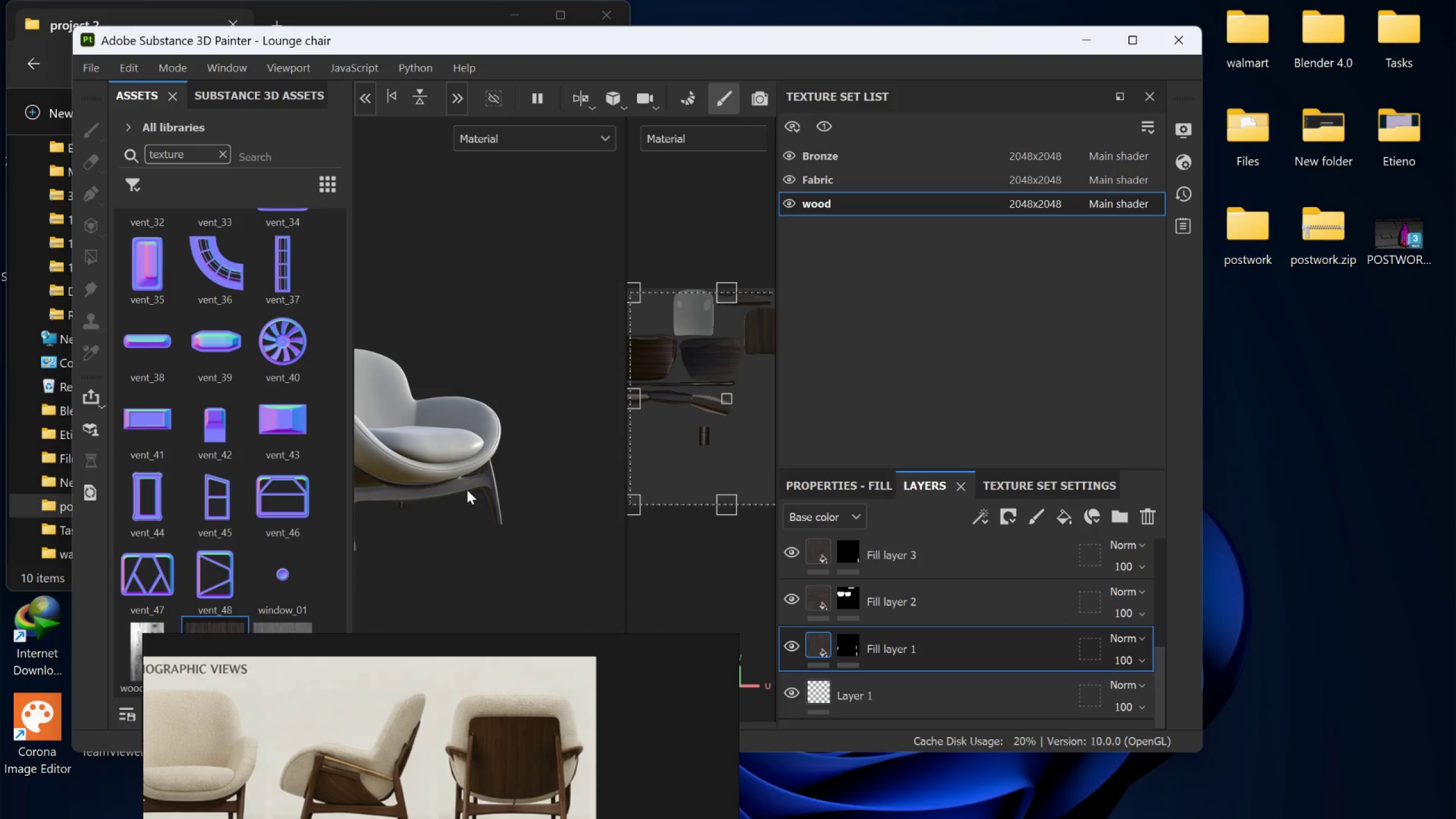 
scroll: coordinate [402, 499], scroll_direction: up, amount: 3.0
 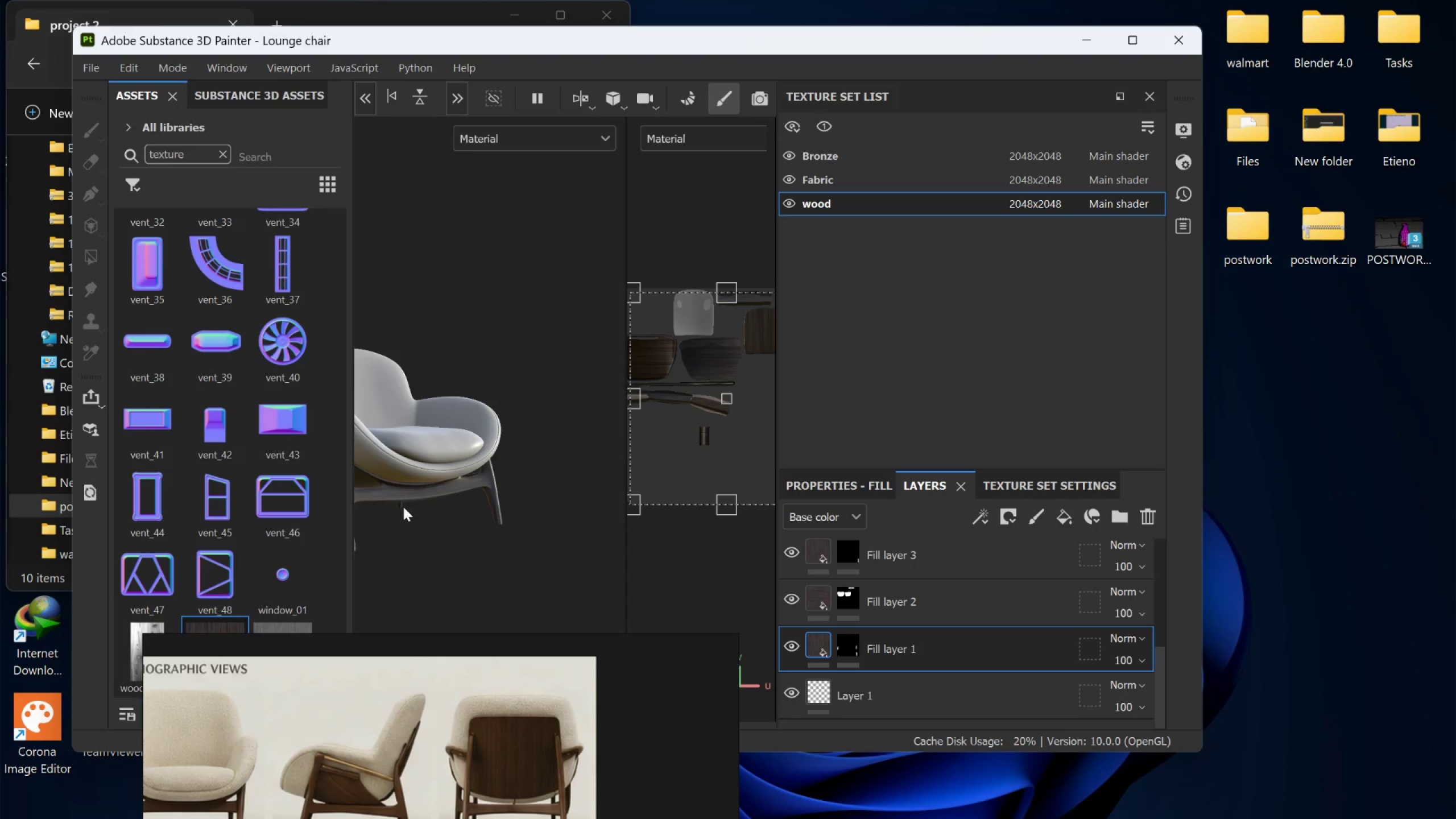 
hold_key(key=AltLeft, duration=0.59)
left_click_drag(start_coordinate=[453, 507], to_coordinate=[499, 504])
 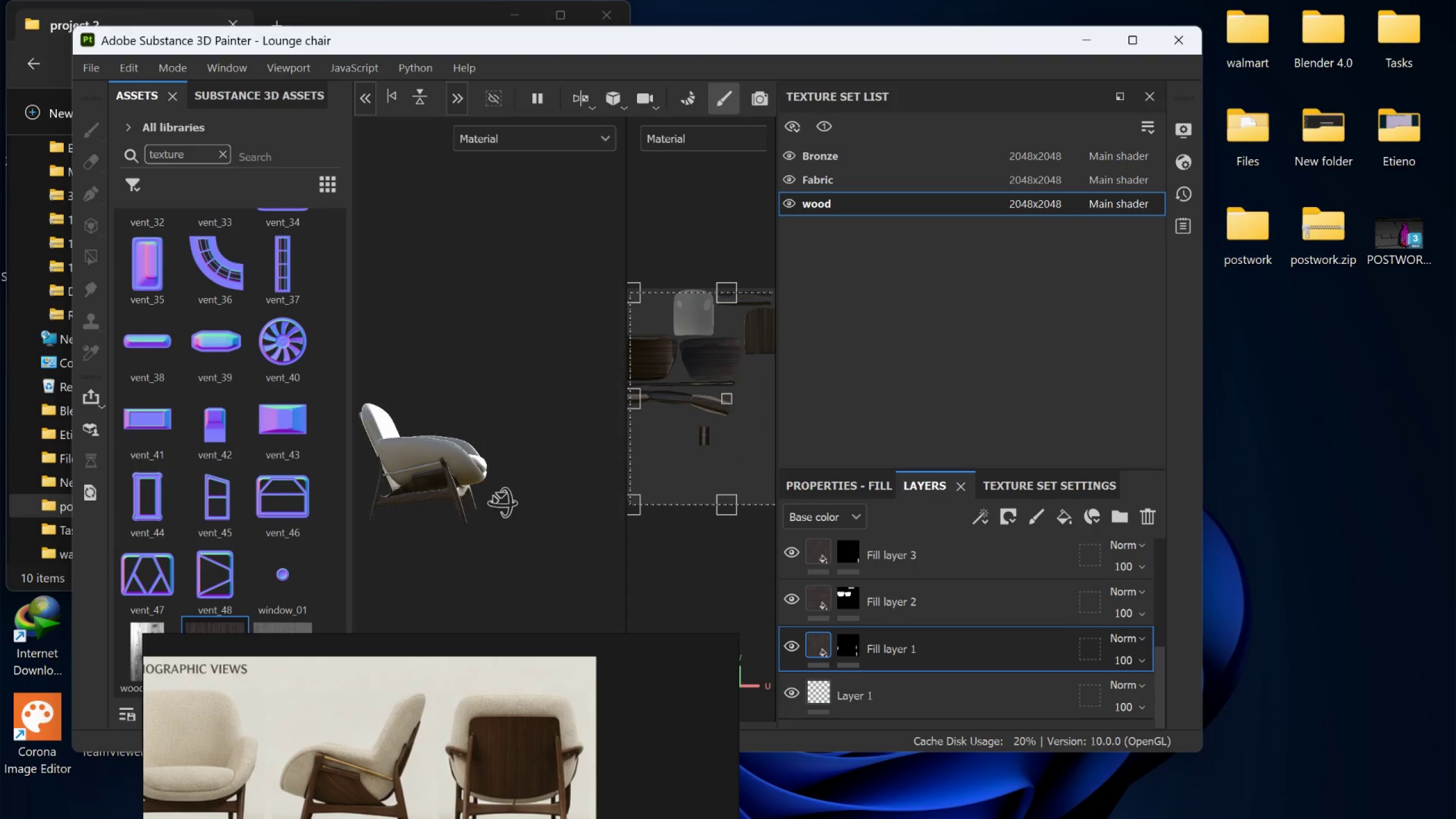 
scroll: coordinate [467, 490], scroll_direction: down, amount: 6.0
 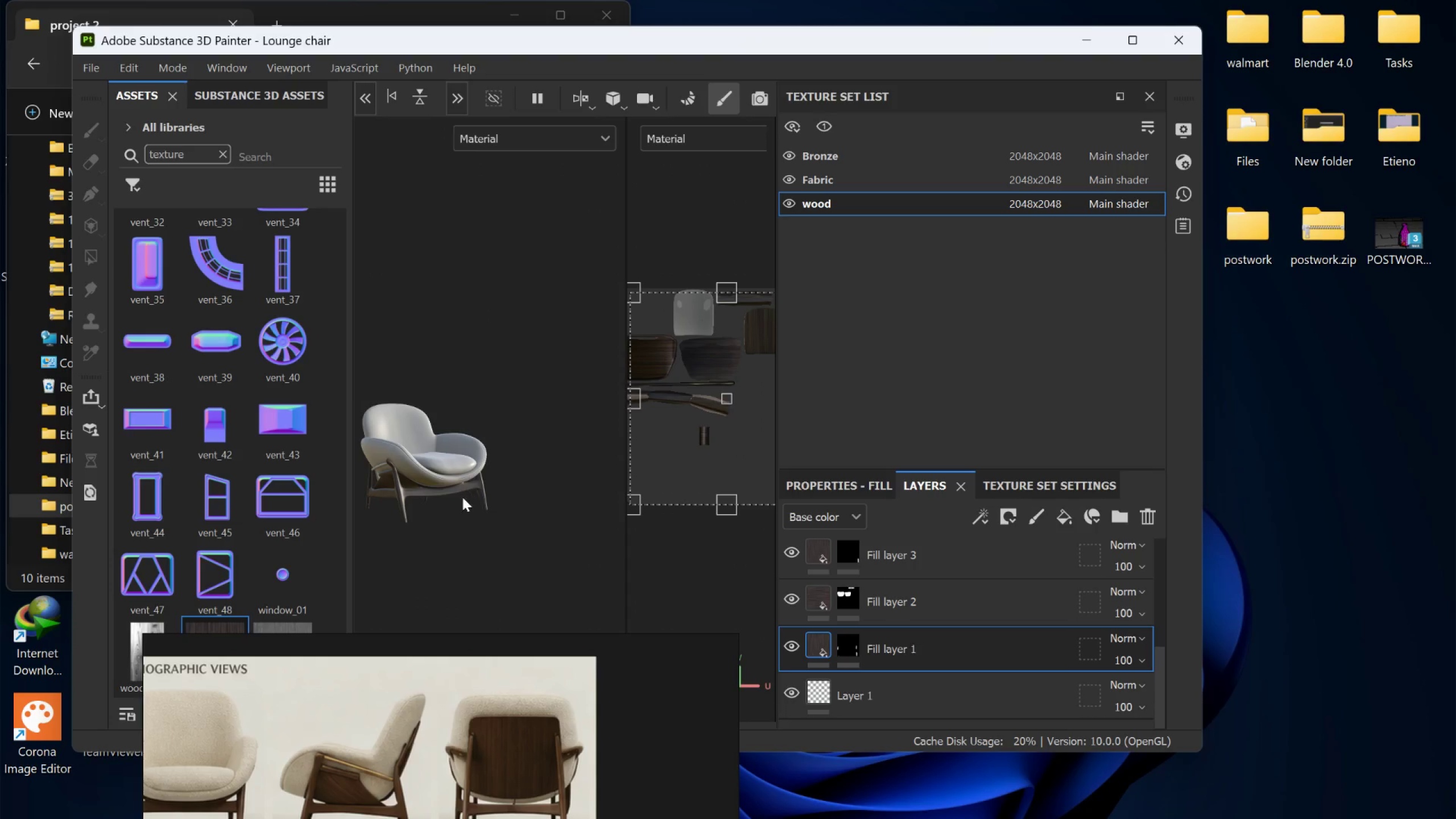 
scroll: coordinate [436, 507], scroll_direction: up, amount: 18.0
 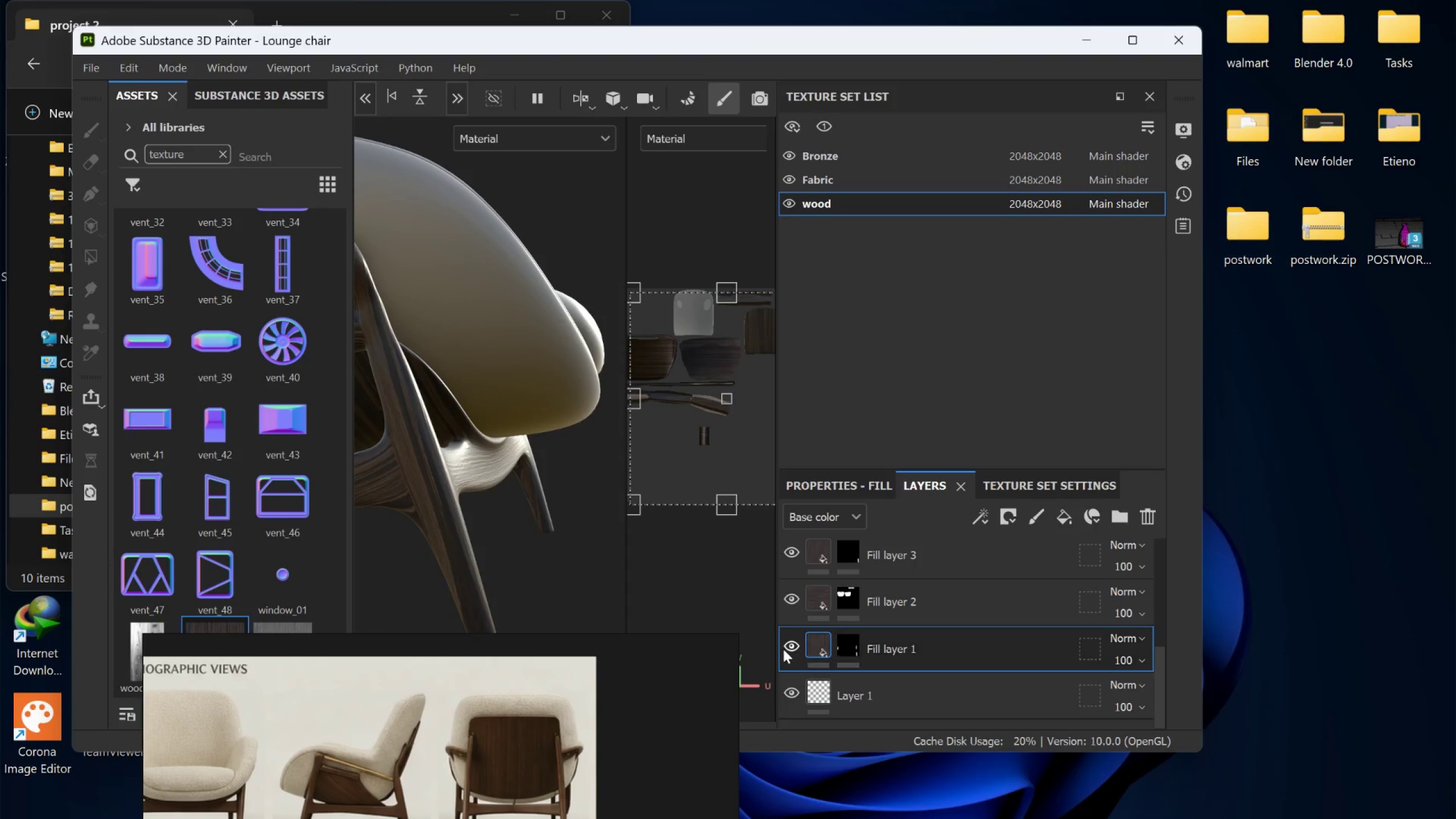 
left_click([785, 643])
 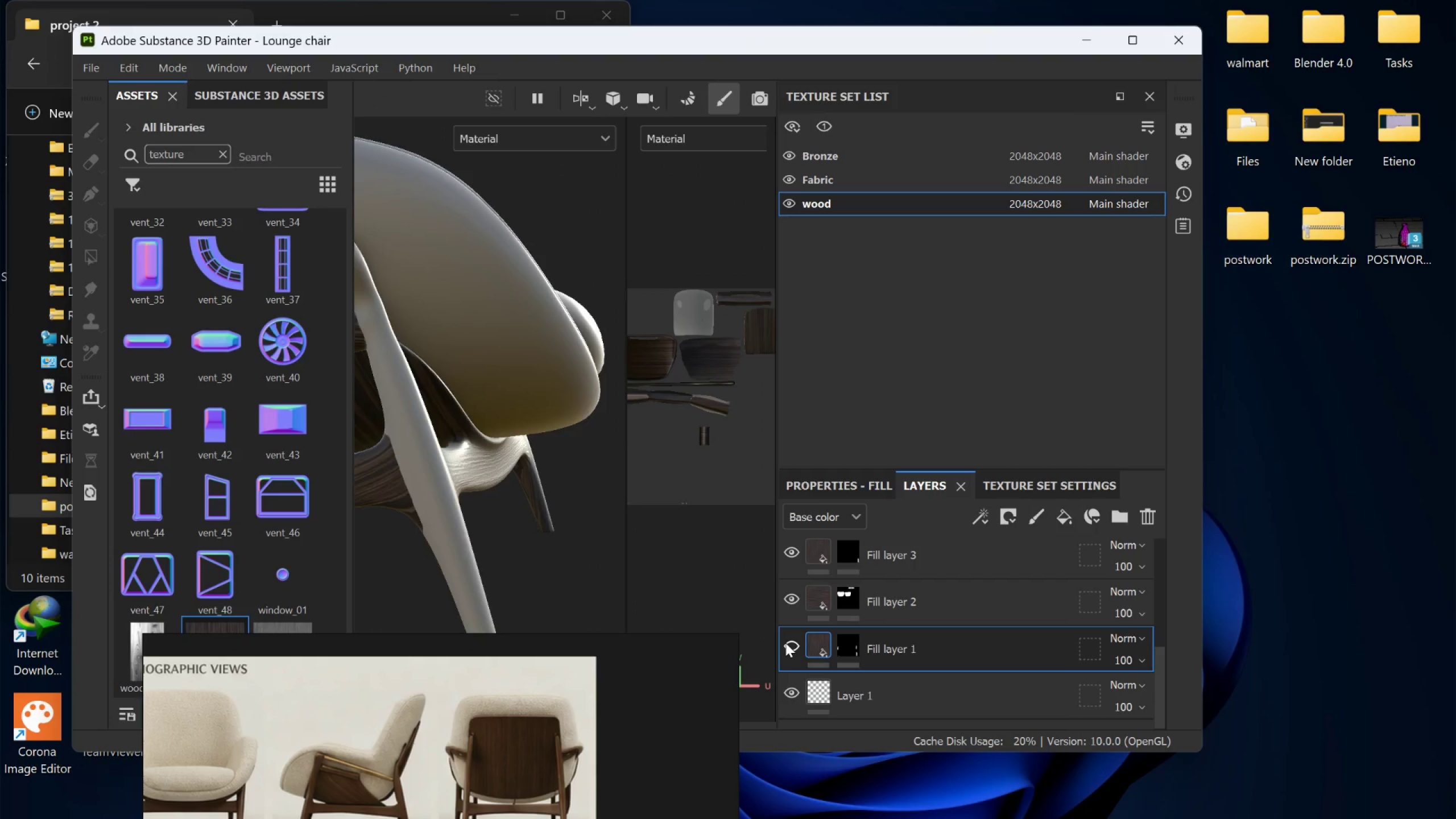 
left_click([785, 643])
 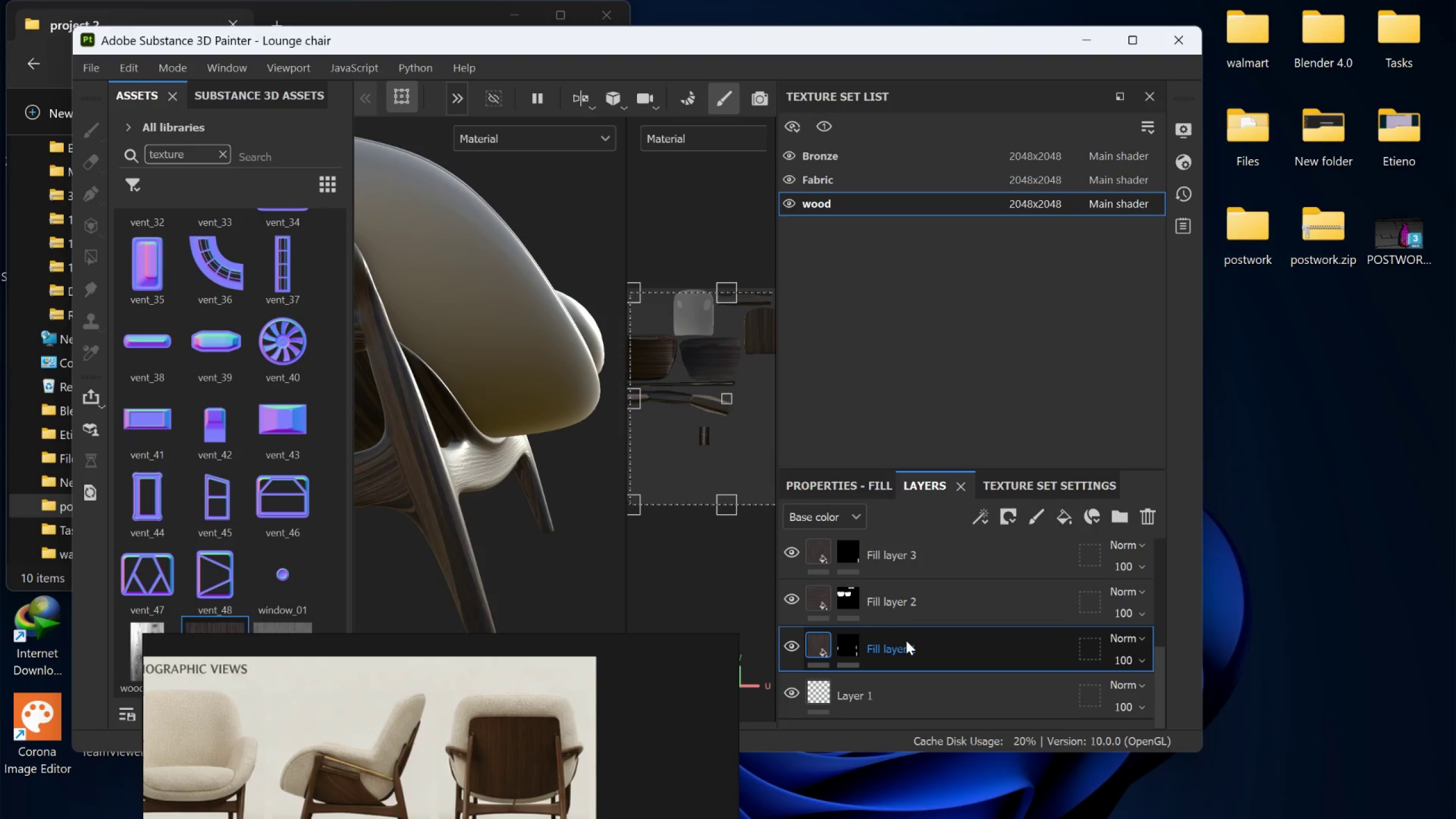 
right_click([906, 640])
 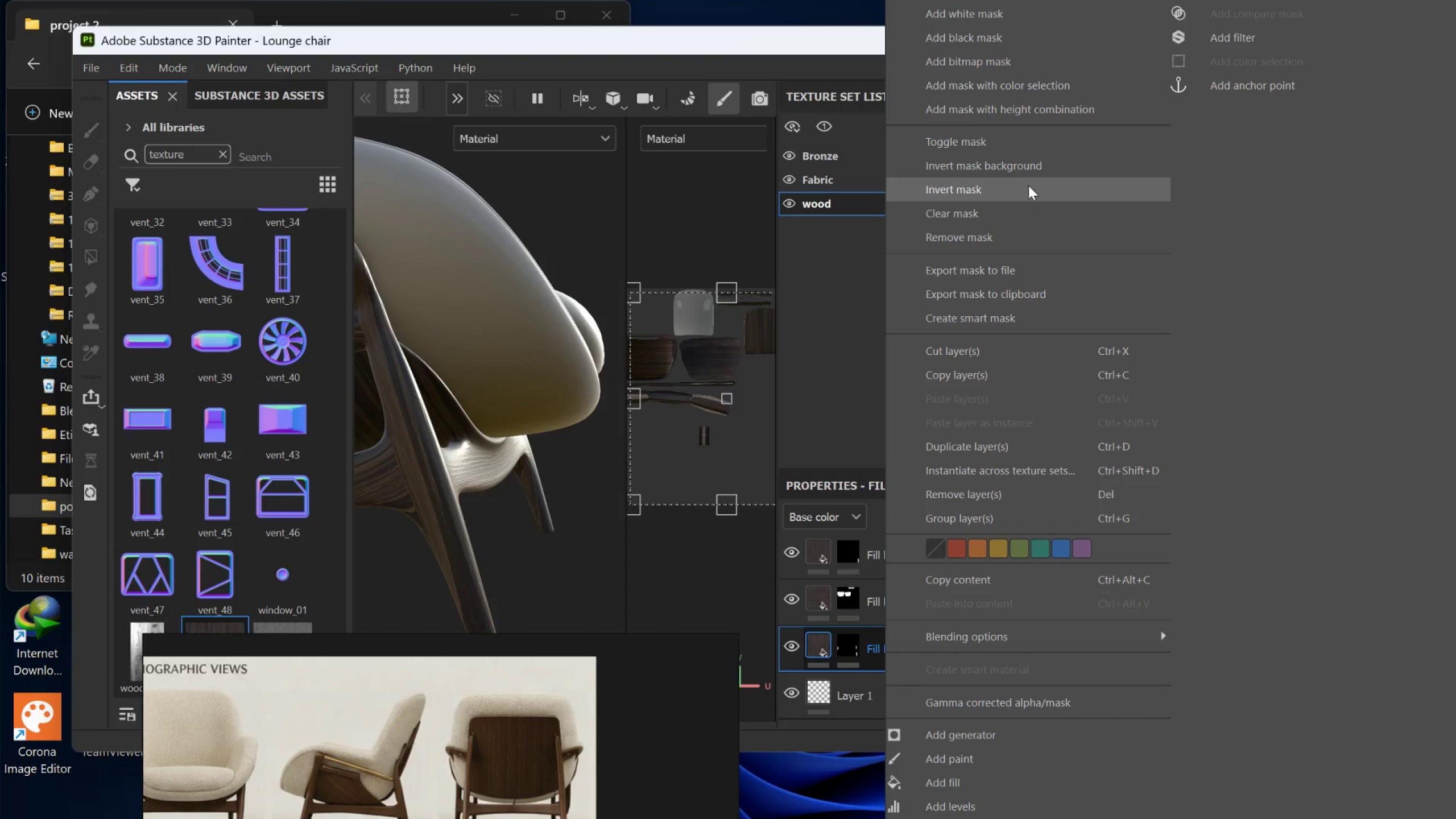 
wait(8.61)
 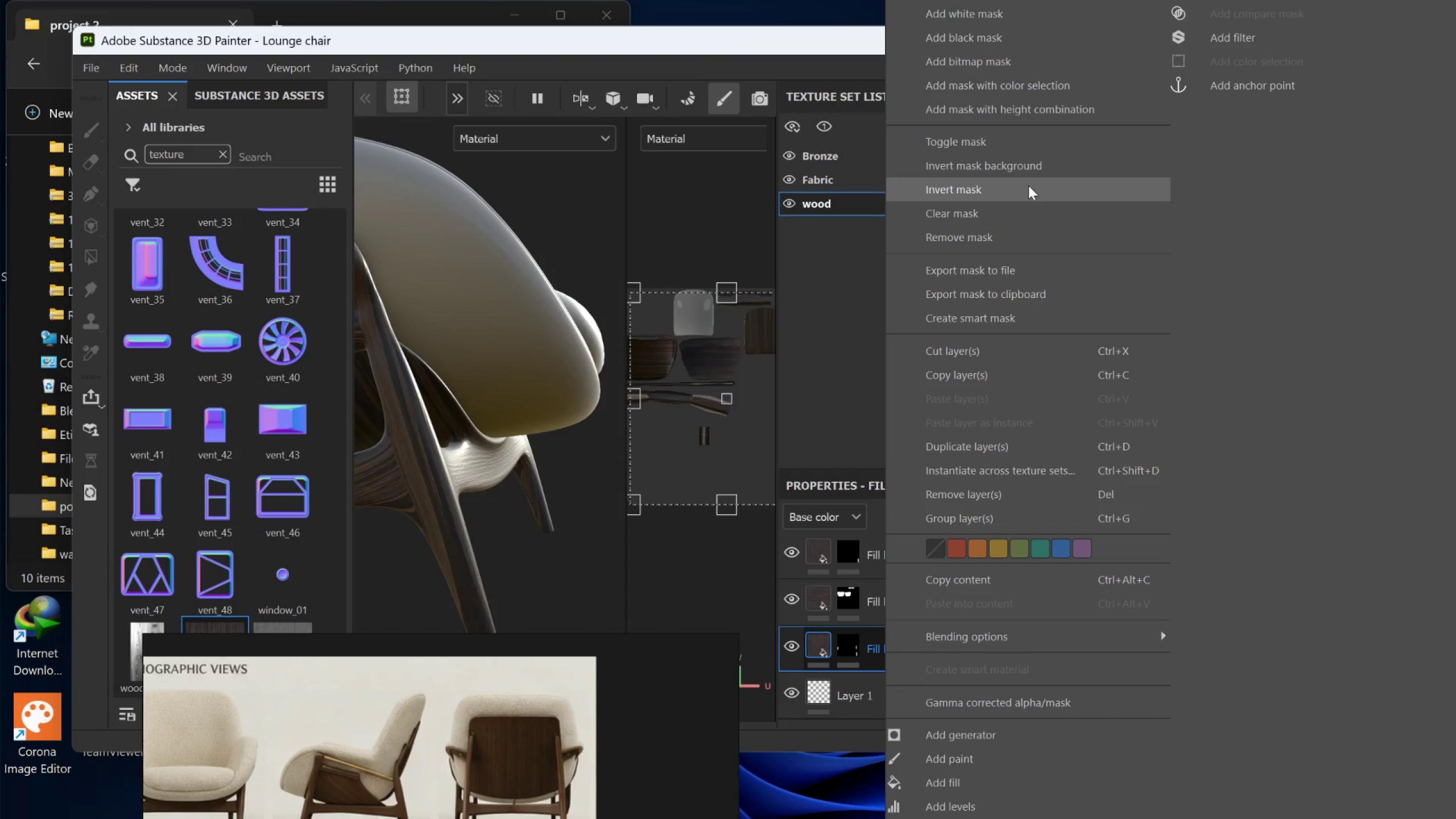 
scroll: coordinate [1053, 743], scroll_direction: down, amount: 3.0
 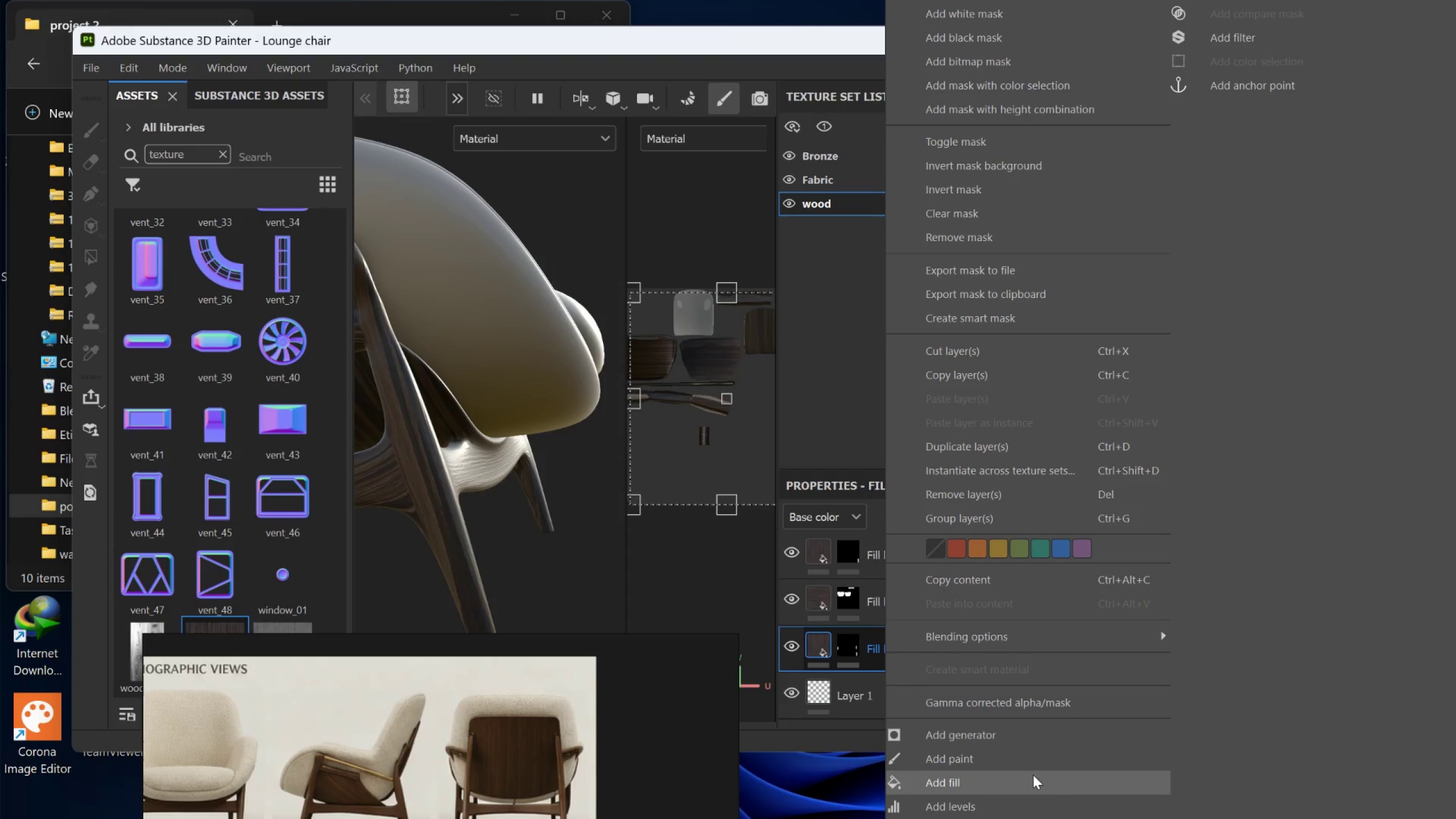 
wait(11.44)
 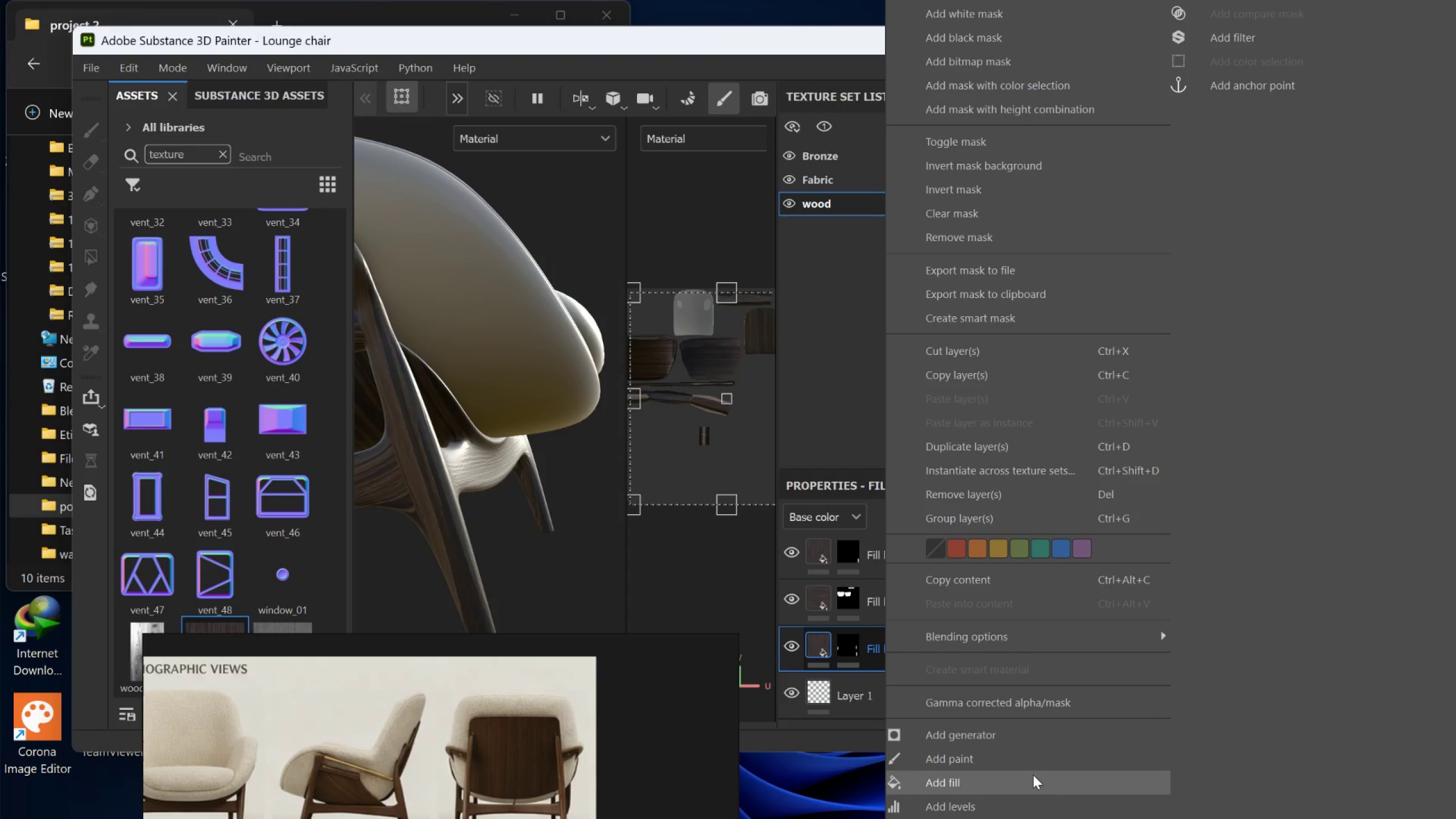 
scroll: coordinate [998, 149], scroll_direction: up, amount: 1.0
 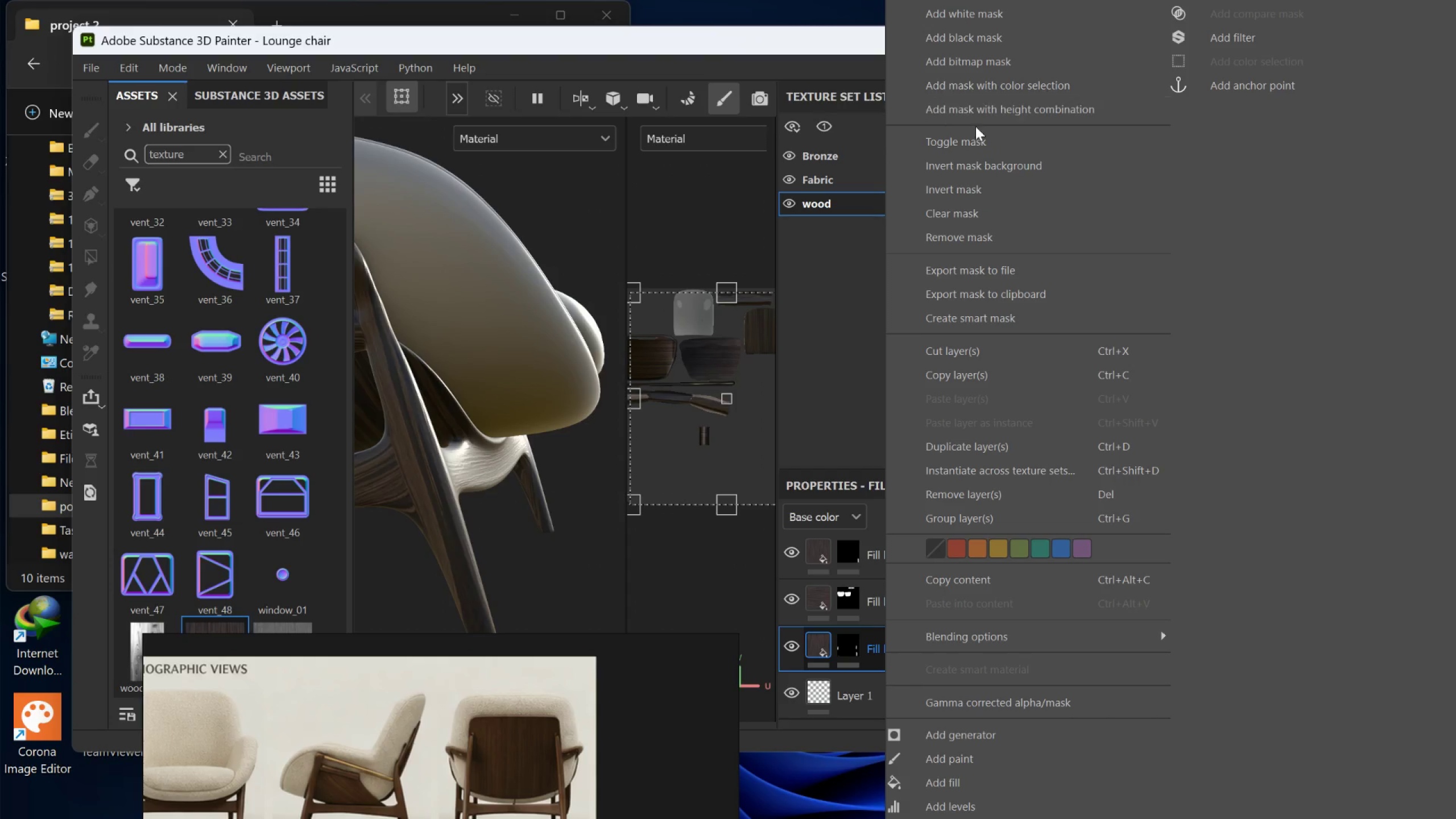 
scroll: coordinate [1224, 693], scroll_direction: down, amount: 8.0
 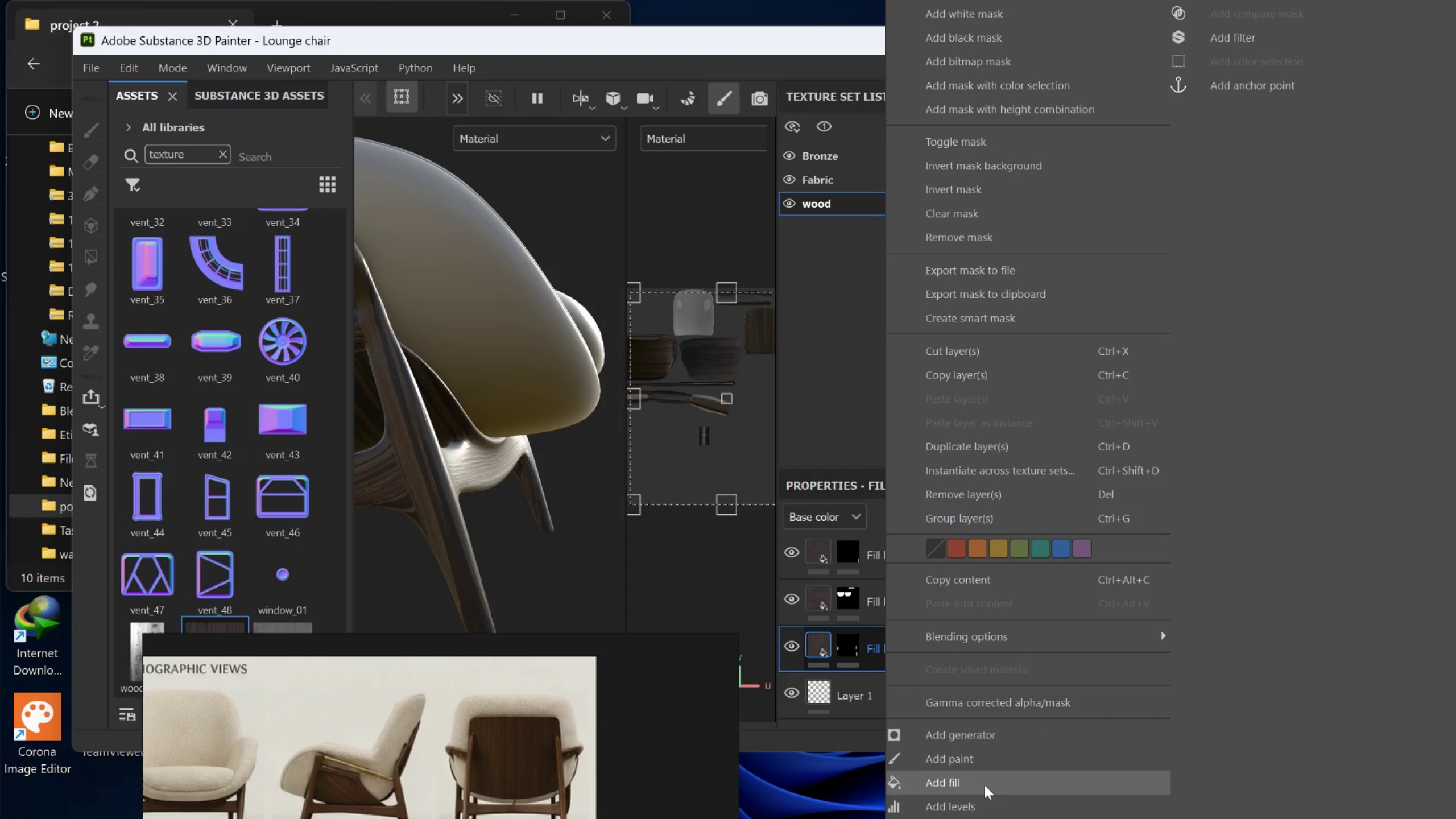 
wait(9.62)
 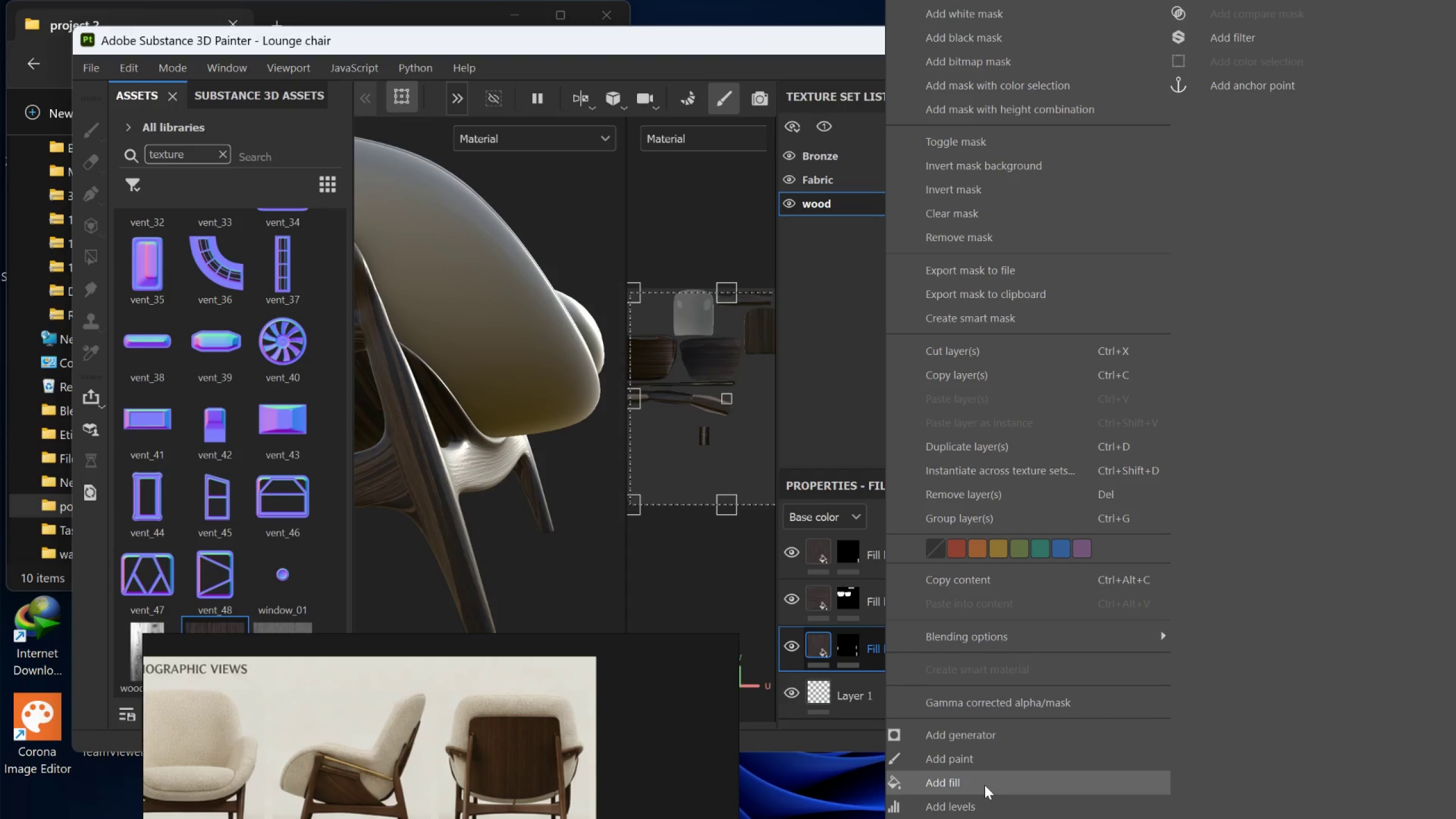 
scroll: coordinate [996, 214], scroll_direction: up, amount: 1.0
 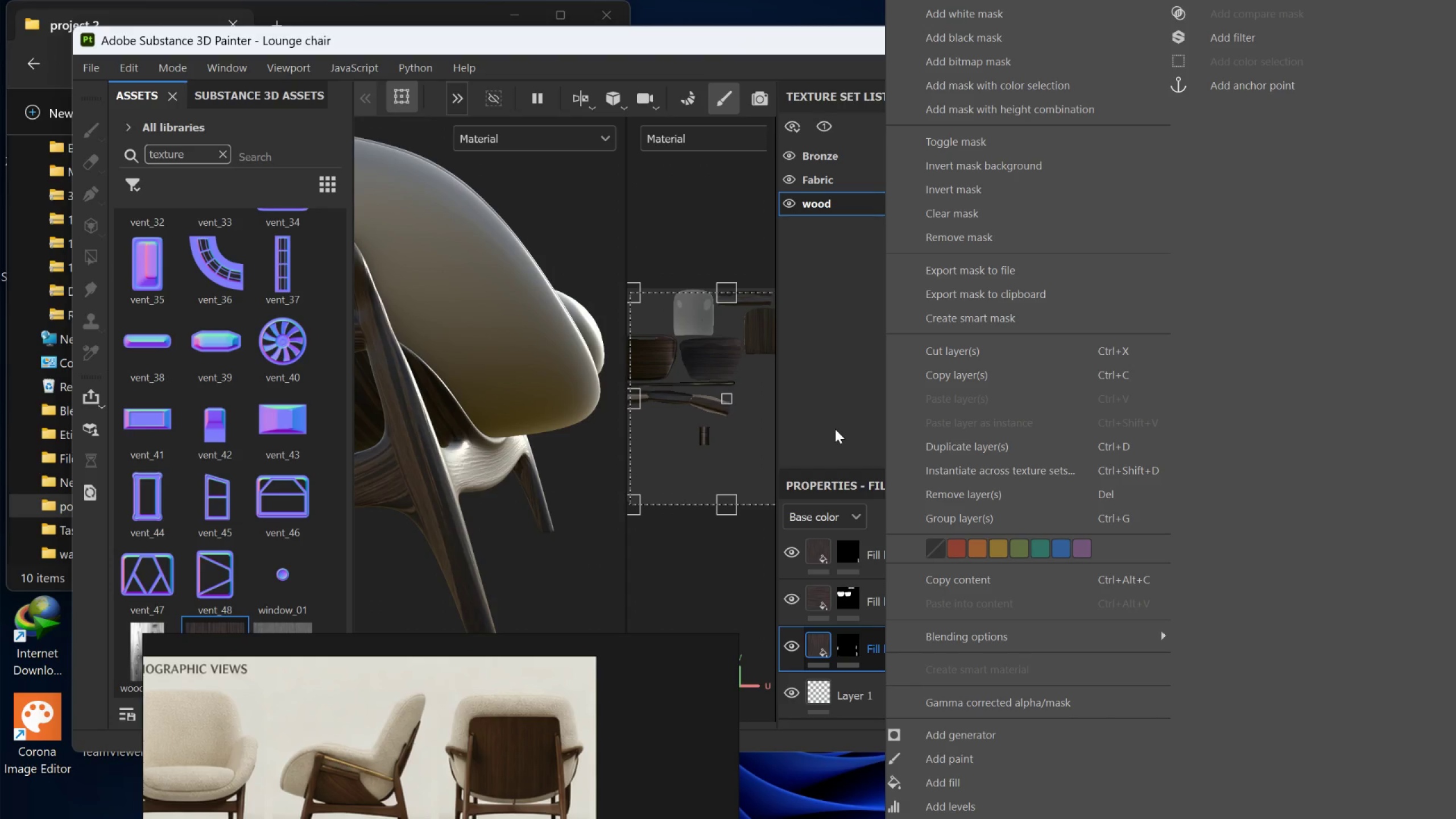 
wait(7.48)
 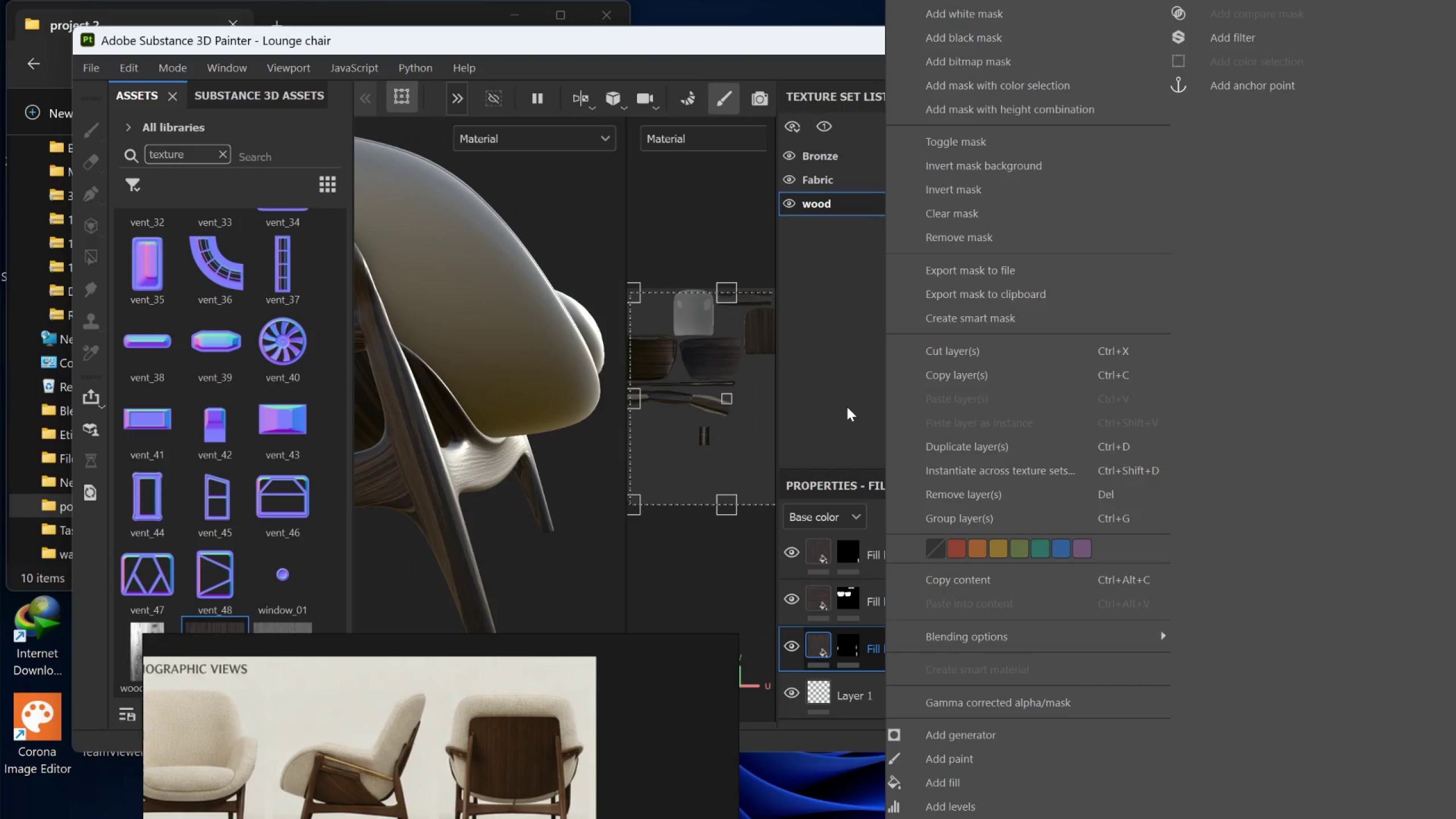 
left_click([1229, 28])
 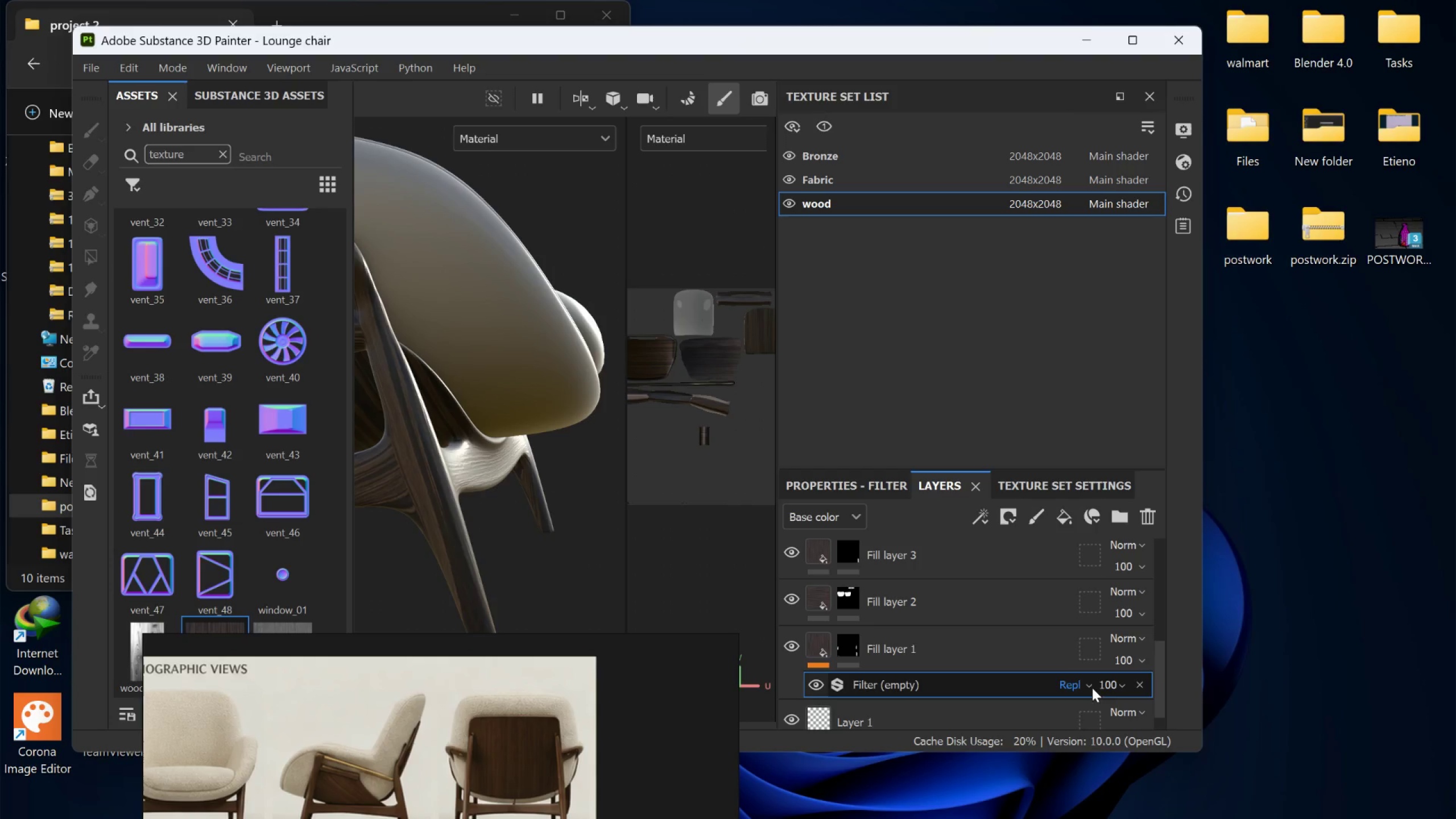 
wait(11.75)
 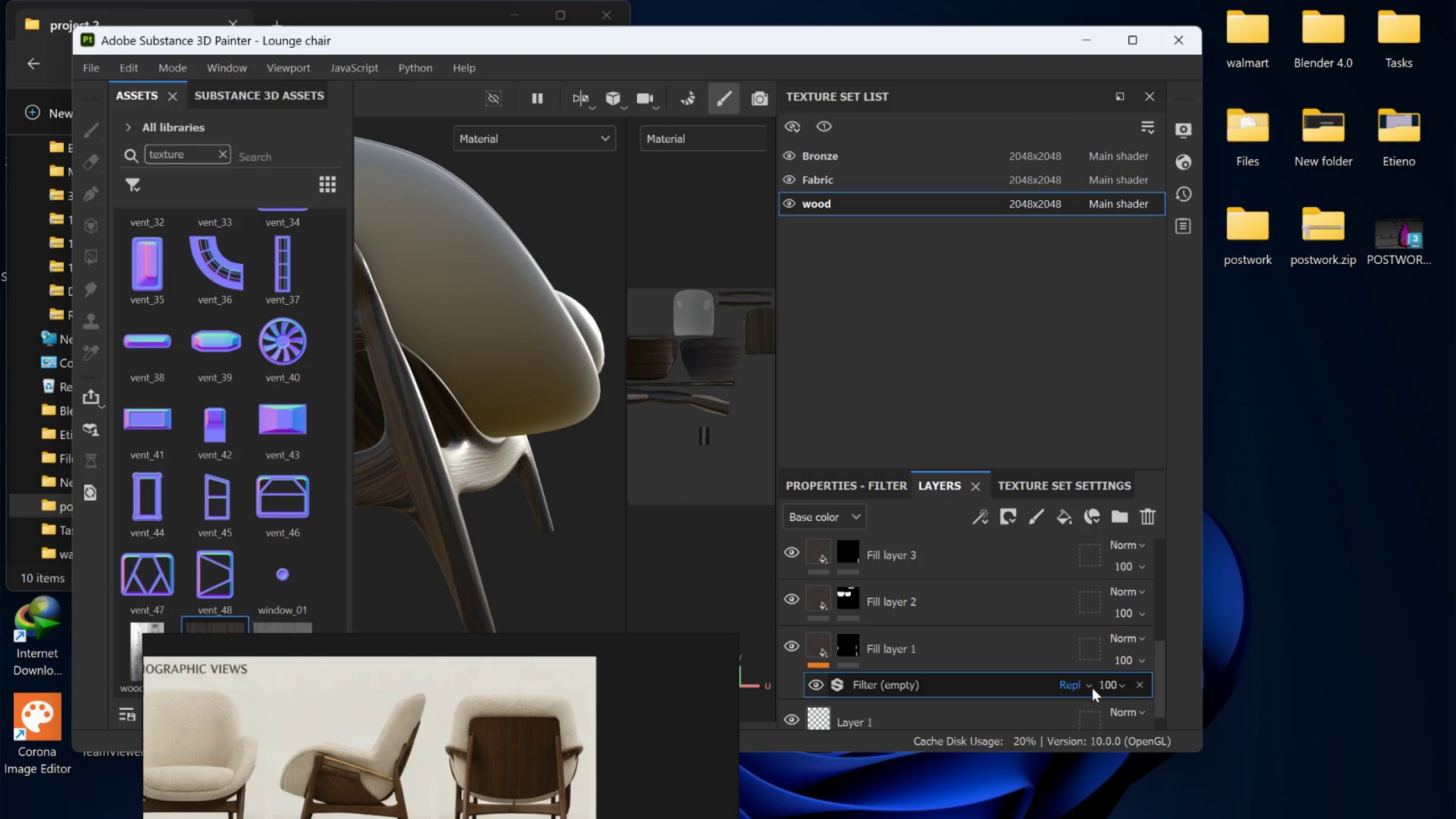 
left_click([1030, 475])
 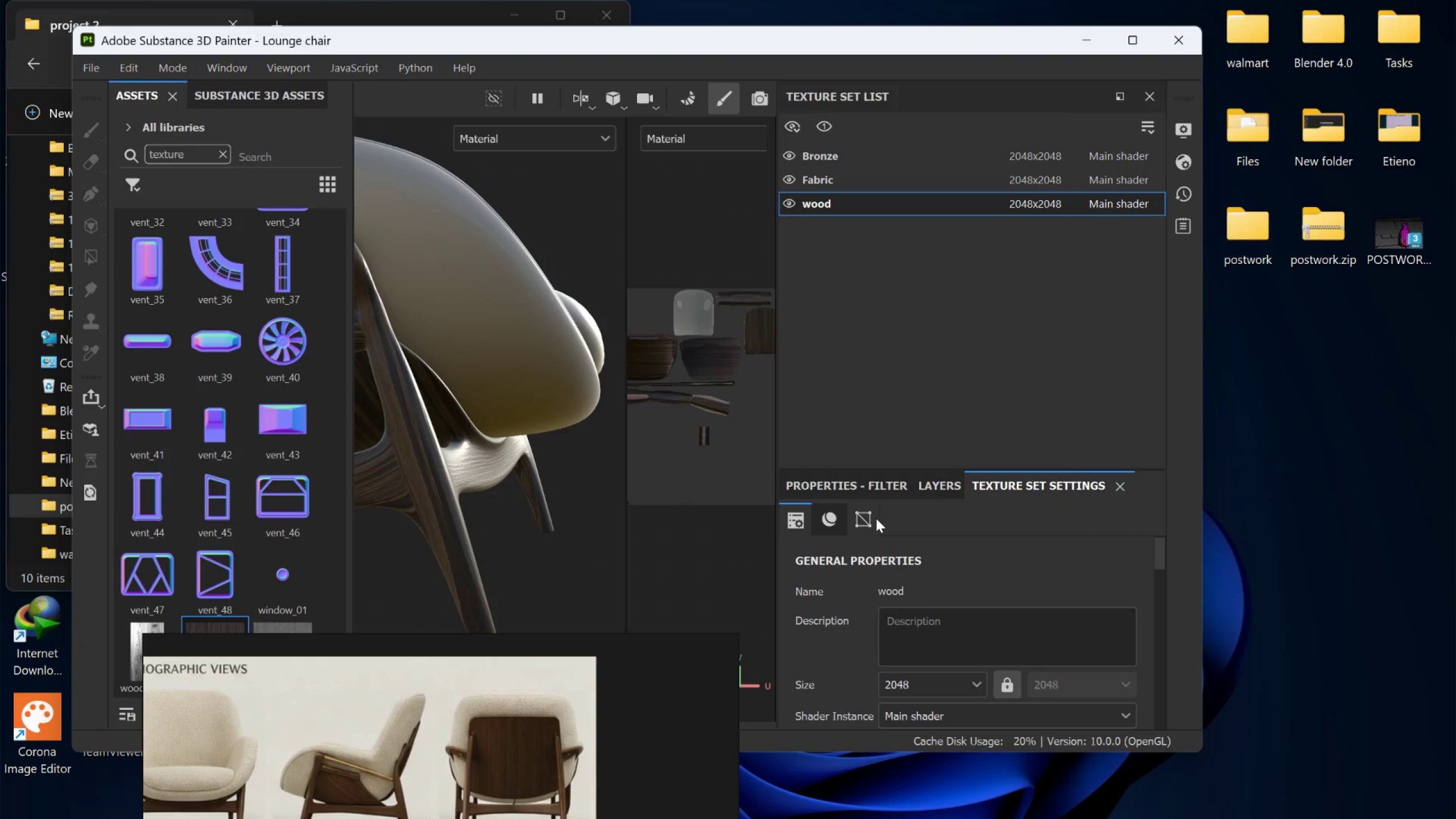 
left_click([841, 489])
 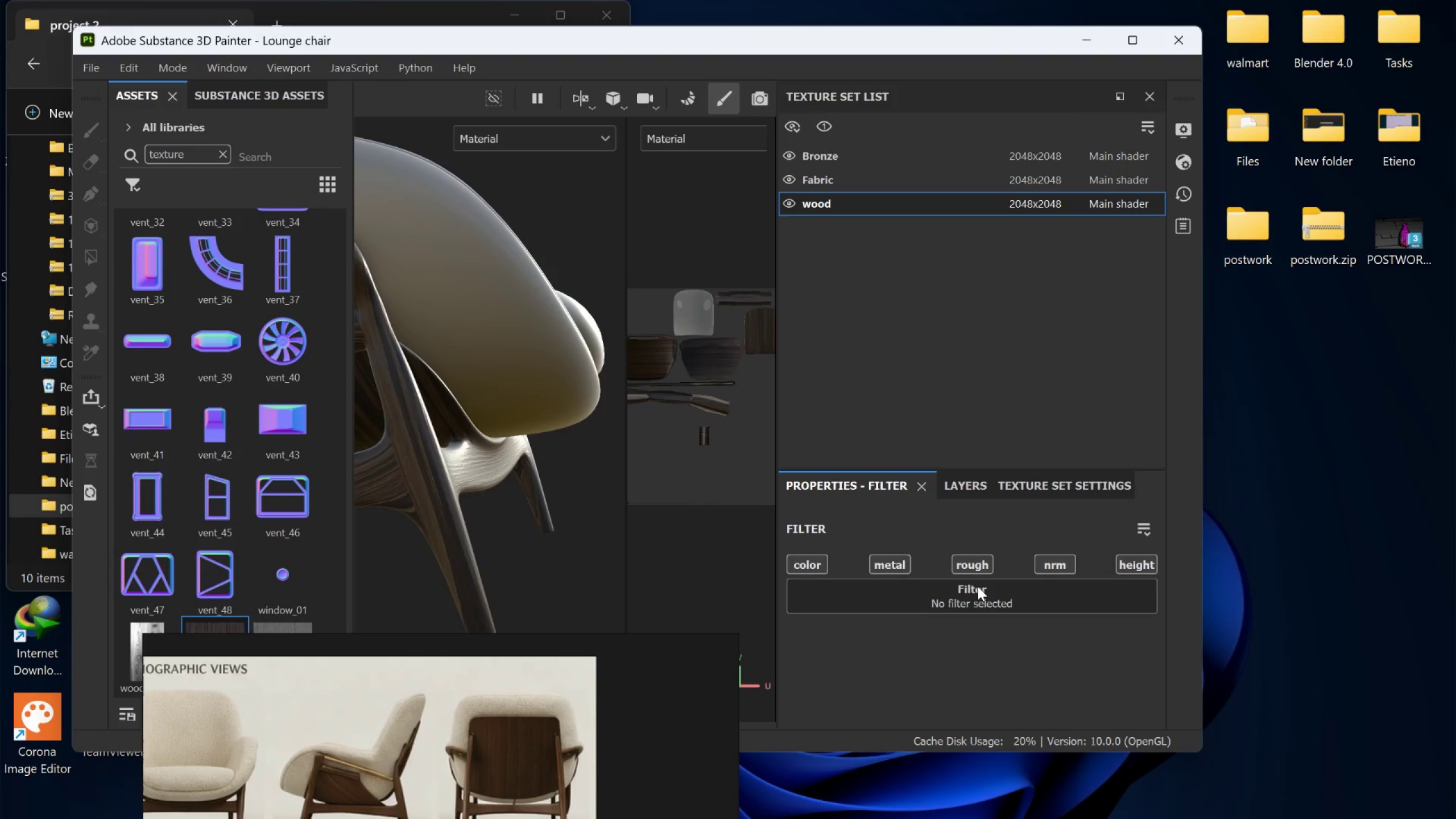 
left_click([978, 592])
 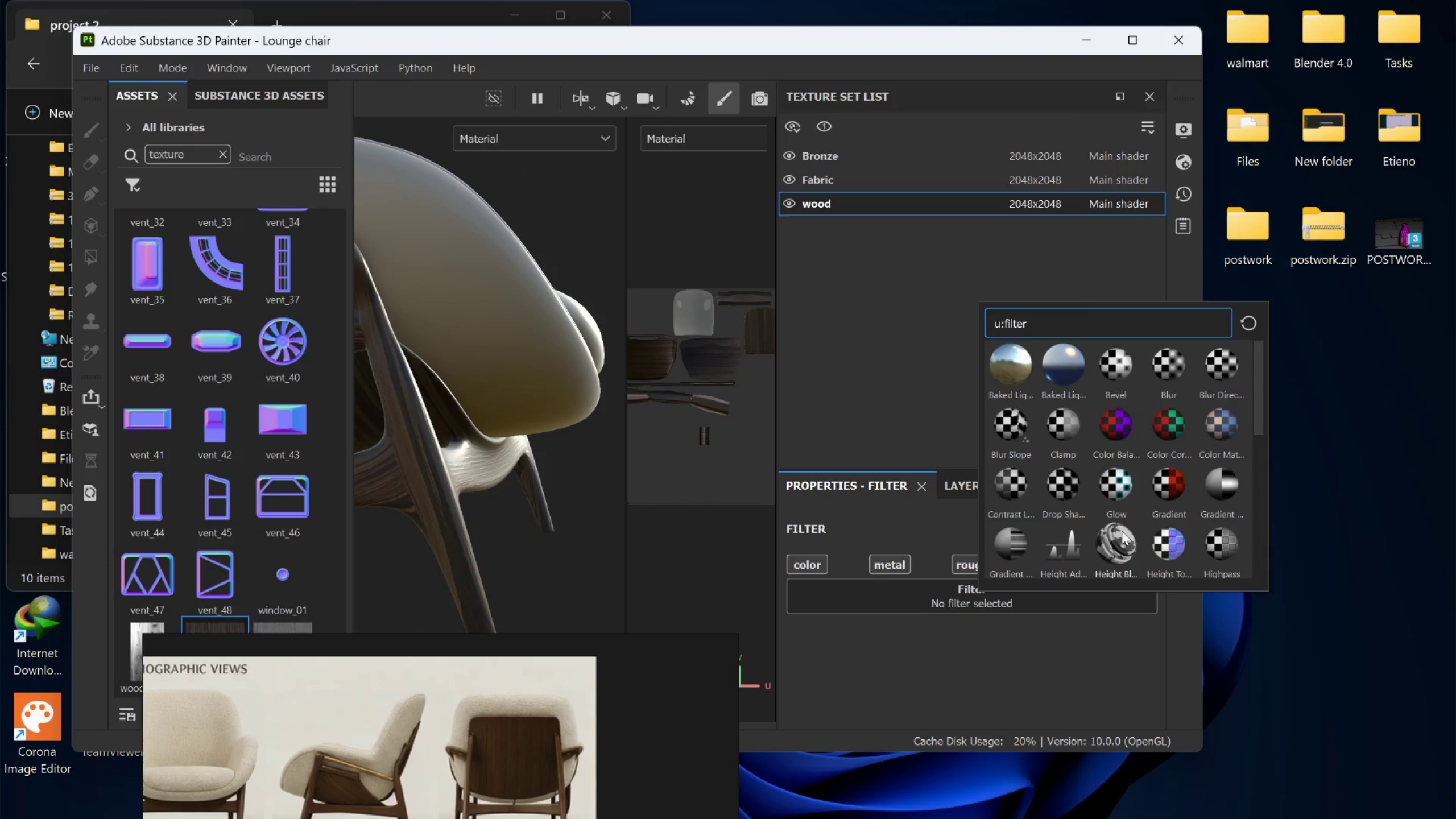 
scroll: coordinate [1116, 497], scroll_direction: none, amount: 0.0
 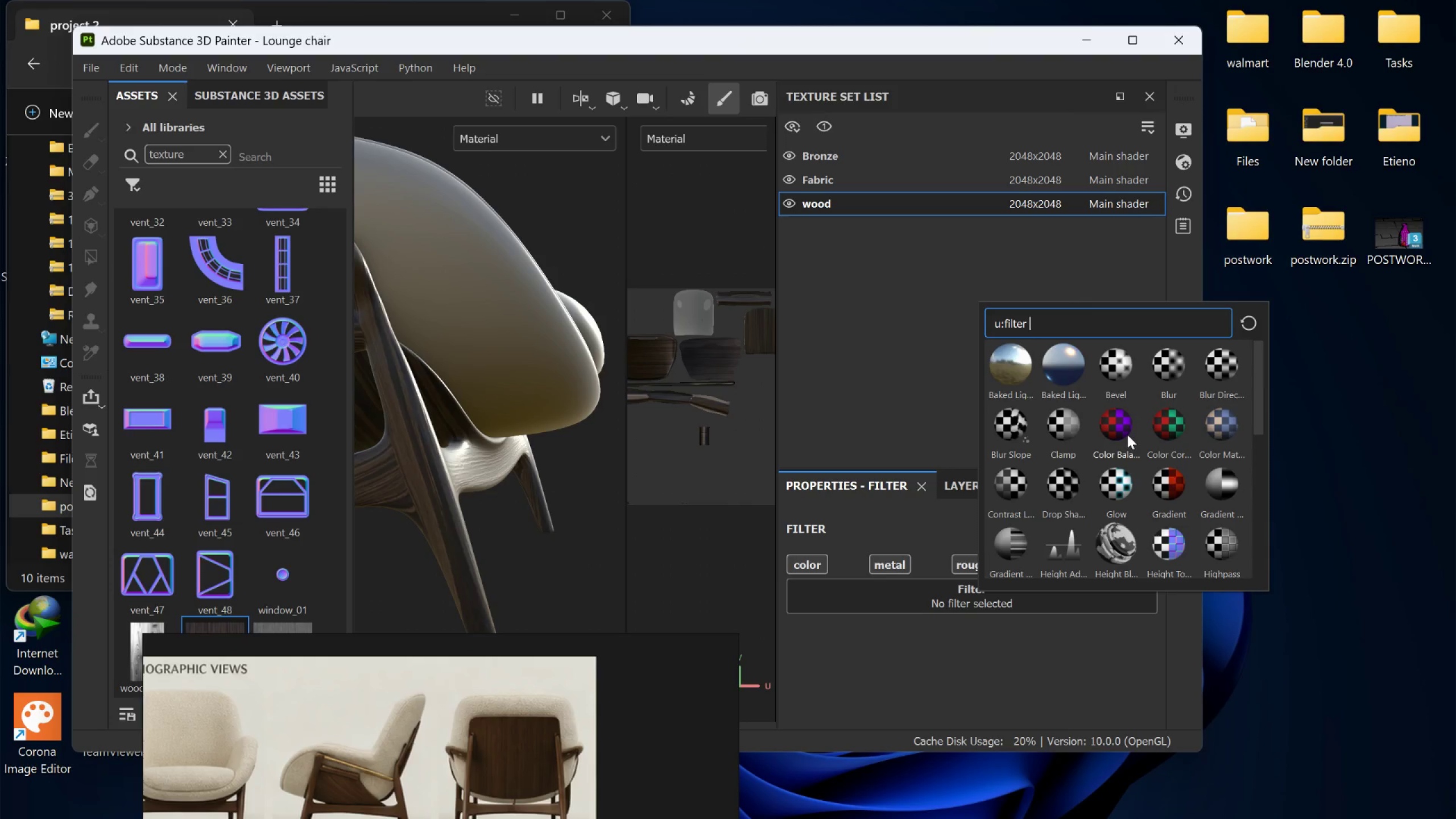 
scroll: coordinate [1015, 516], scroll_direction: down, amount: 3.0
 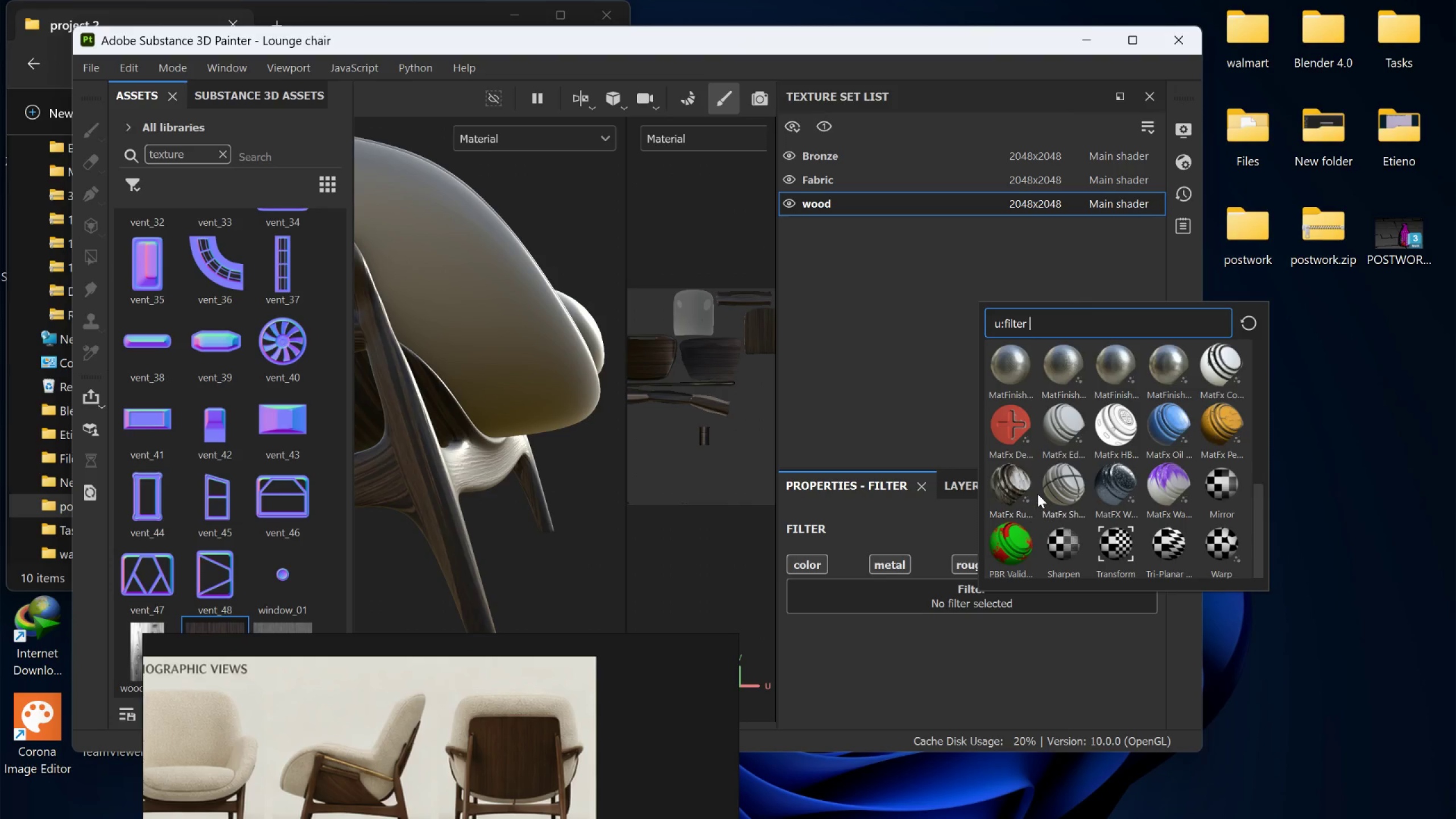 
scroll: coordinate [1038, 493], scroll_direction: up, amount: 1.0
 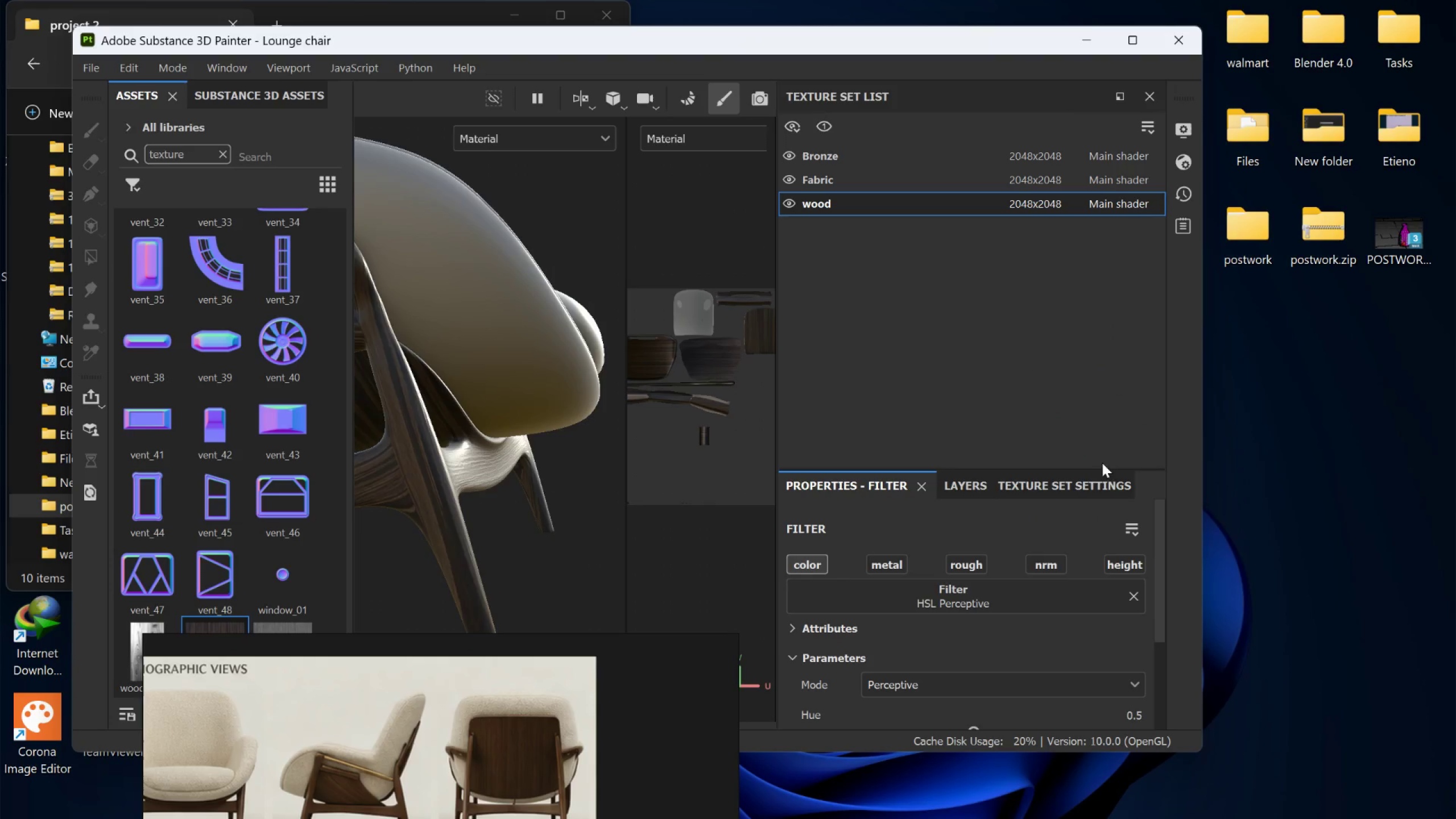 
scroll: coordinate [1043, 627], scroll_direction: down, amount: 3.0
 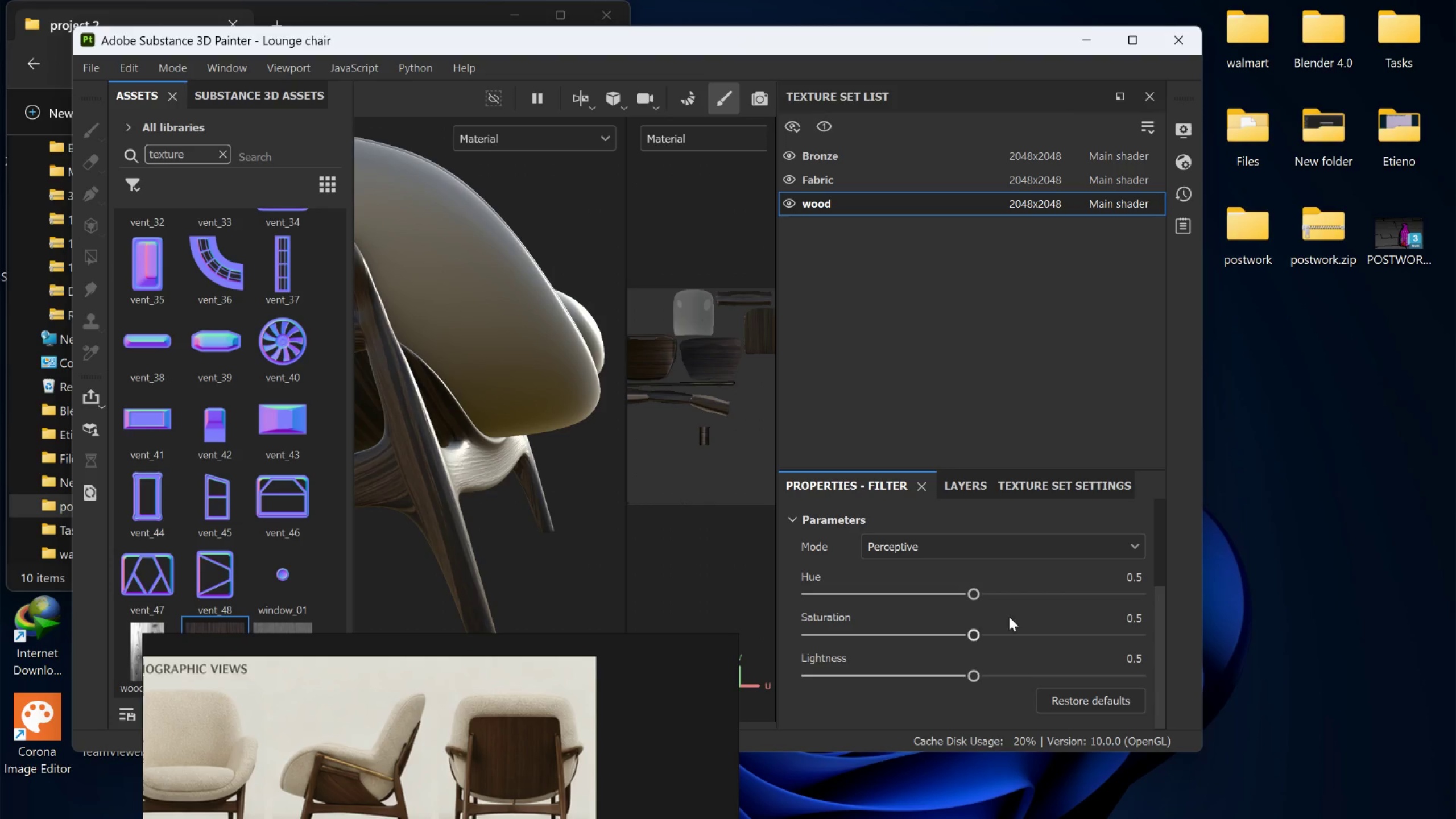 
left_click_drag(start_coordinate=[976, 595], to_coordinate=[934, 607])
 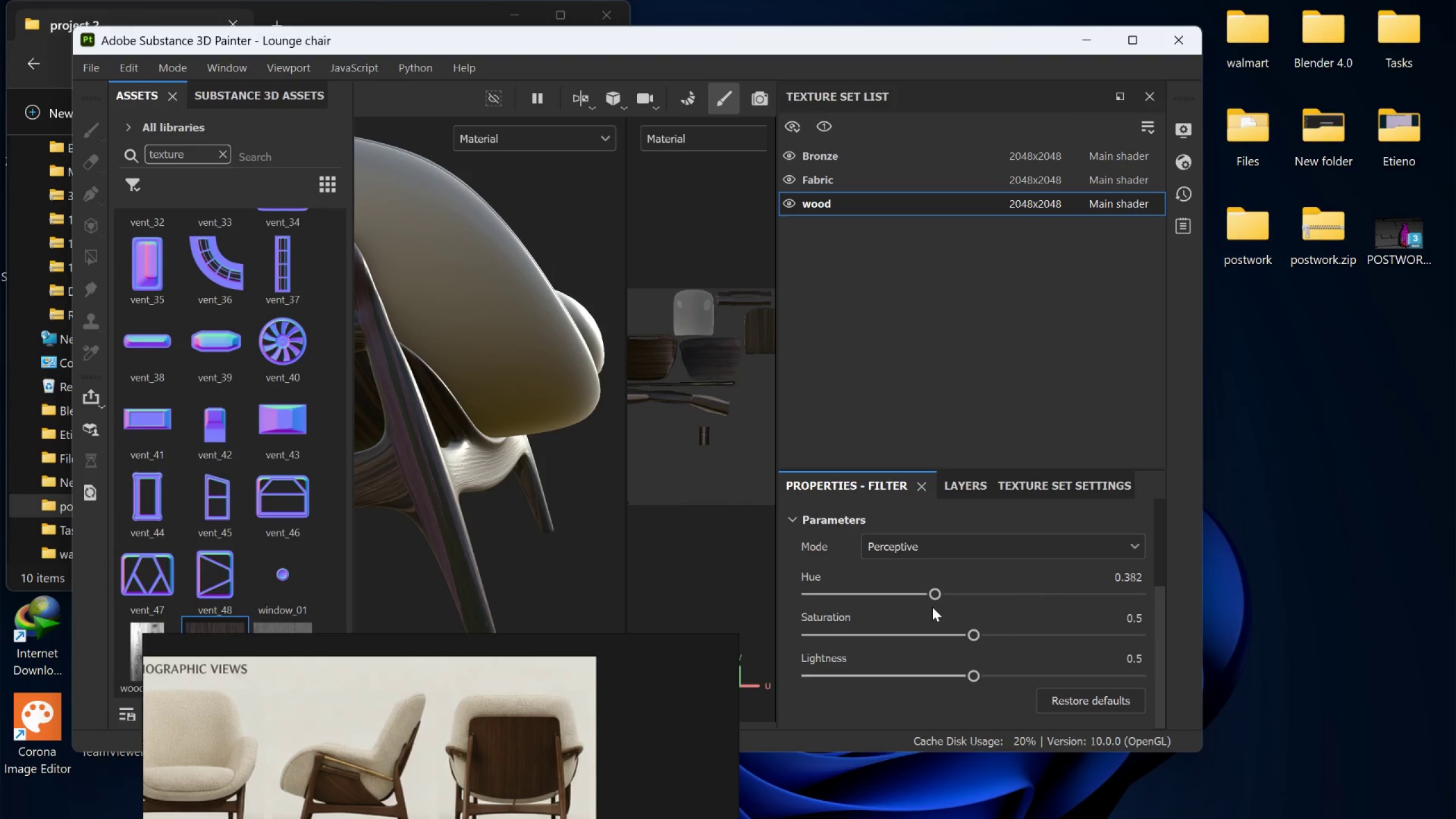 
key(Control+Z)
 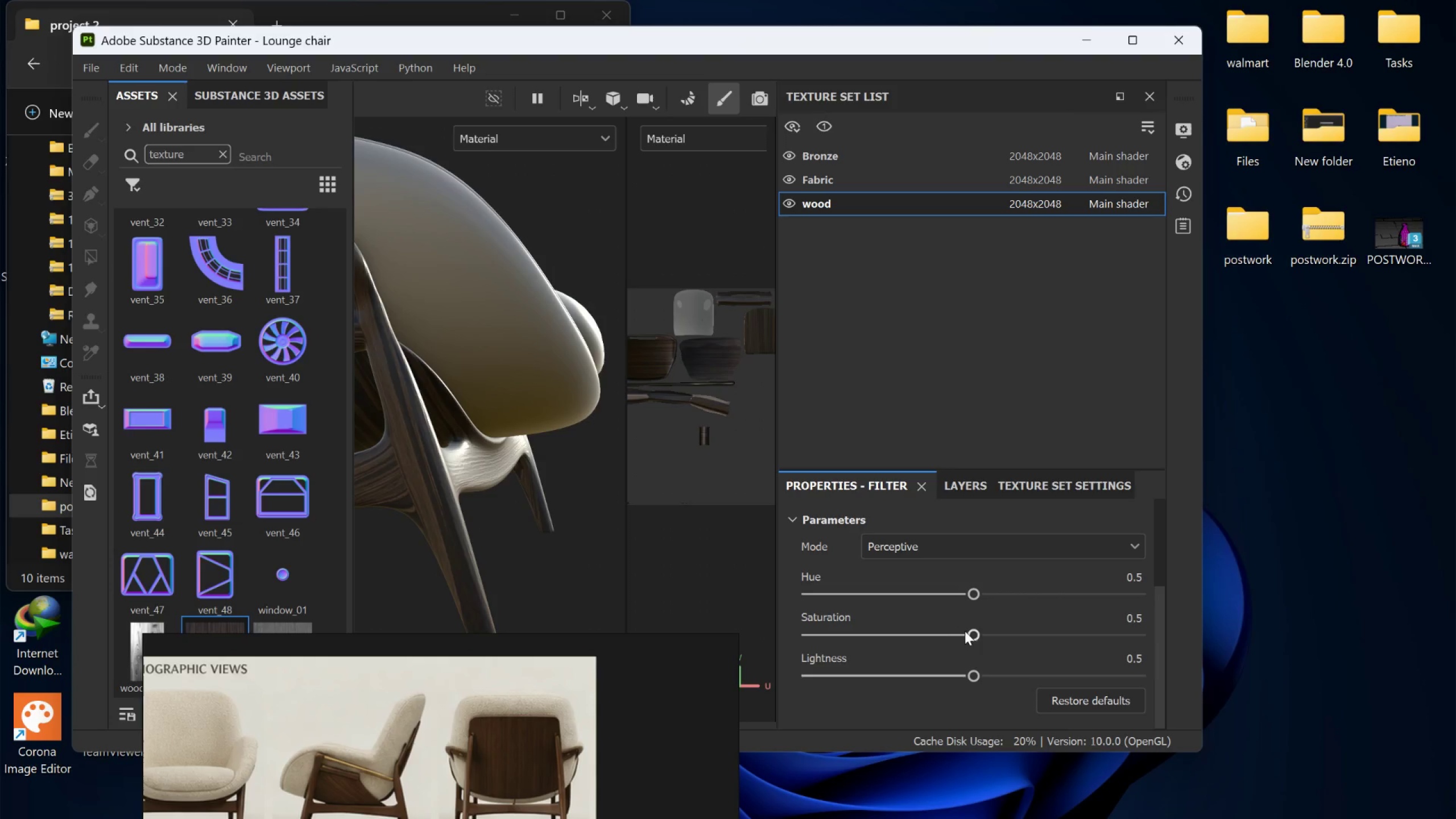 
left_click_drag(start_coordinate=[970, 633], to_coordinate=[1034, 628])
 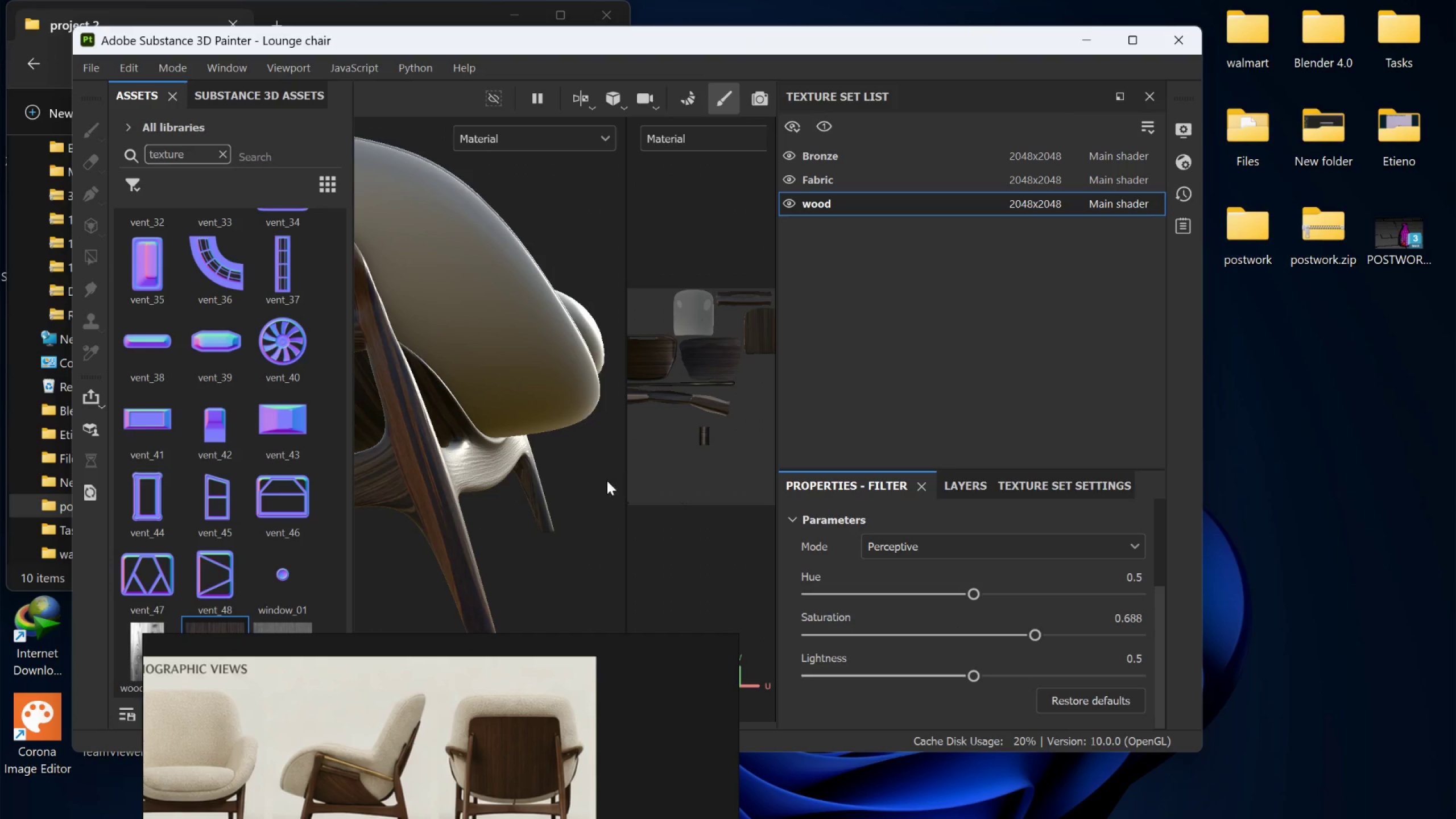 
hold_key(key=AltLeft, duration=1.38)
left_click_drag(start_coordinate=[552, 485], to_coordinate=[457, 495])
 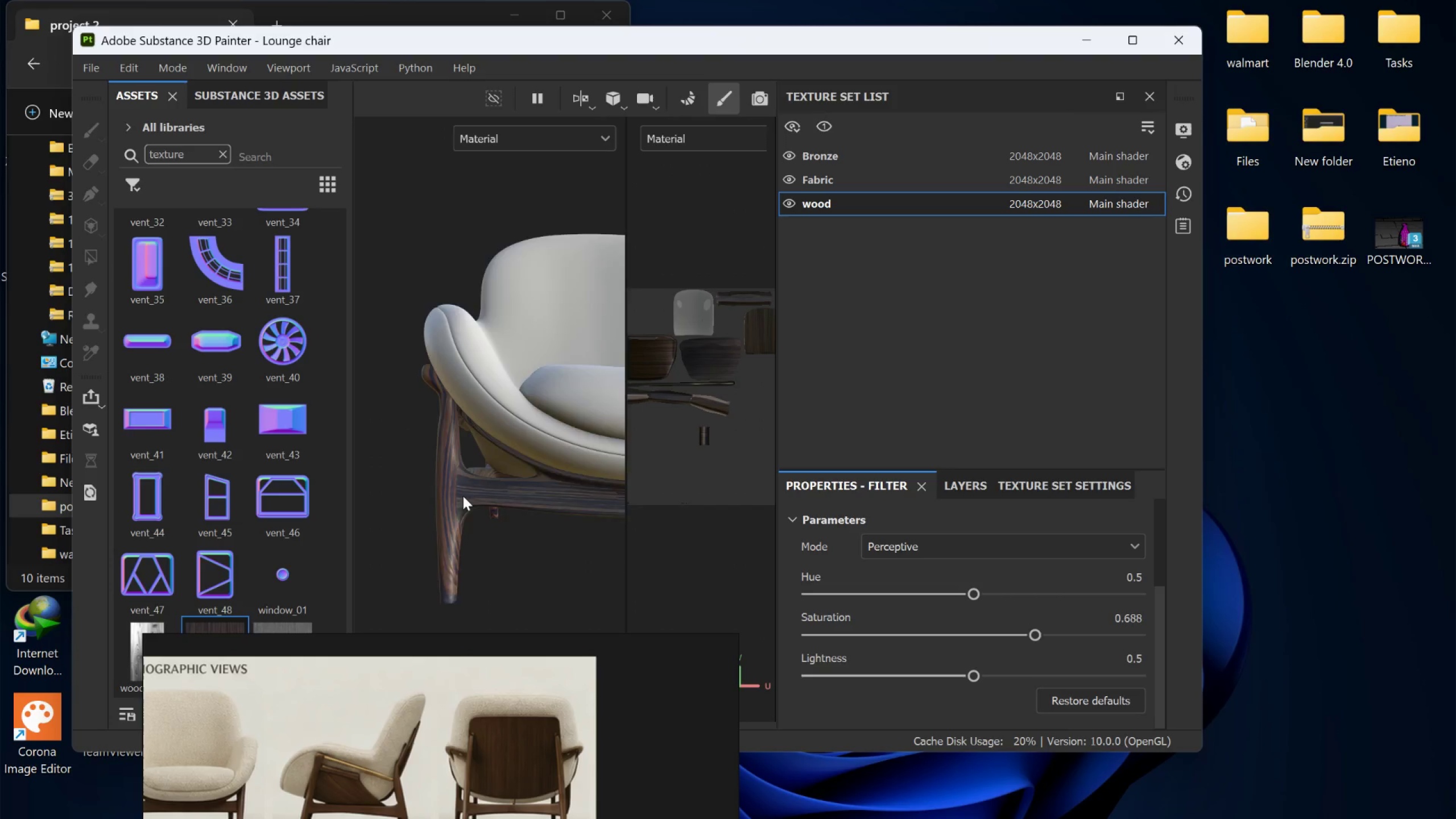 
scroll: coordinate [565, 484], scroll_direction: down, amount: 7.0
 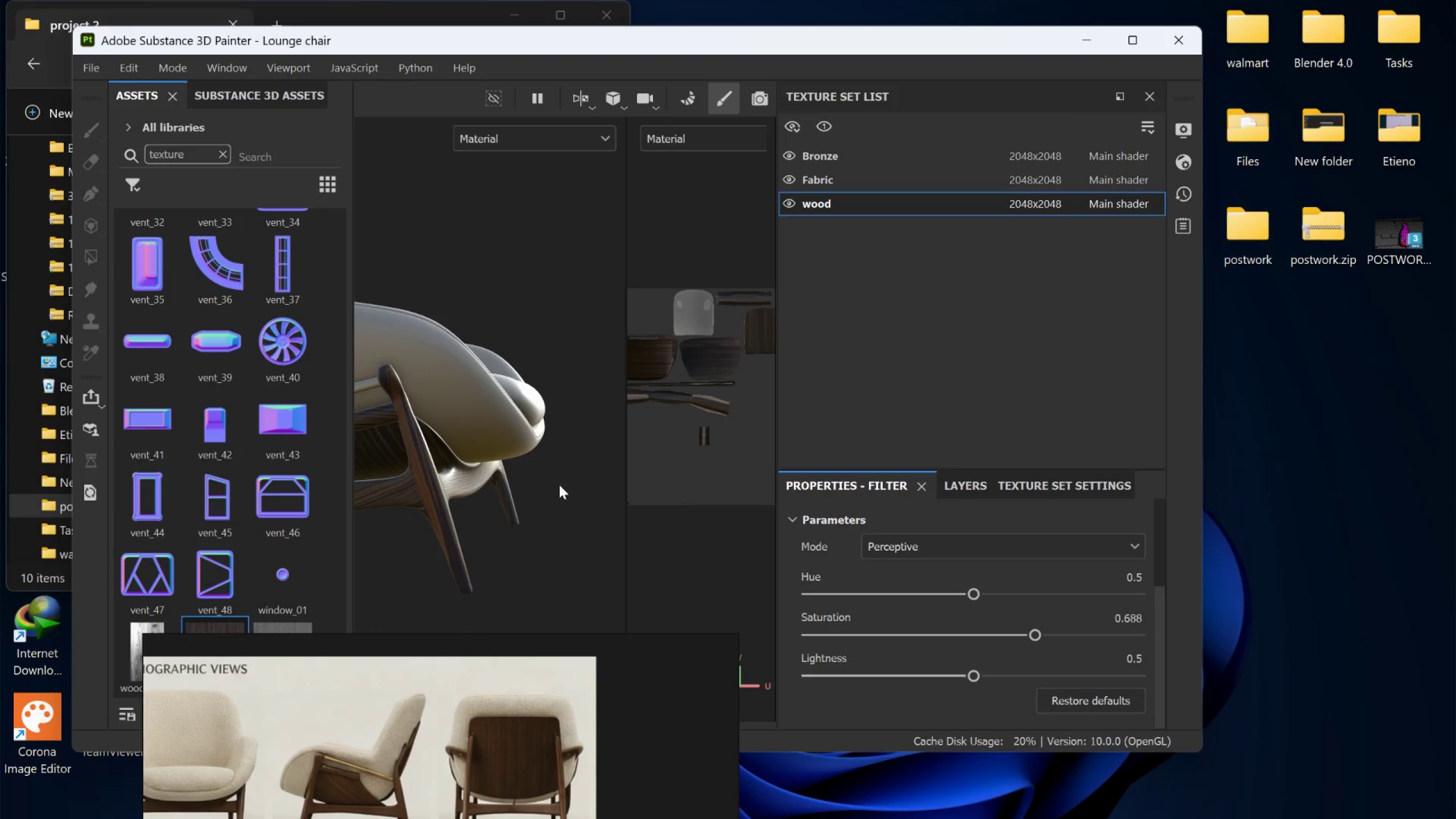 
scroll: coordinate [462, 494], scroll_direction: up, amount: 7.0
 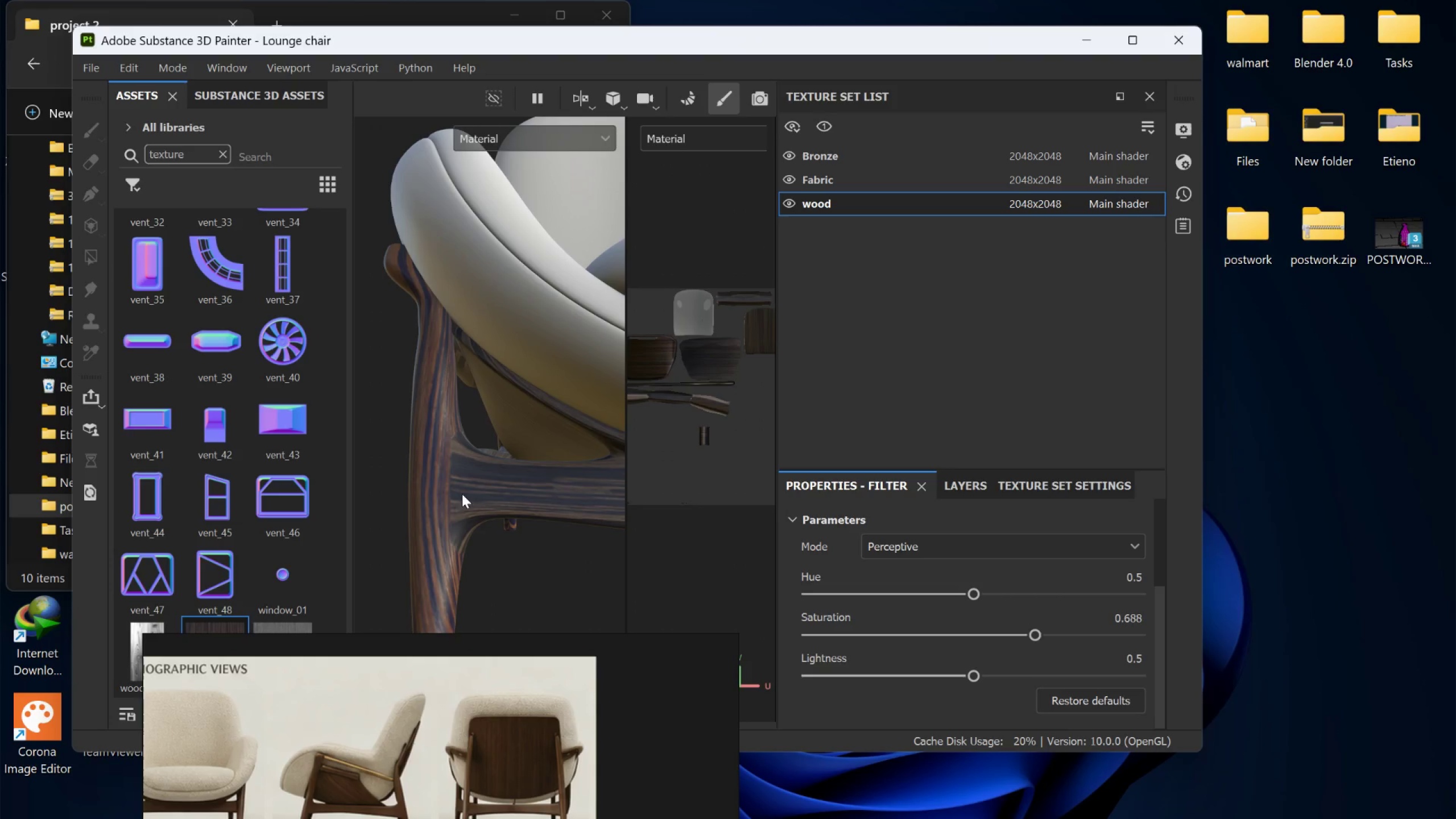 
key(Control+Z)
 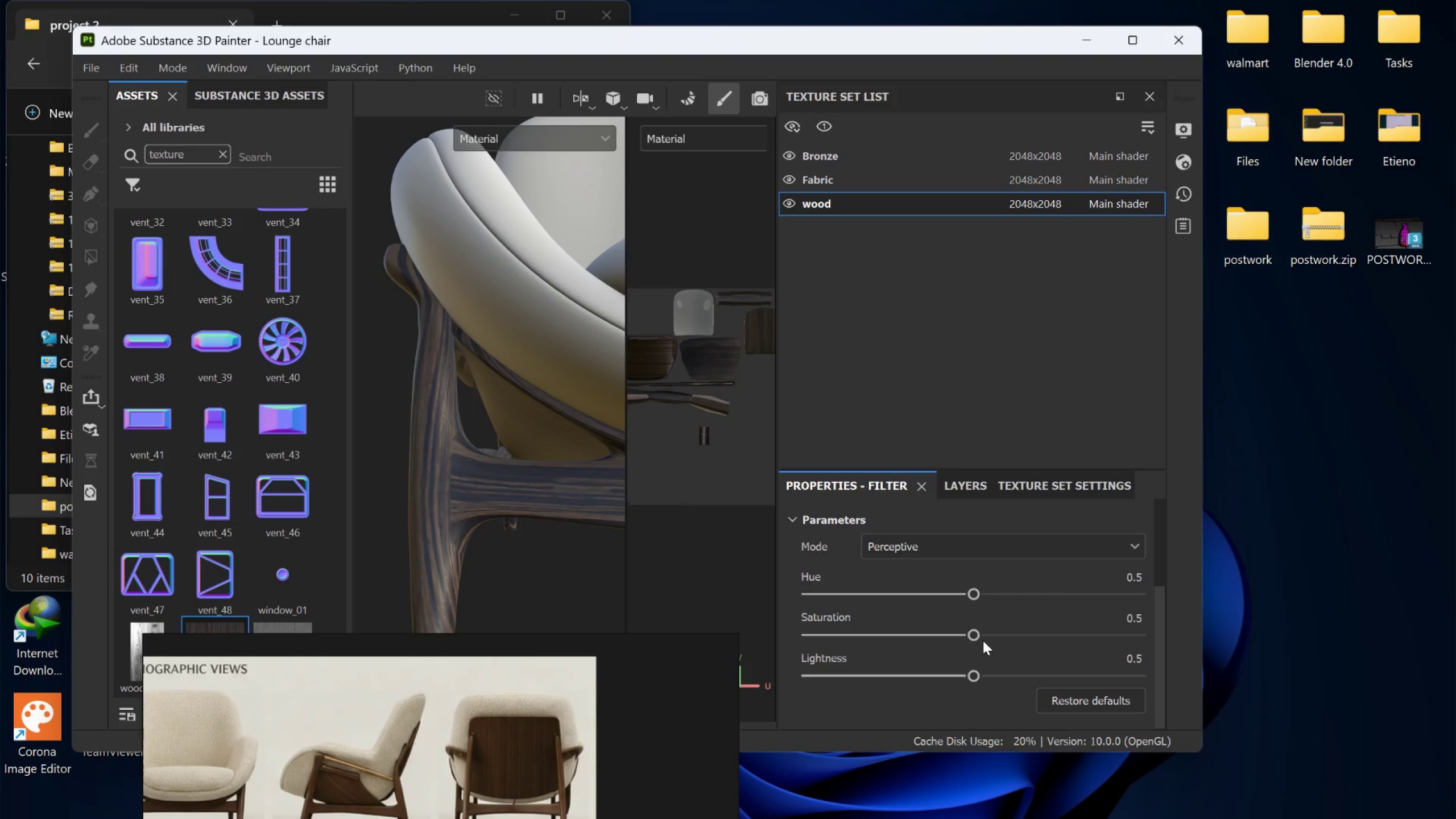 
left_click_drag(start_coordinate=[981, 638], to_coordinate=[1014, 638])
 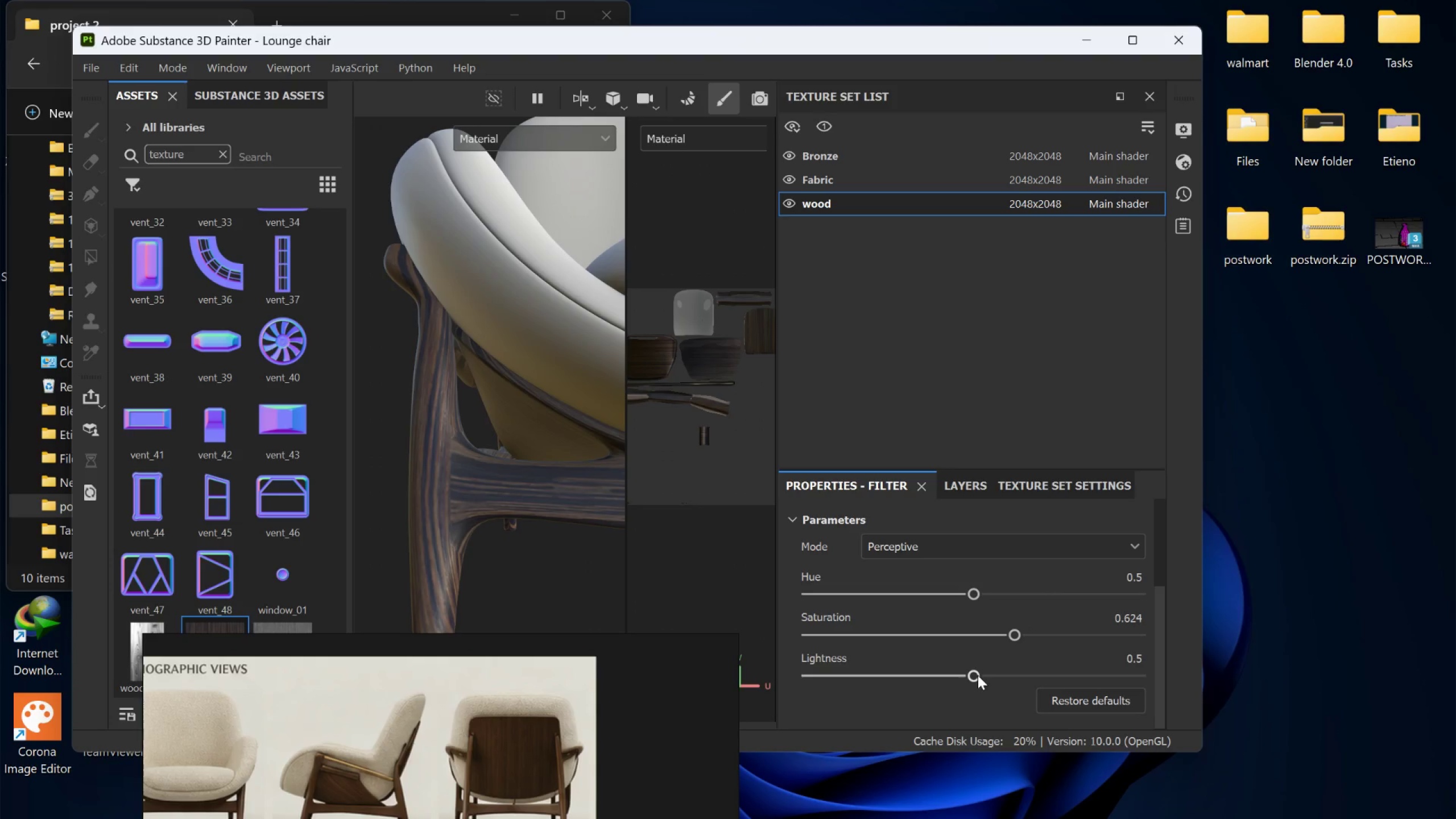 
left_click_drag(start_coordinate=[978, 675], to_coordinate=[938, 677])
 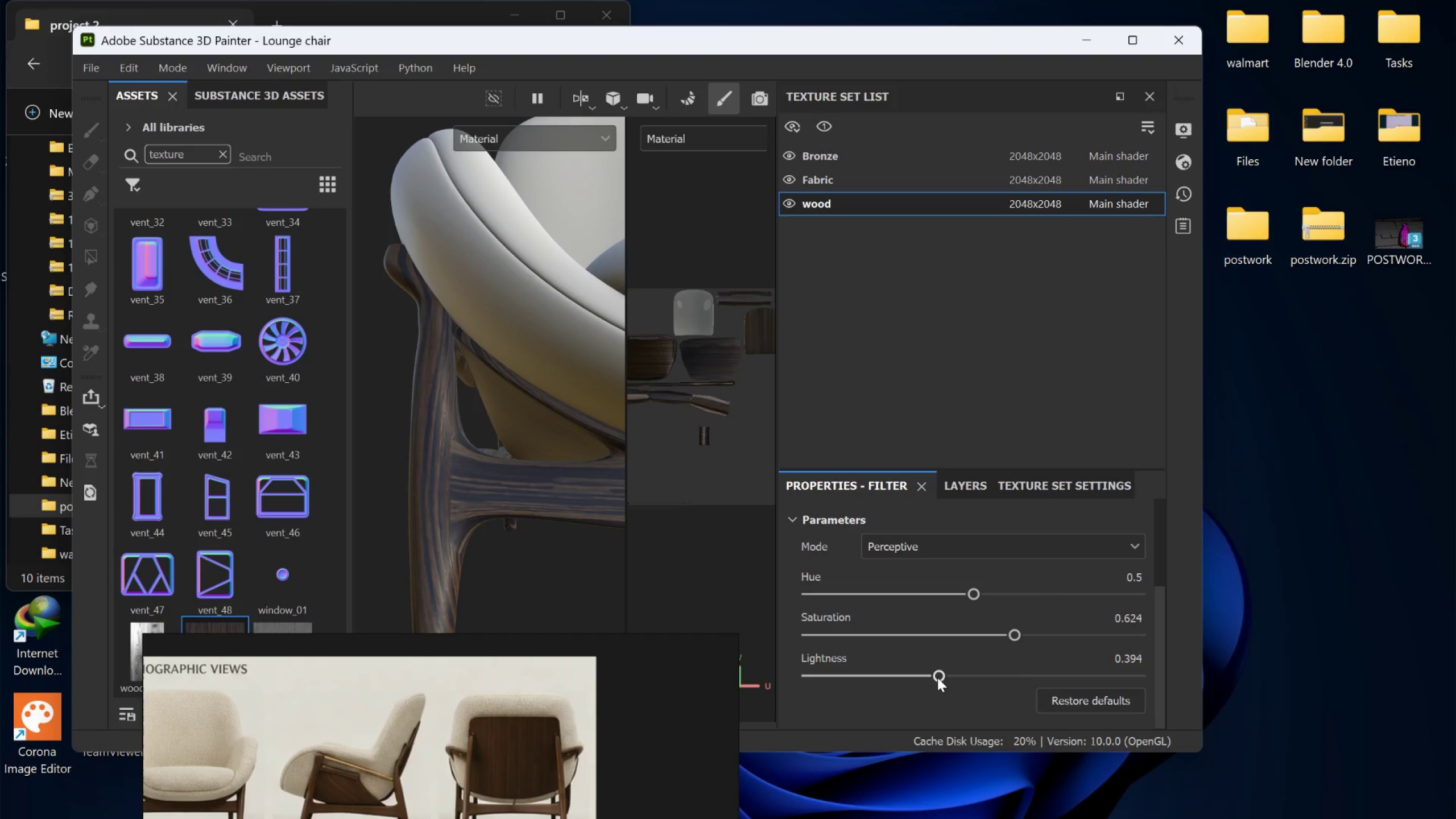 
key(Control+Z)
 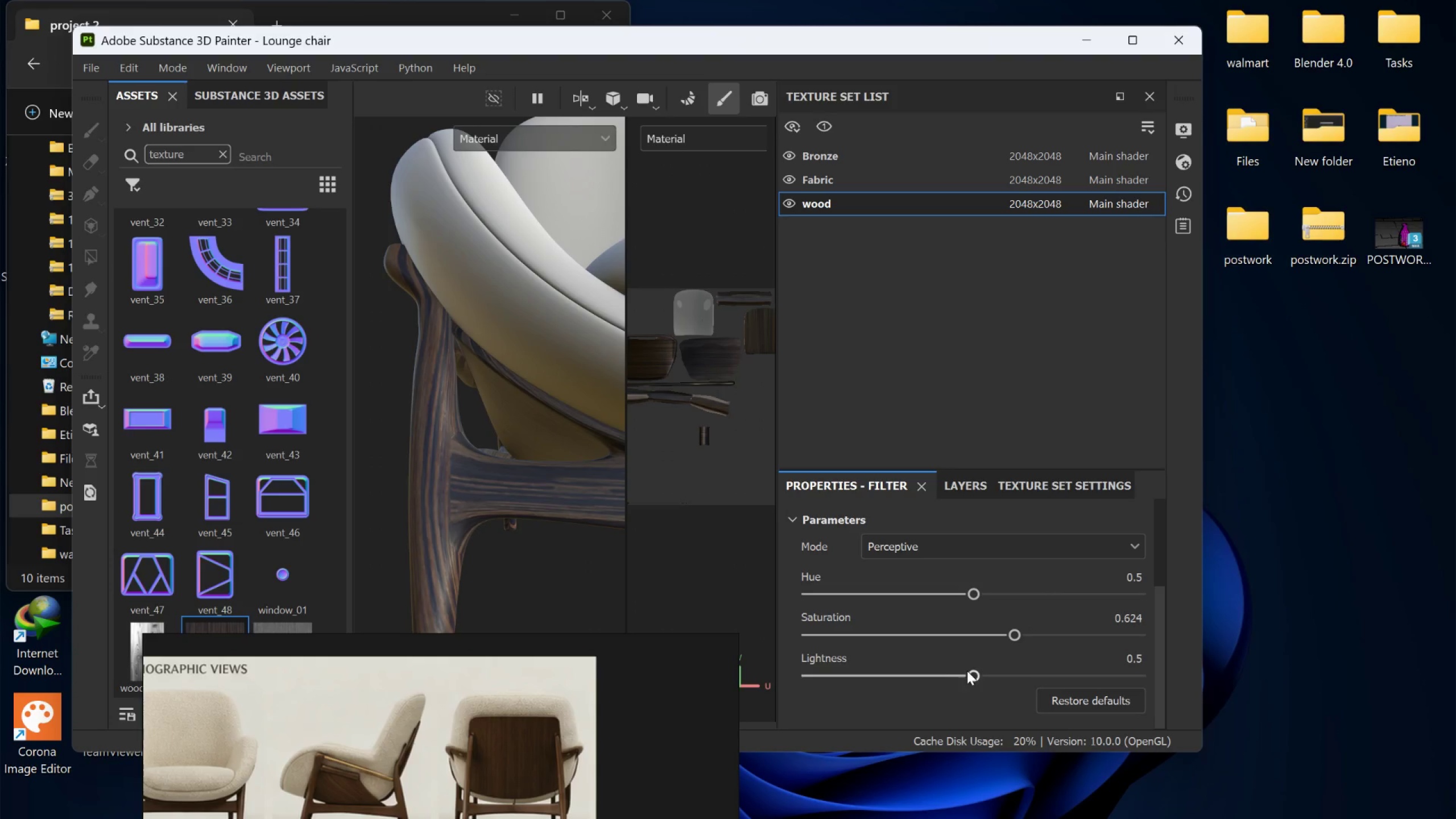 
left_click_drag(start_coordinate=[968, 672], to_coordinate=[930, 689])
 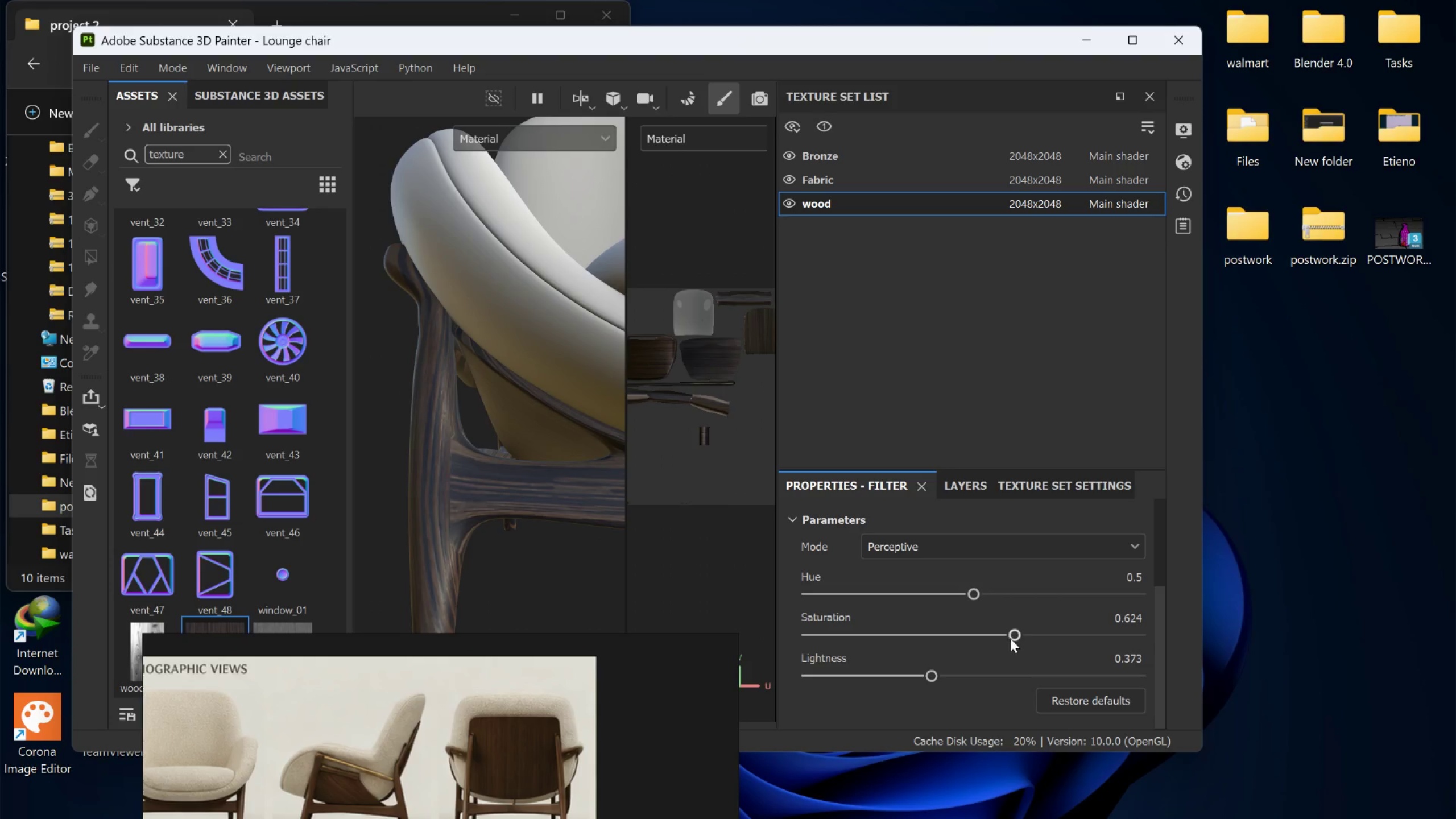 
left_click_drag(start_coordinate=[1013, 636], to_coordinate=[1060, 636])
 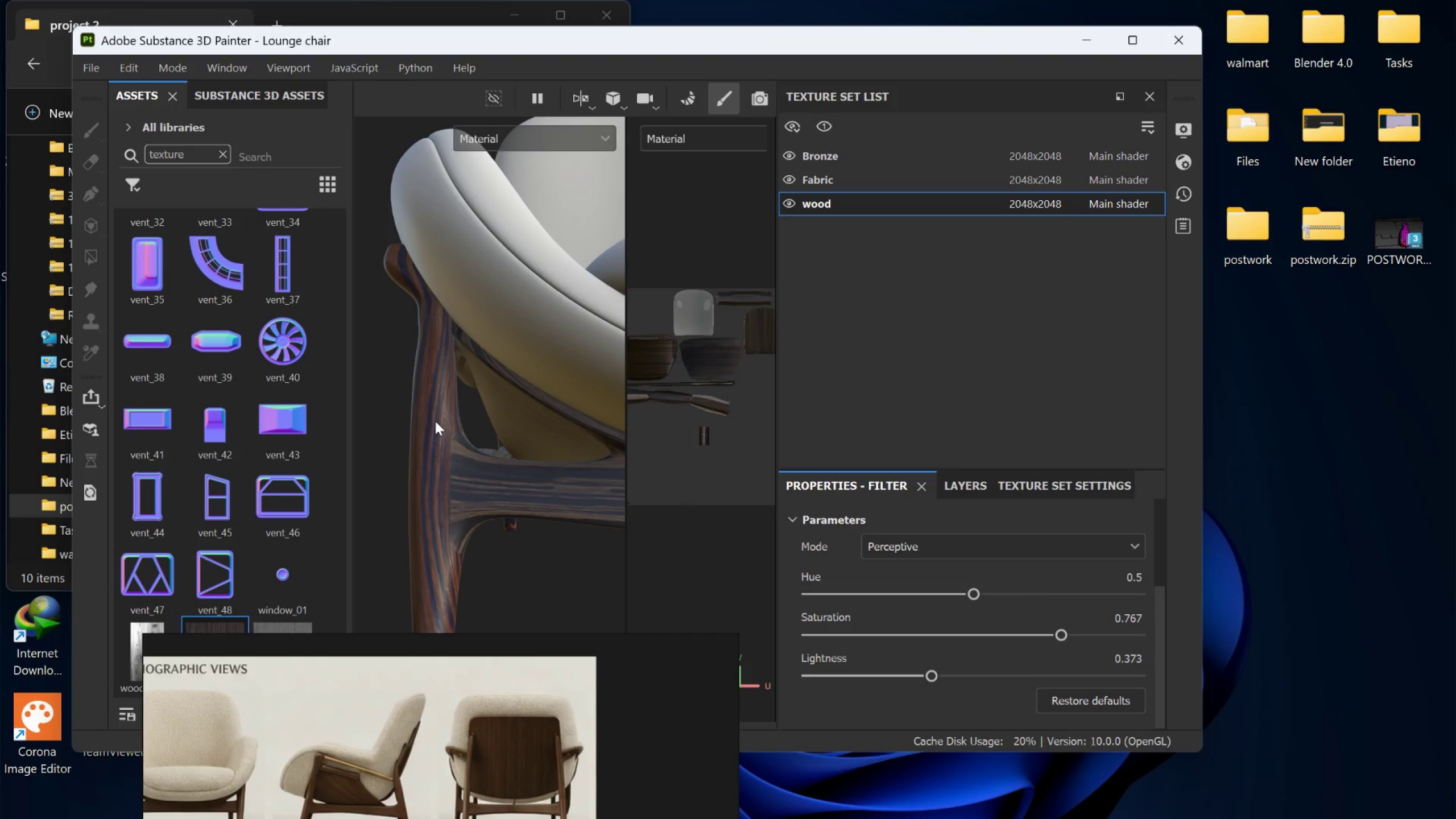 
left_click_drag(start_coordinate=[436, 490], to_coordinate=[443, 496])
 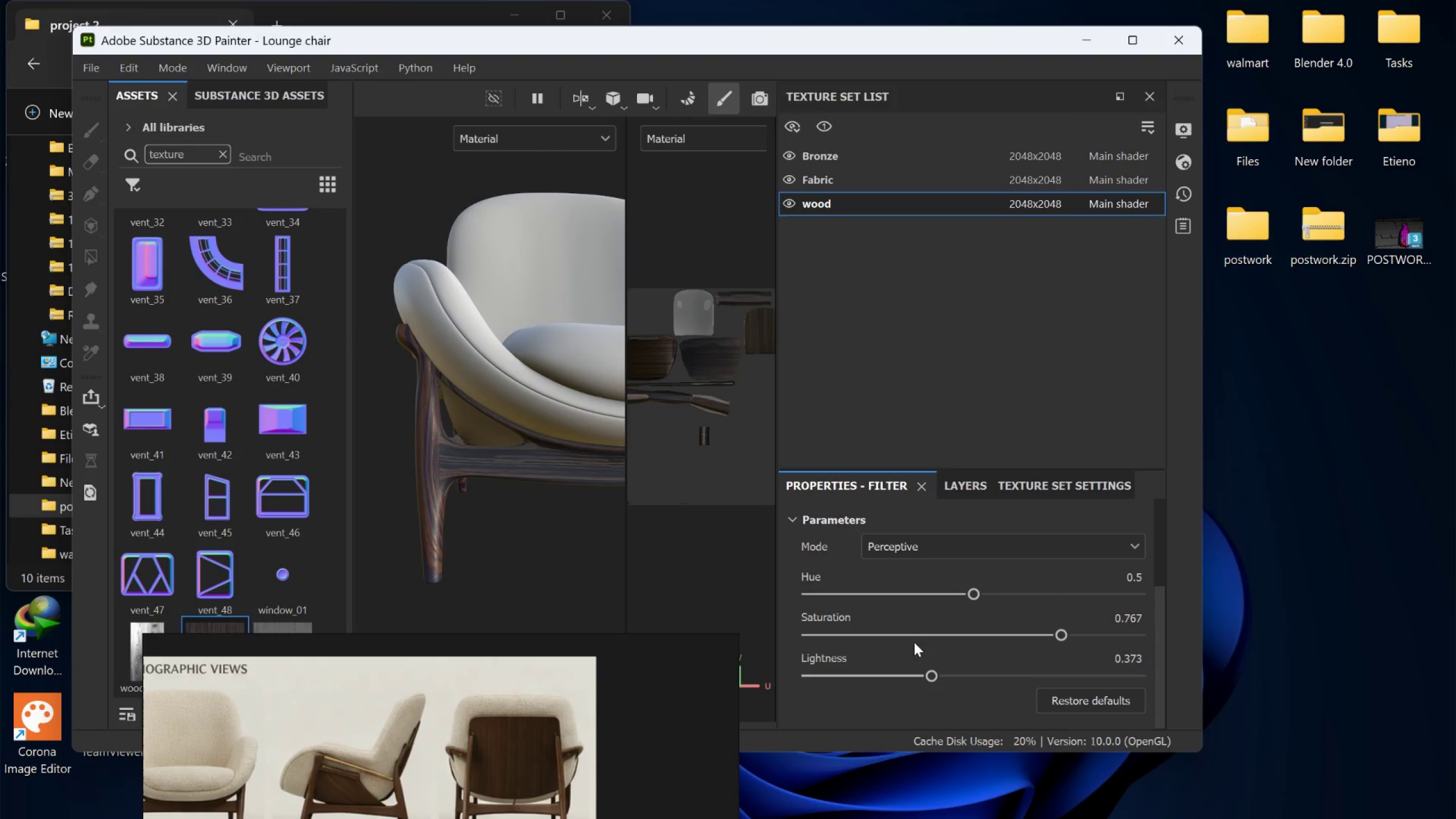 
hold_key(key=AltLeft, duration=1.53)
 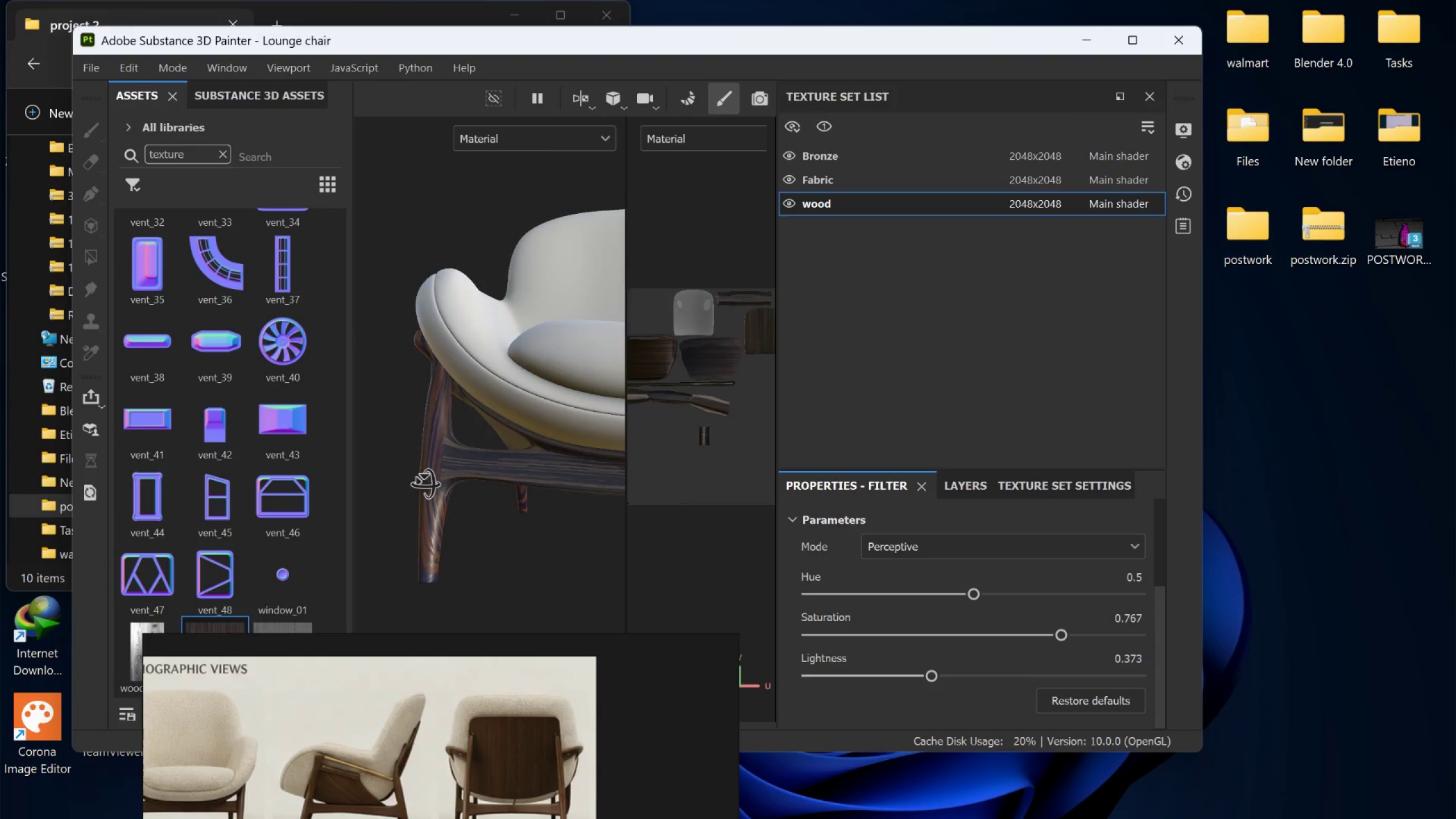 
scroll: coordinate [437, 490], scroll_direction: down, amount: 8.0
 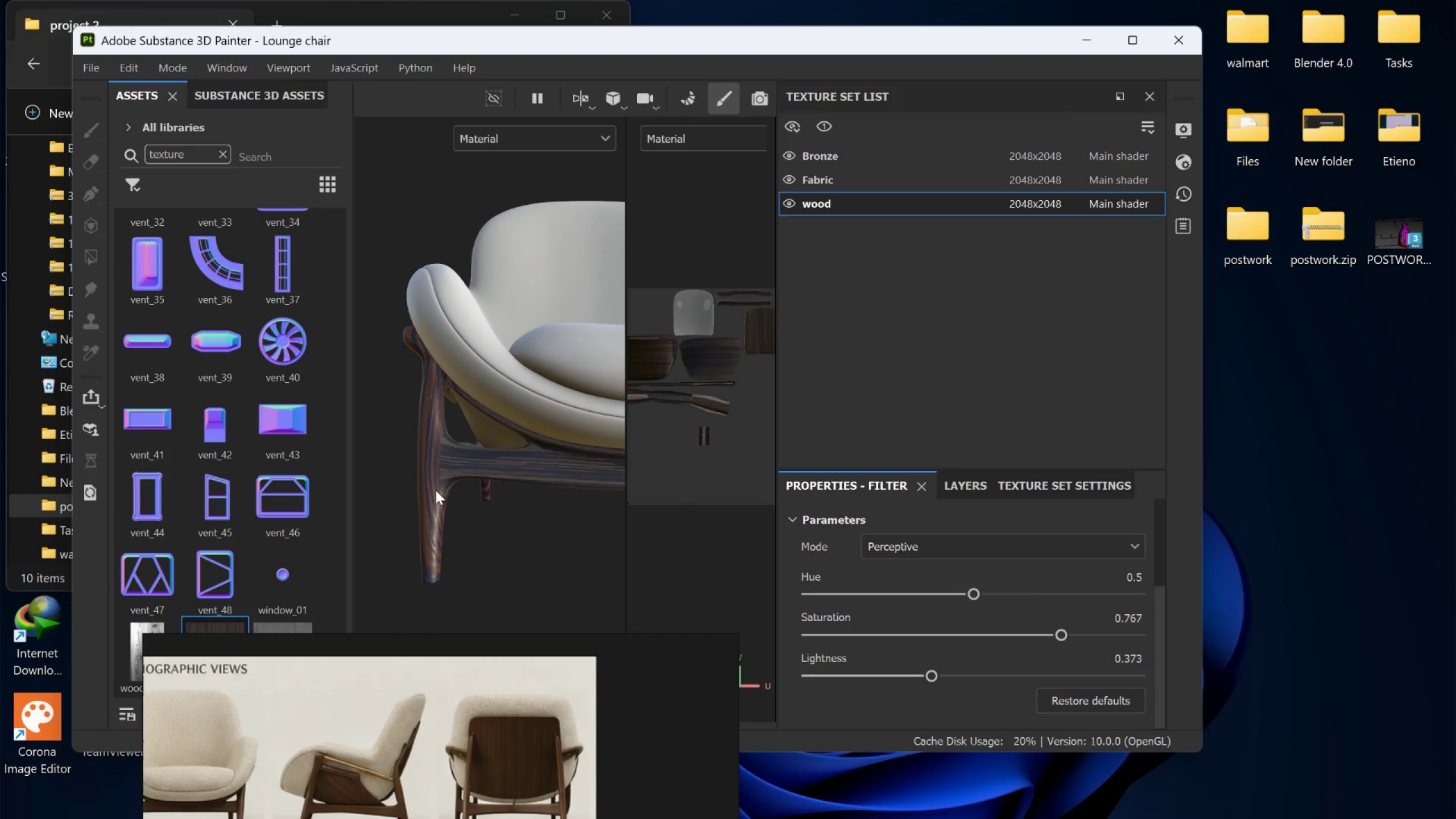 
hold_key(key=AltLeft, duration=1.33)
 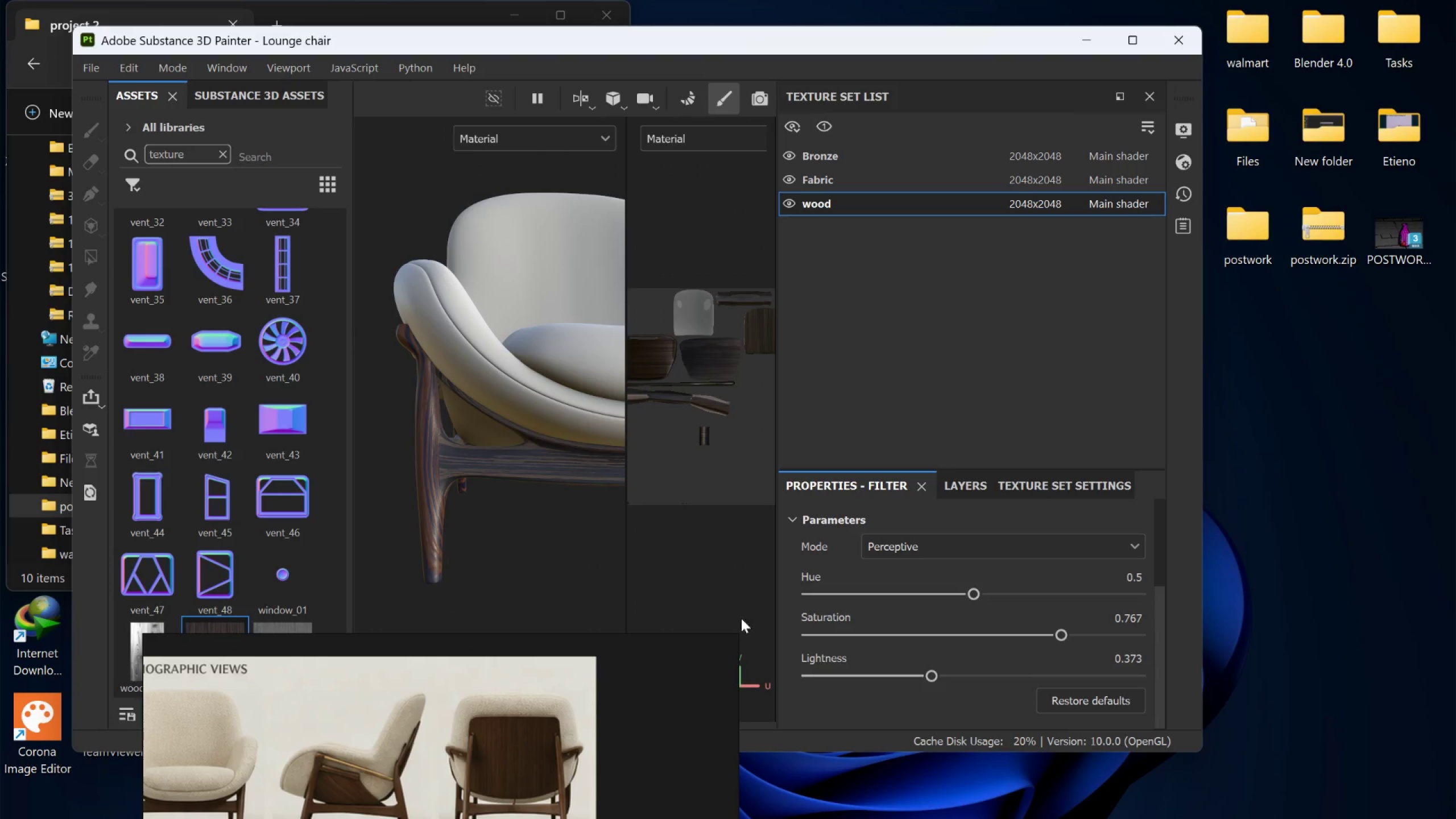 
scroll: coordinate [432, 566], scroll_direction: up, amount: 7.0
 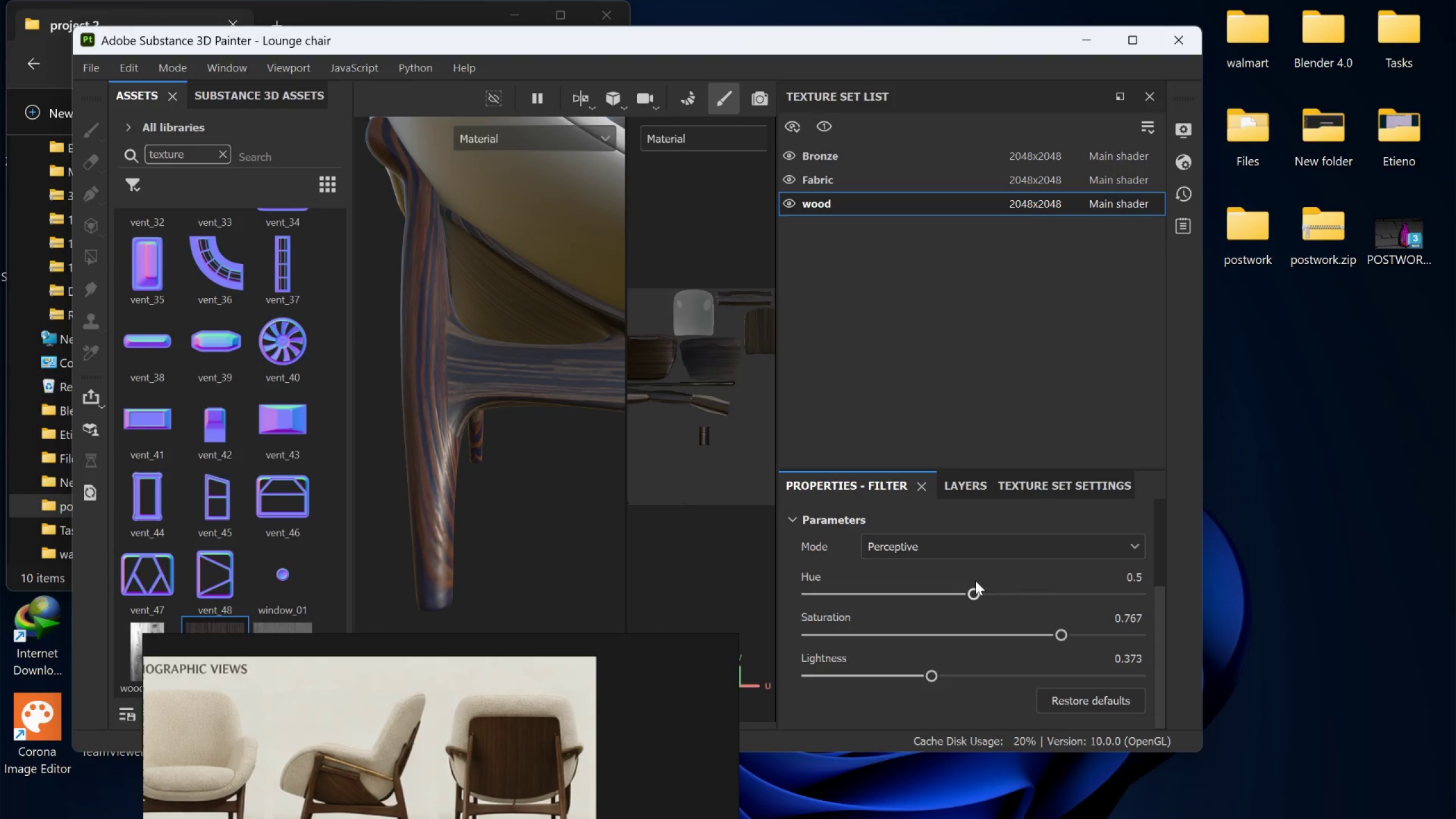 
left_click_drag(start_coordinate=[972, 588], to_coordinate=[1006, 588])
 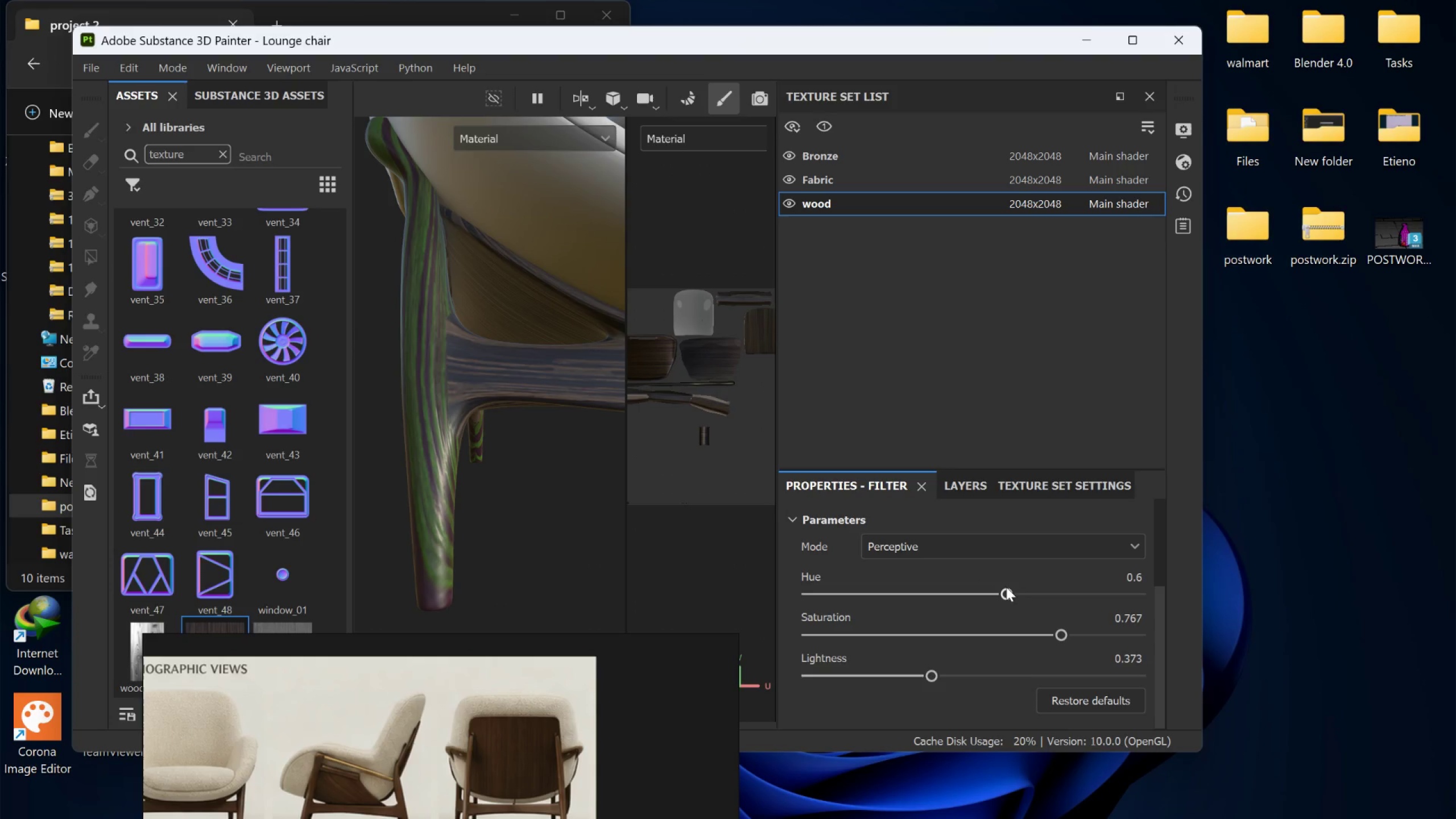 
key(Control+Z)
 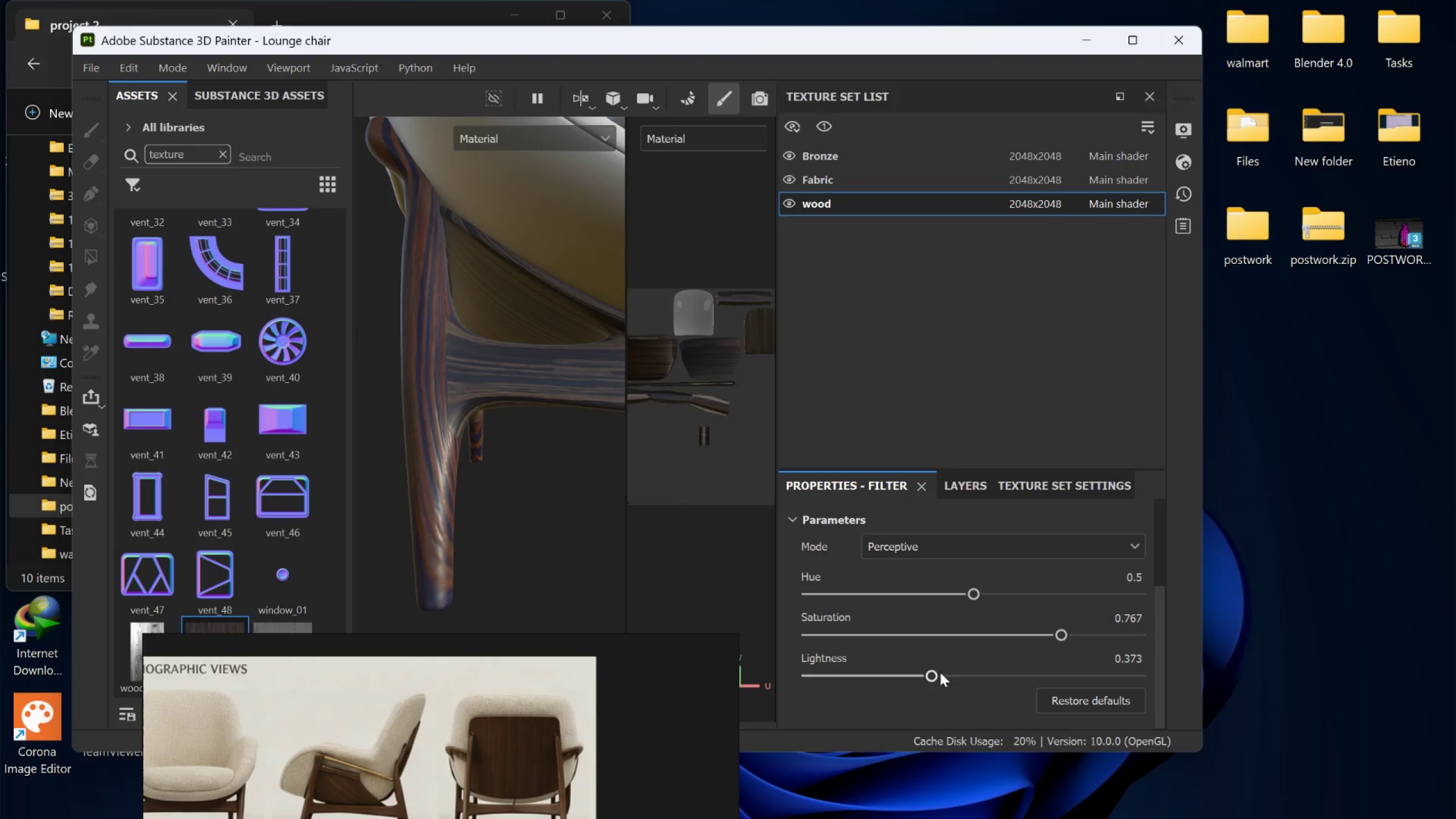 
left_click_drag(start_coordinate=[936, 675], to_coordinate=[892, 677])
 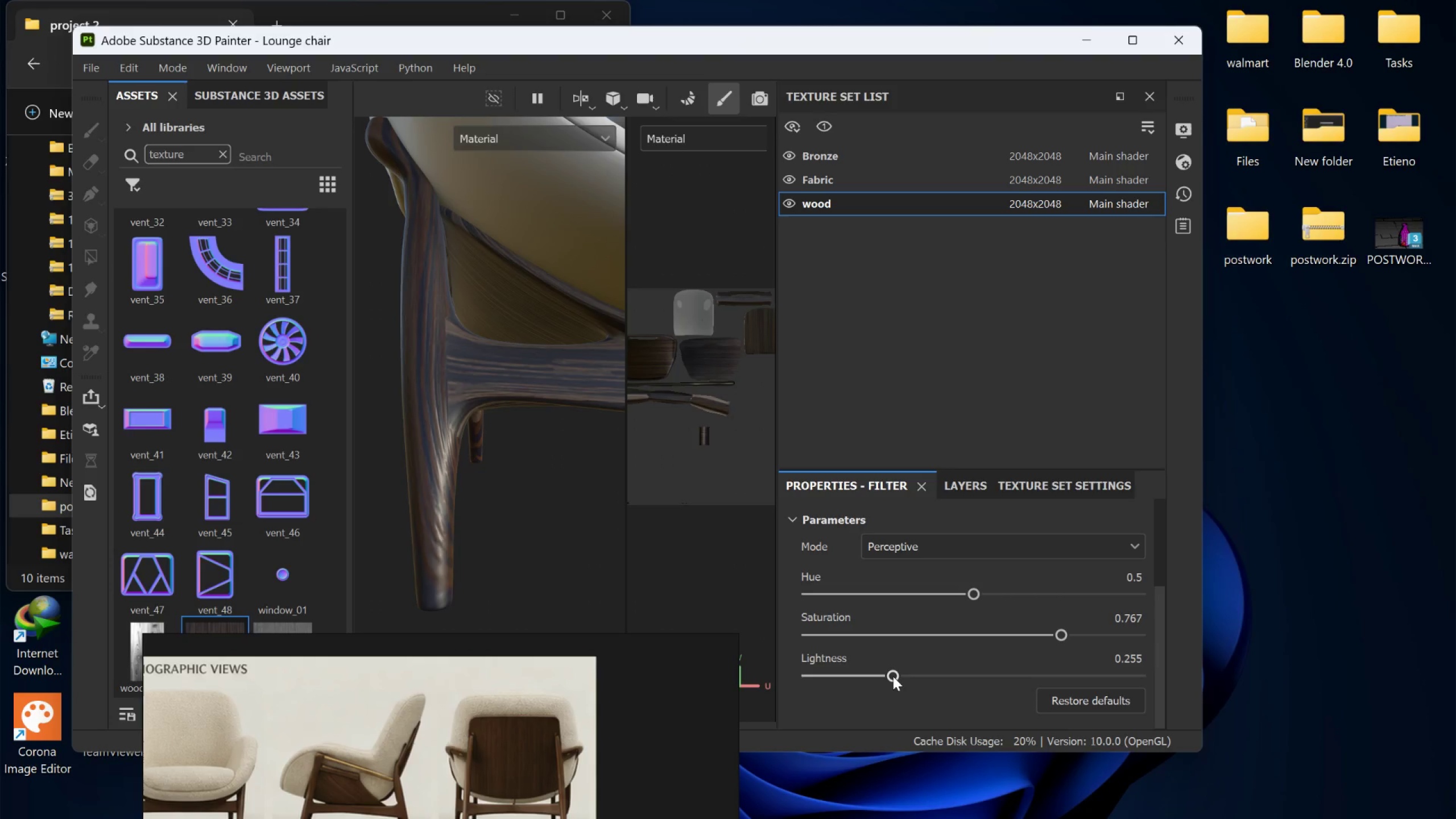 
key(Control+Z)
 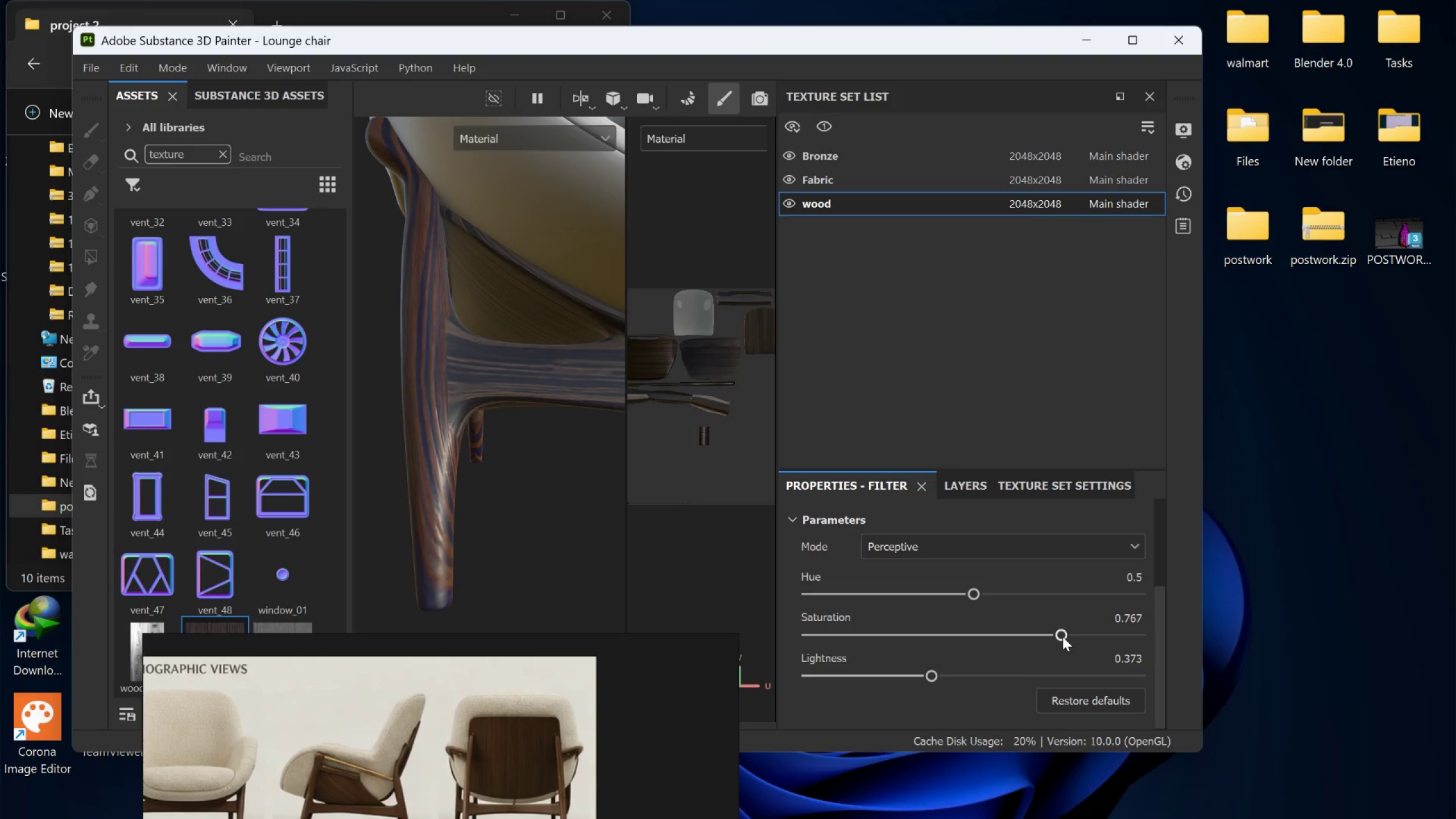 
left_click_drag(start_coordinate=[1062, 636], to_coordinate=[1058, 646])
 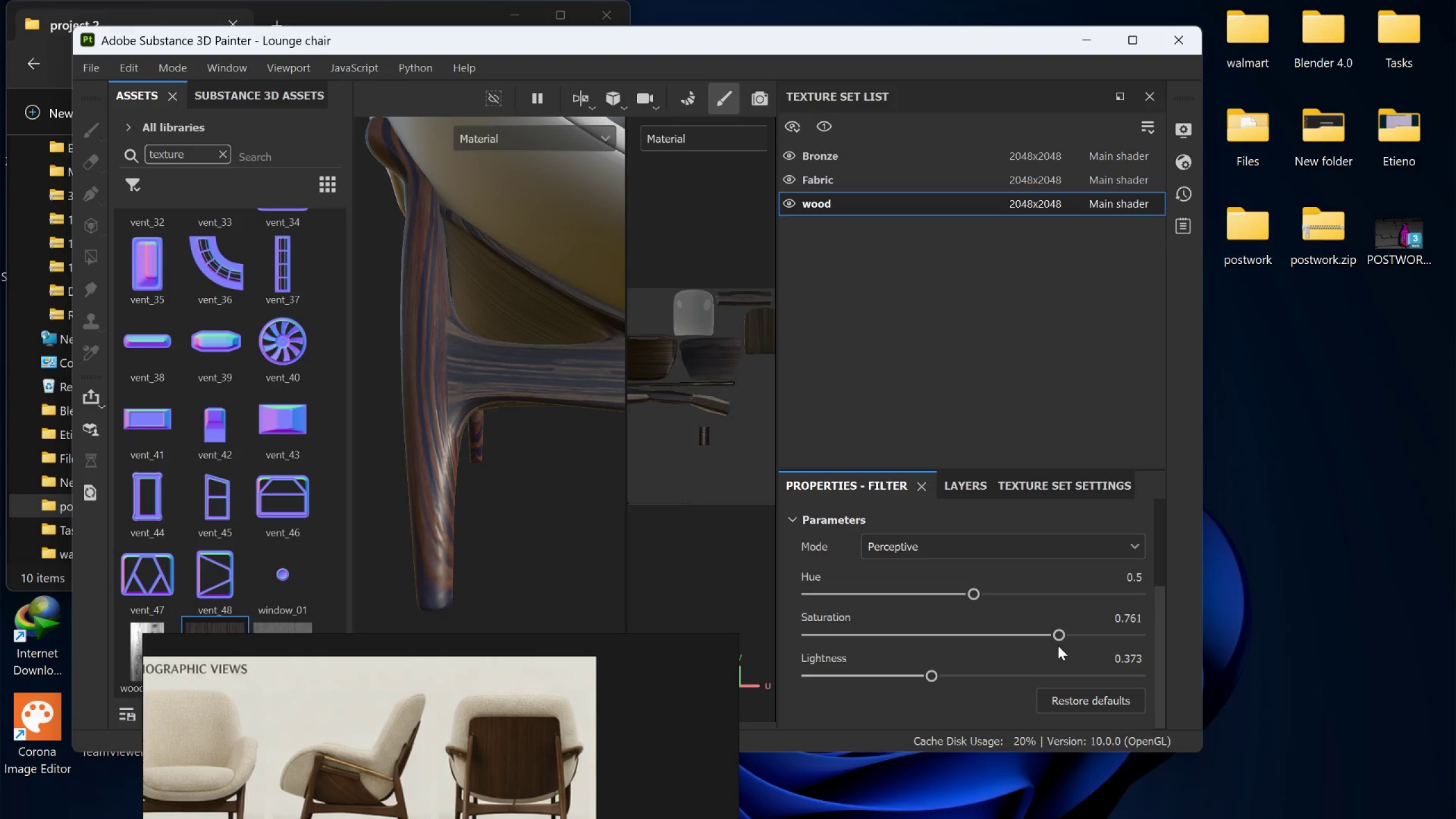 
key(Control+Z)
 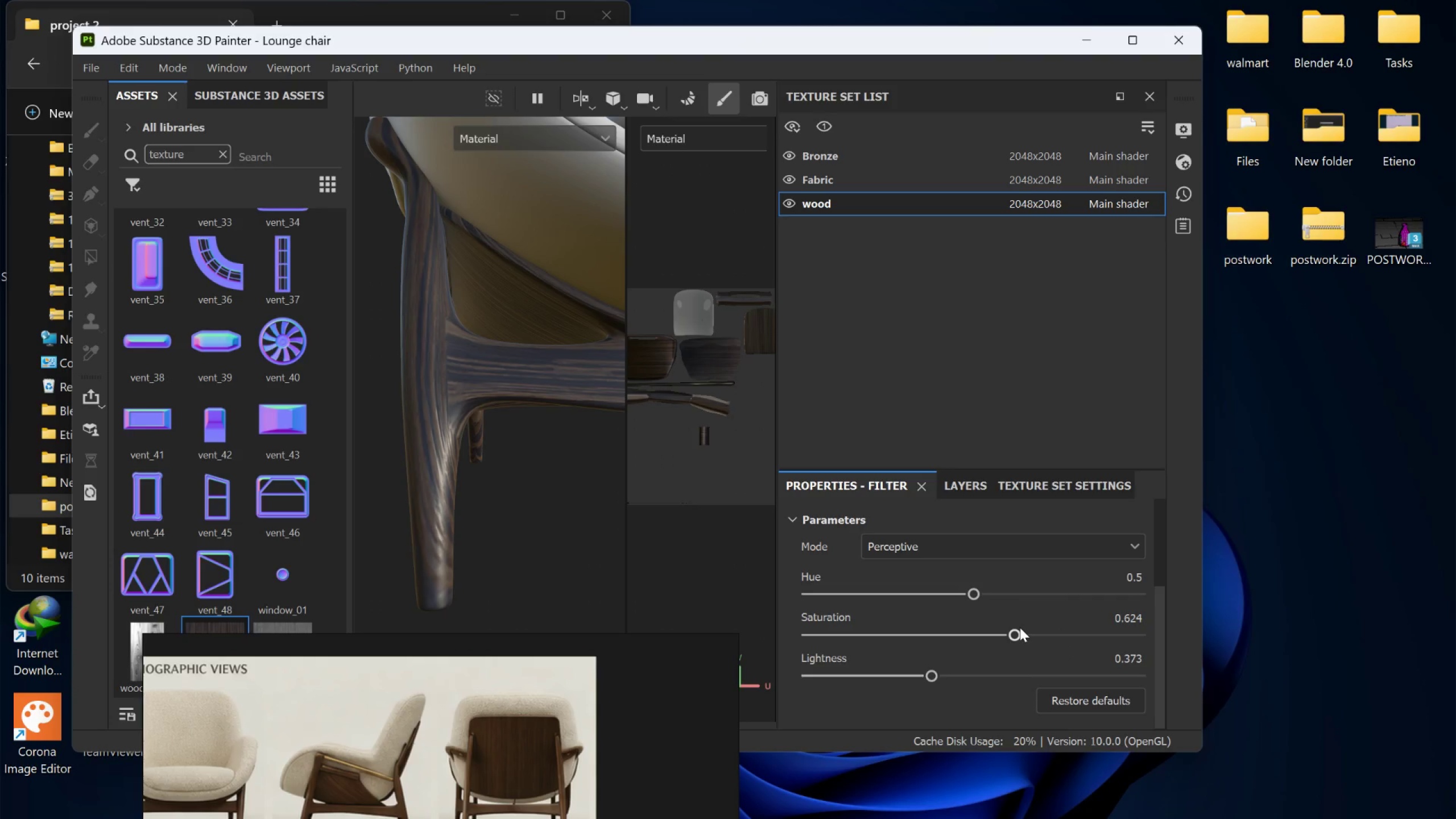 
left_click_drag(start_coordinate=[1018, 628], to_coordinate=[1074, 630])
 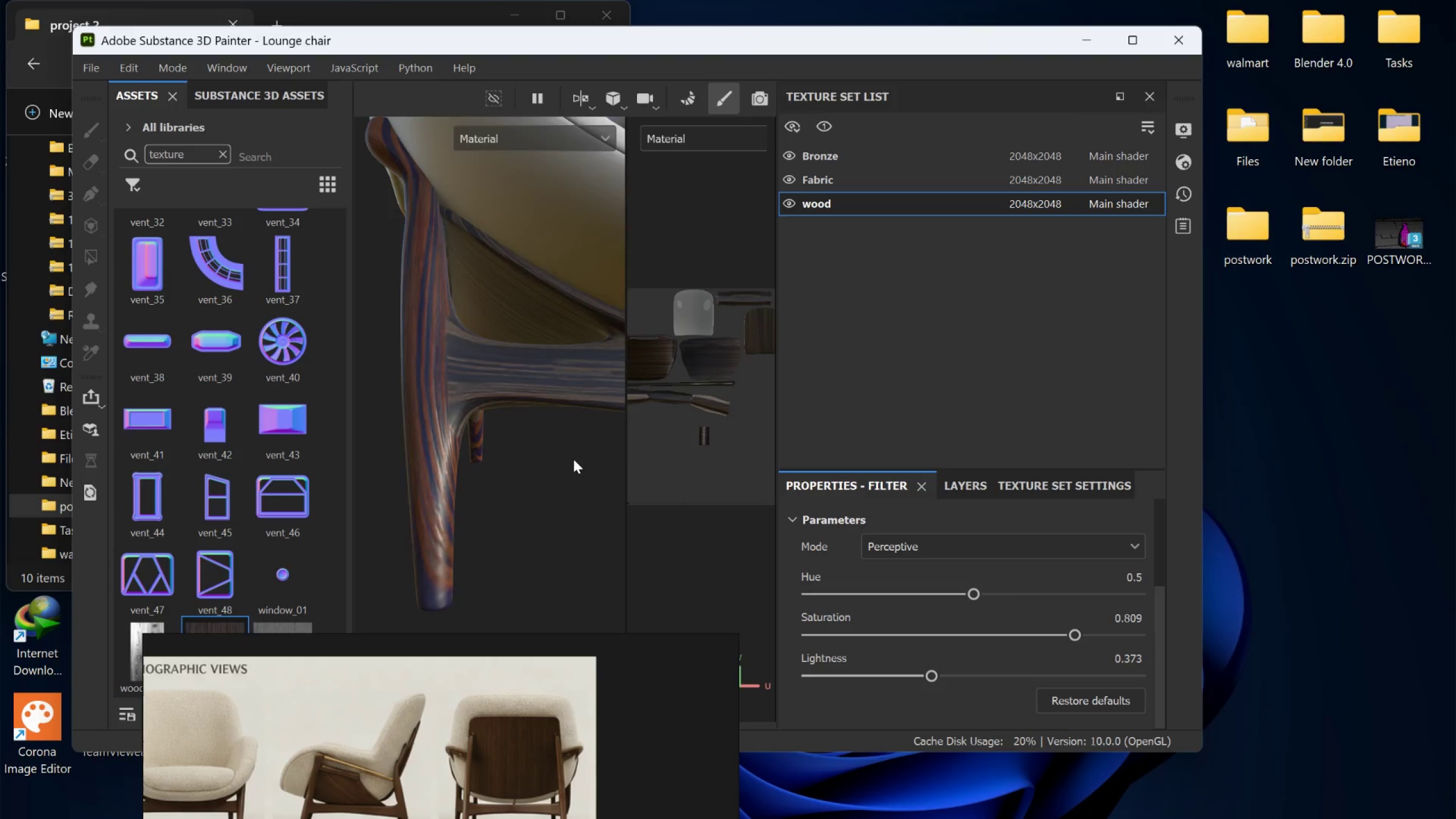 
hold_key(key=AltLeft, duration=1.06)
left_click_drag(start_coordinate=[512, 461], to_coordinate=[637, 439])
 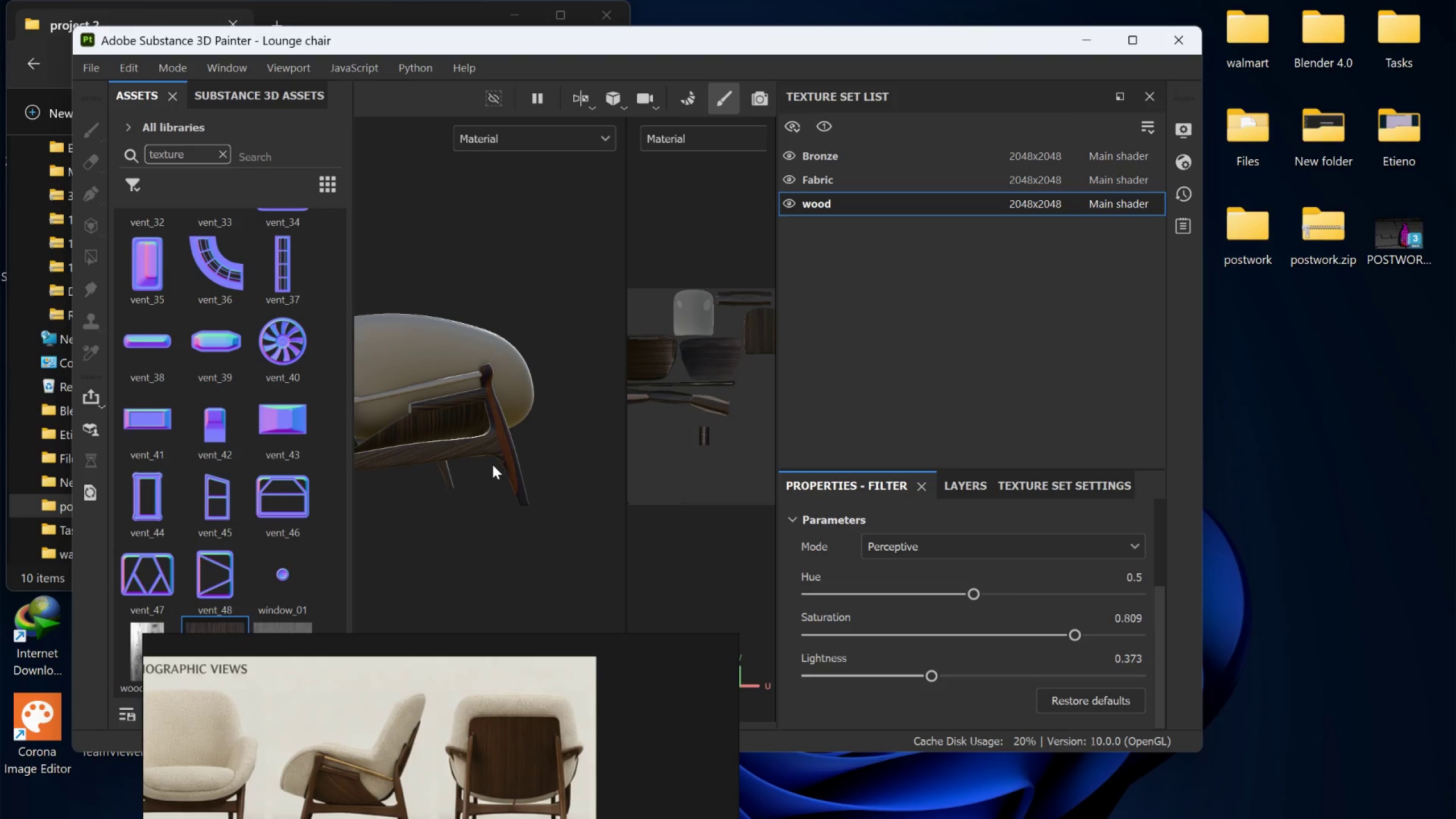 
scroll: coordinate [555, 452], scroll_direction: down, amount: 14.0
 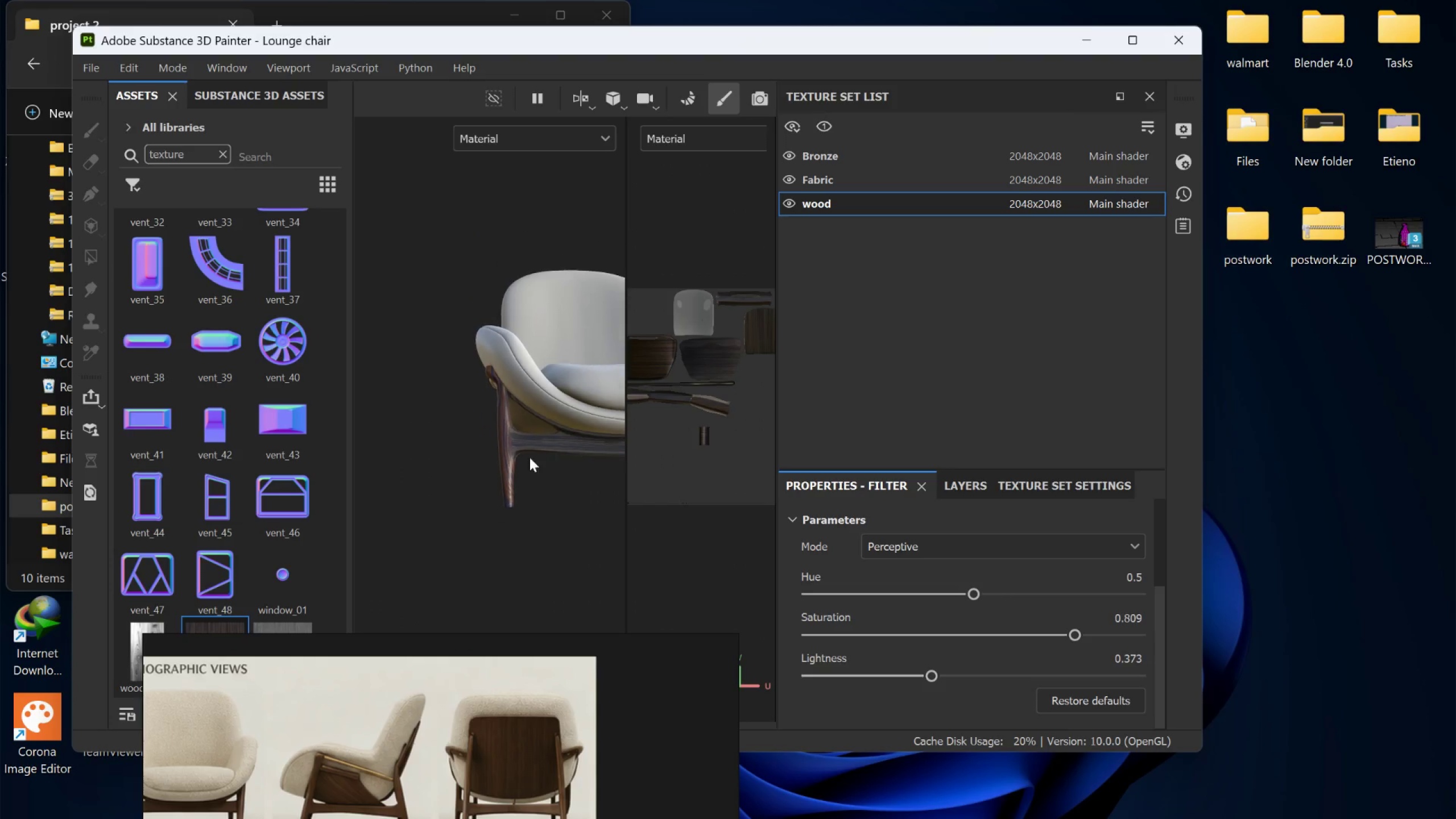 
scroll: coordinate [515, 442], scroll_direction: up, amount: 14.0
 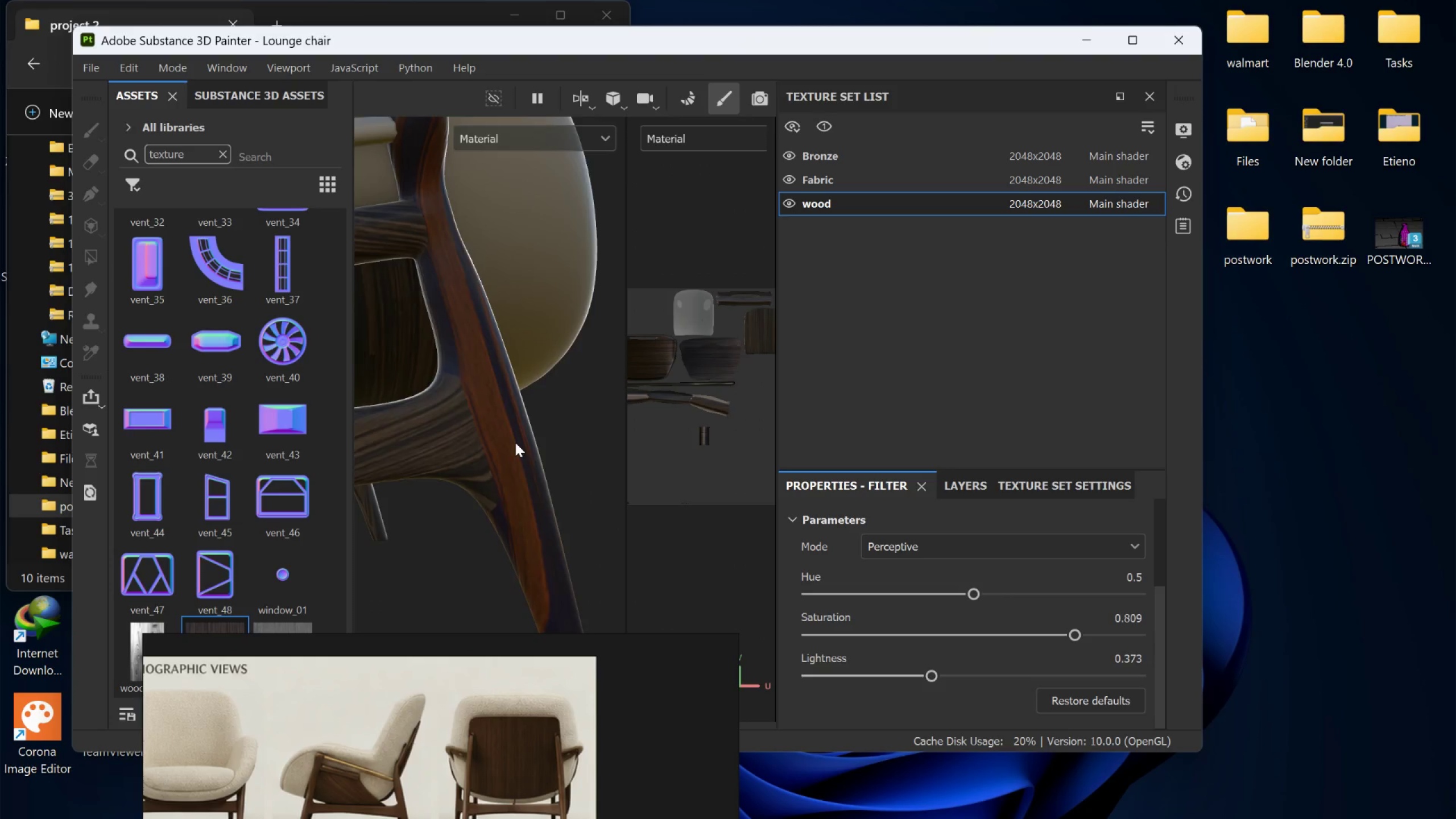 
hold_key(key=AltLeft, duration=1.5)
left_click_drag(start_coordinate=[499, 452], to_coordinate=[383, 519])
 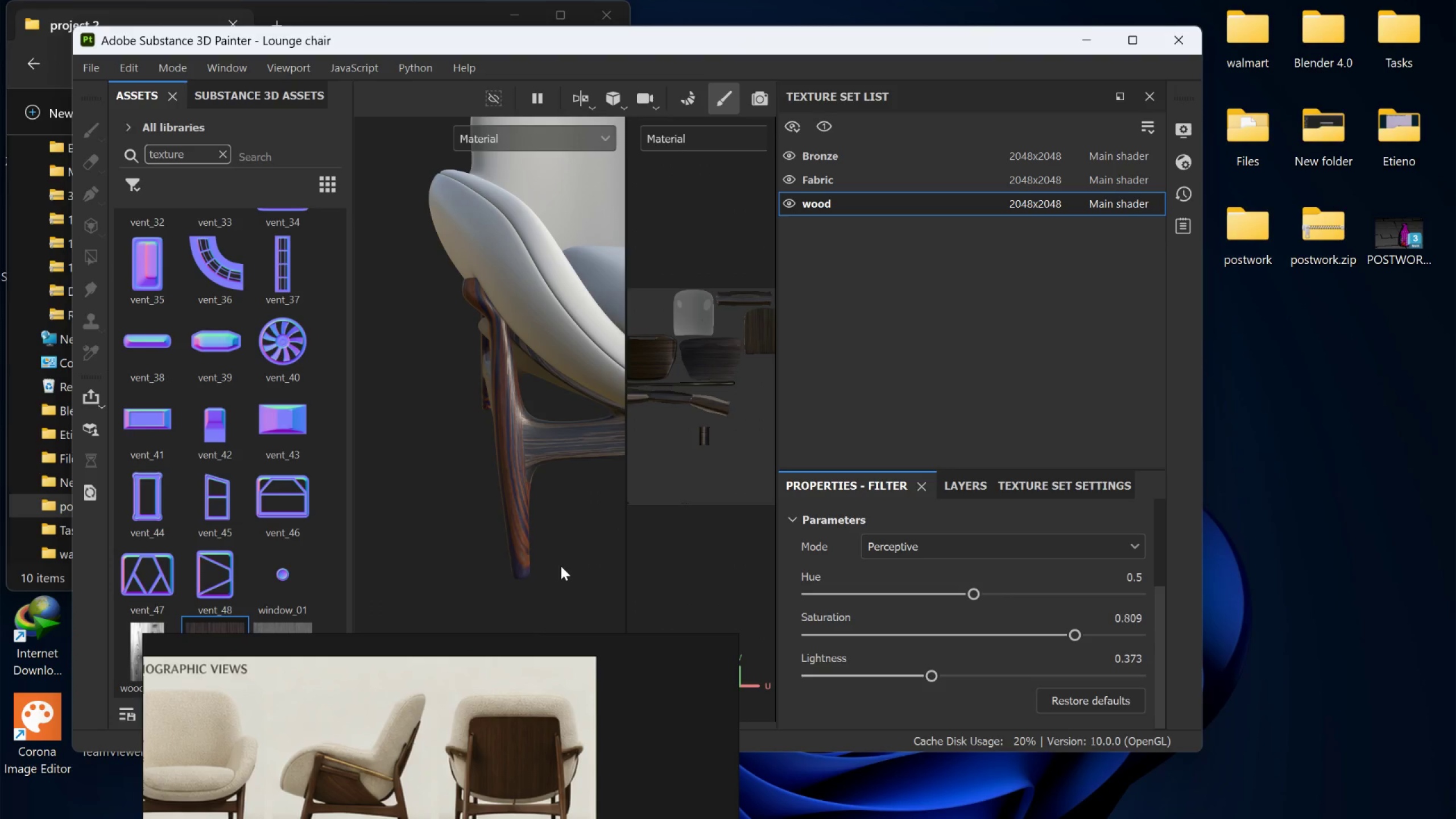 
scroll: coordinate [511, 448], scroll_direction: down, amount: 8.0
 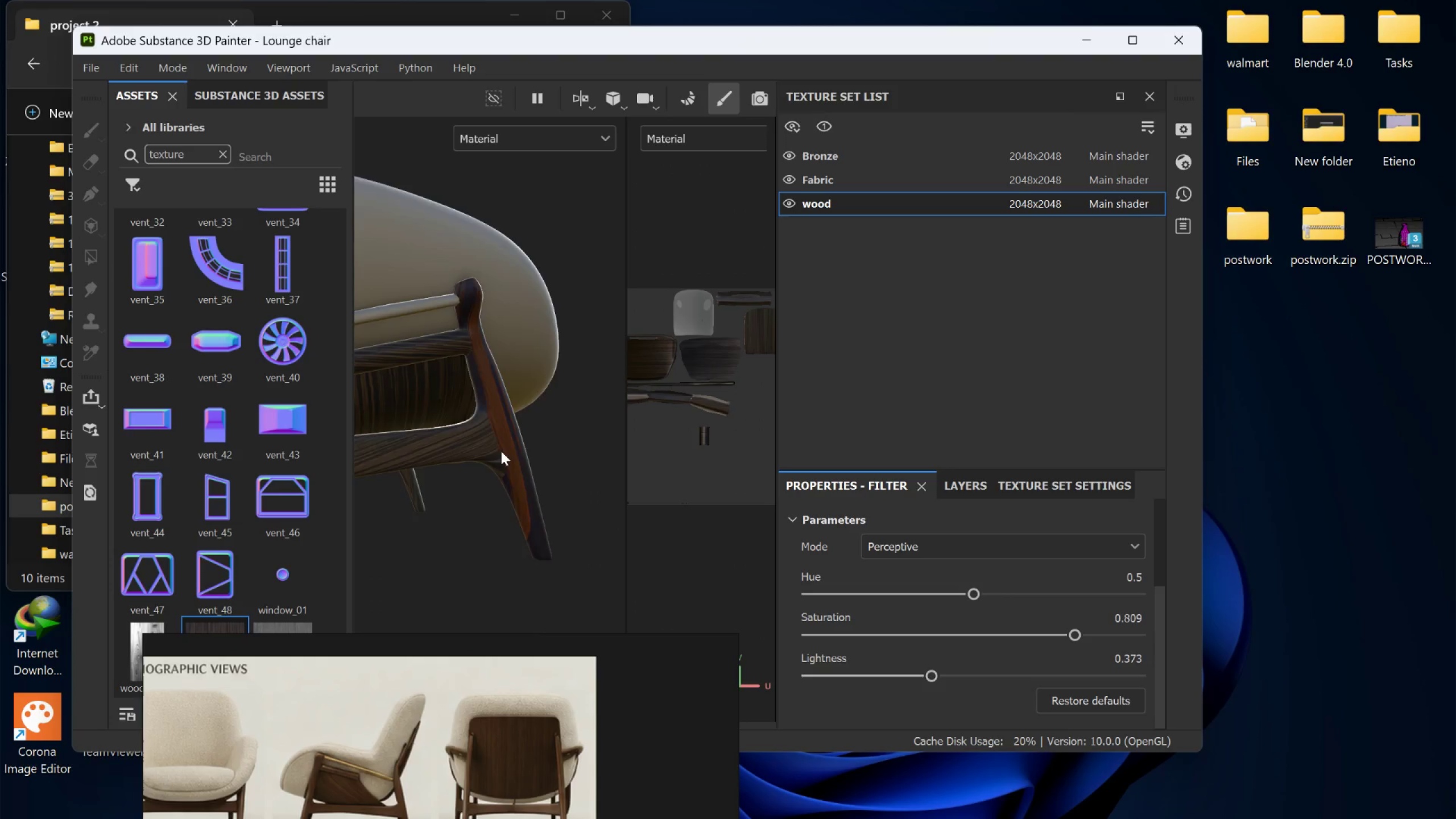 
key(Alt+AltLeft)
 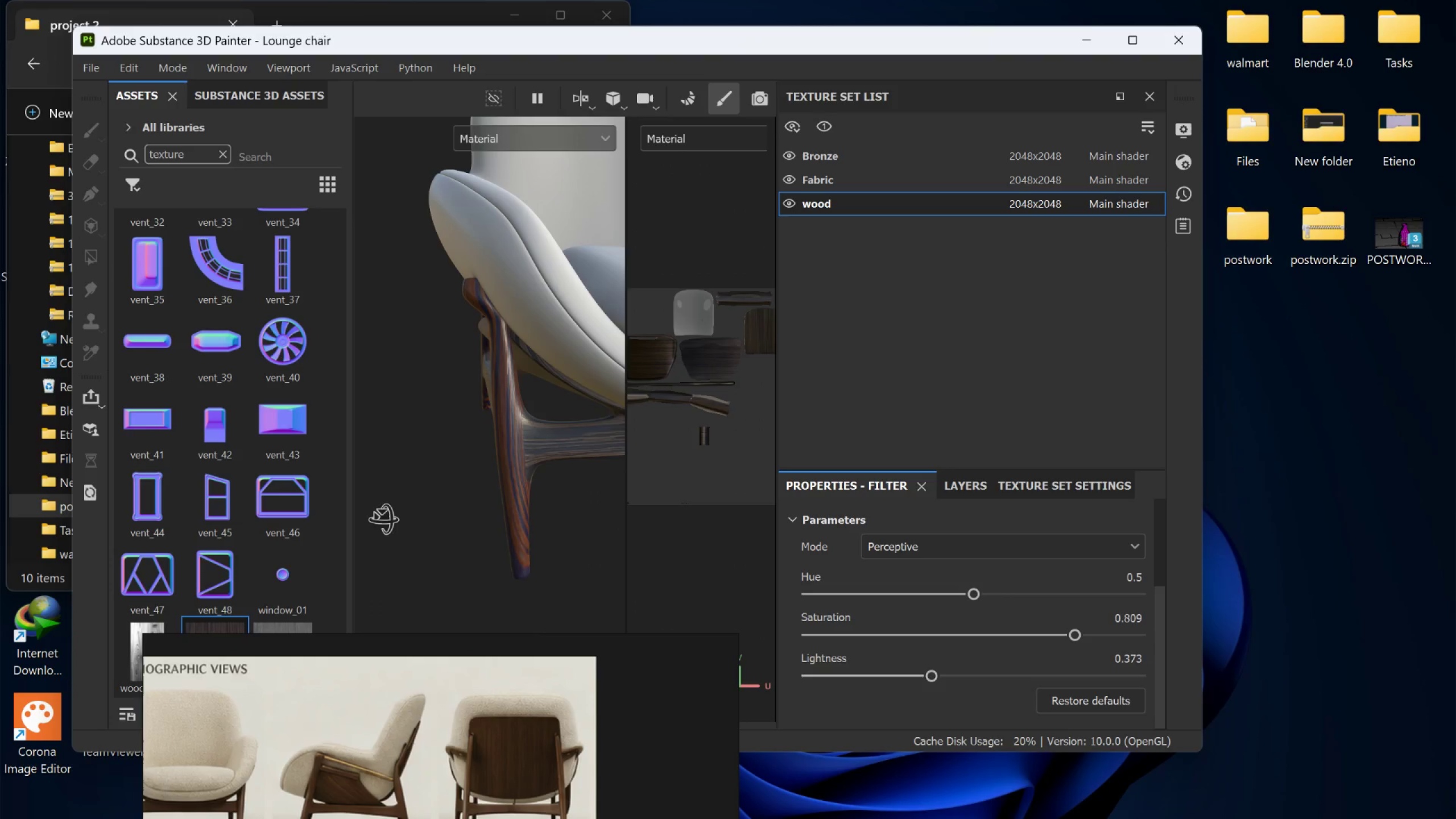 
key(Alt+AltLeft)
 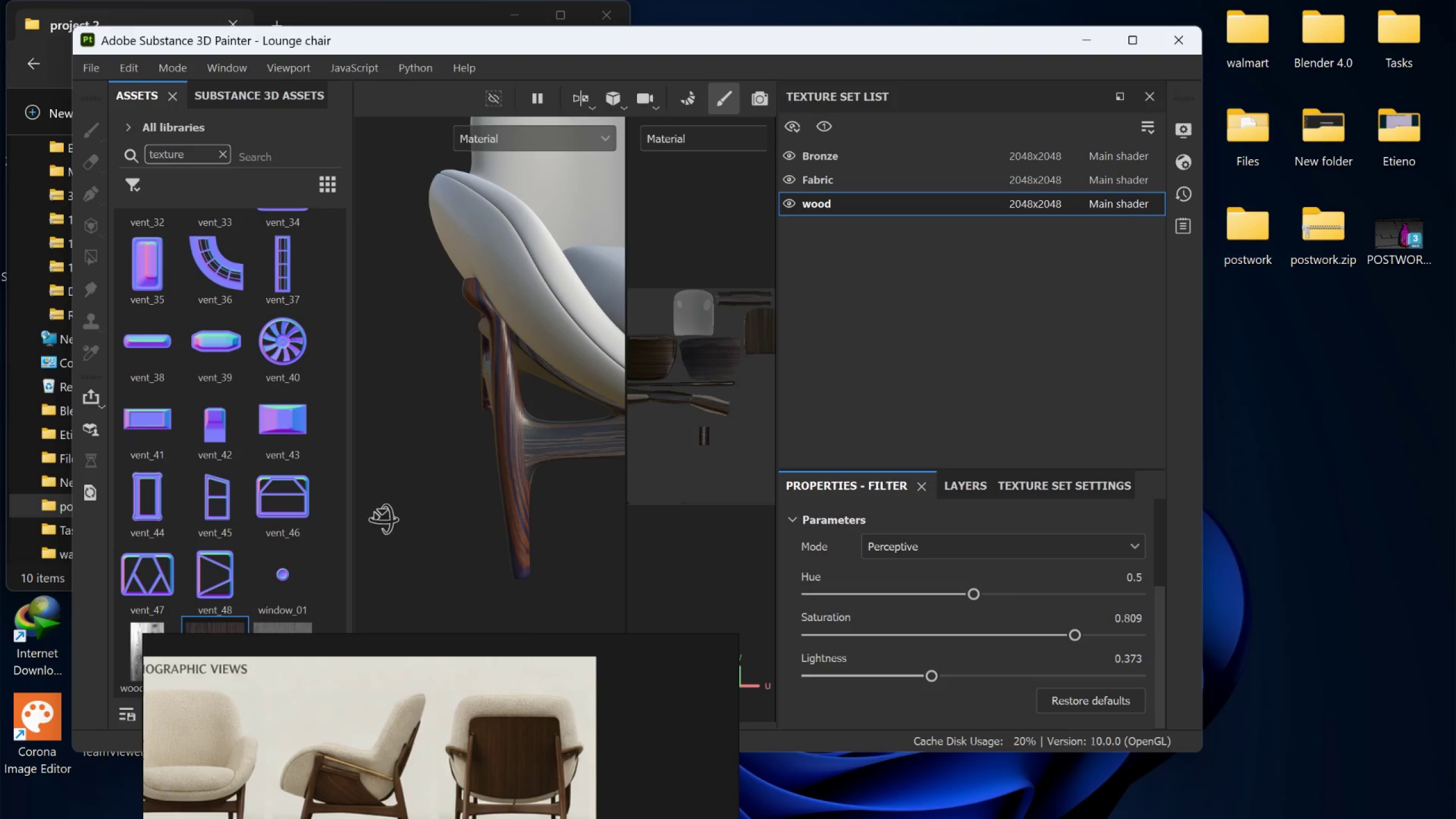 
key(Alt+AltLeft)
 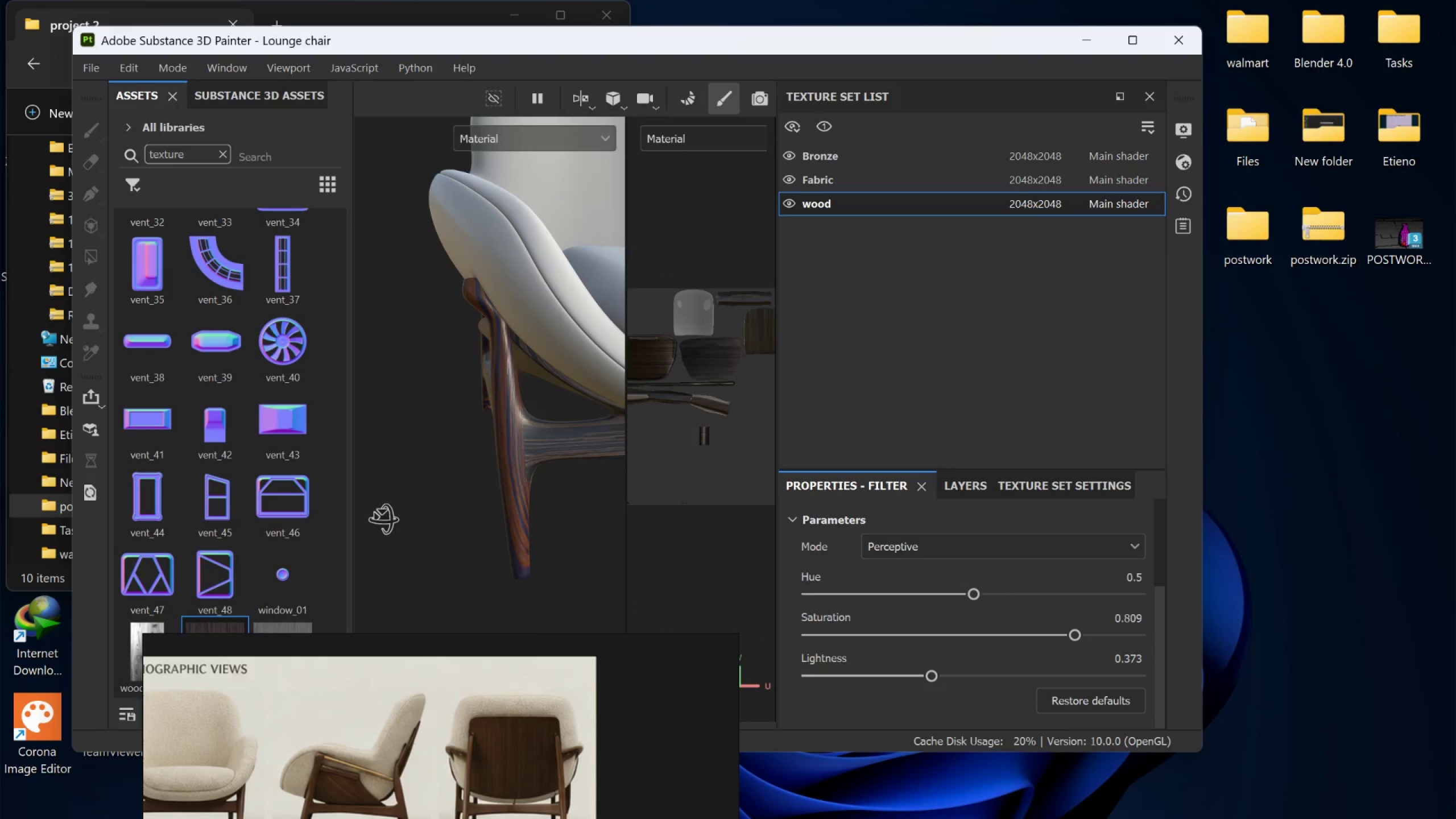 
key(Alt+AltLeft)
 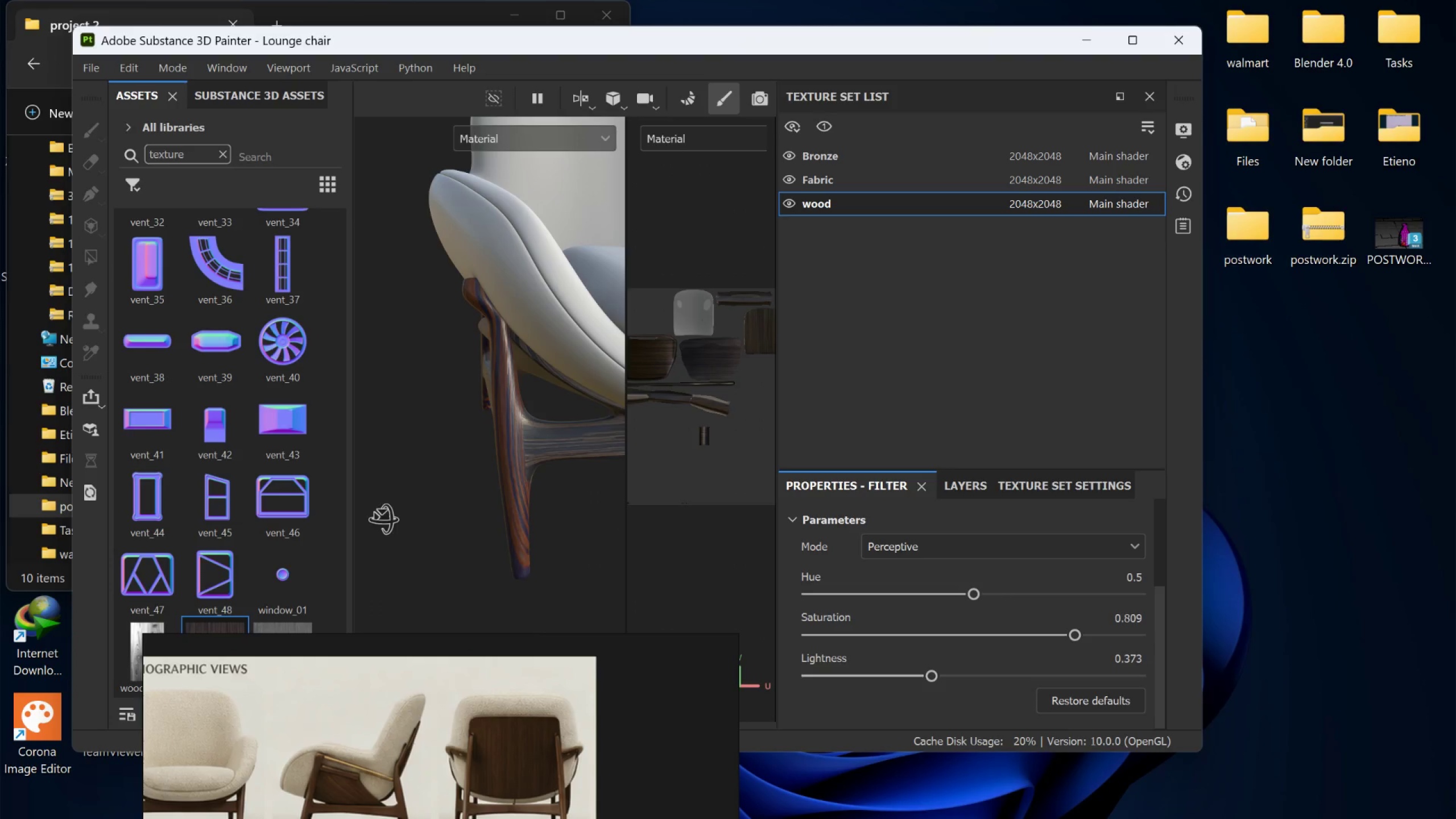 
key(Alt+AltLeft)
 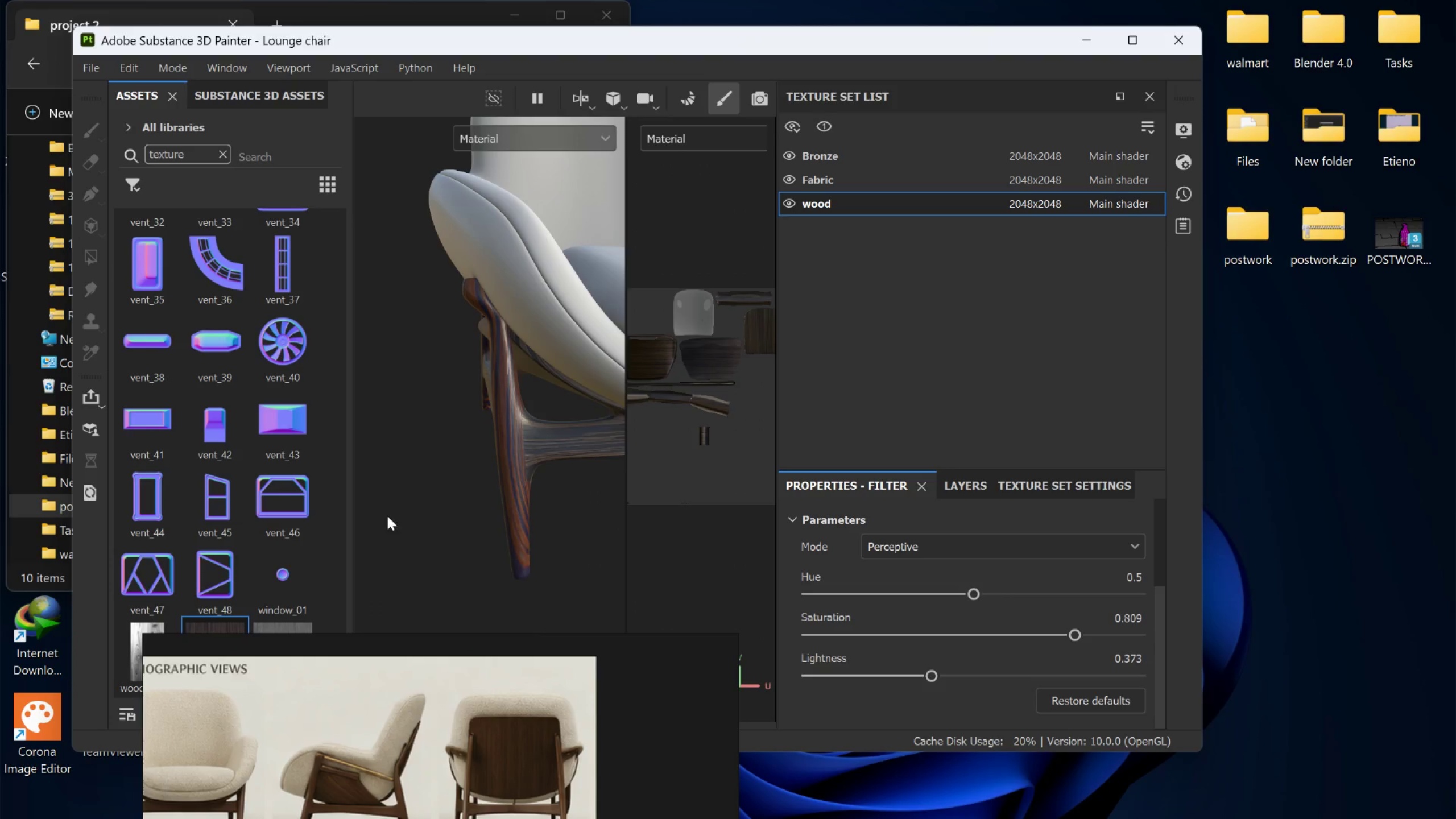 
hold_key(key=AltLeft, duration=7.12)
scroll: coordinate [561, 565], scroll_direction: up, amount: 4.0
 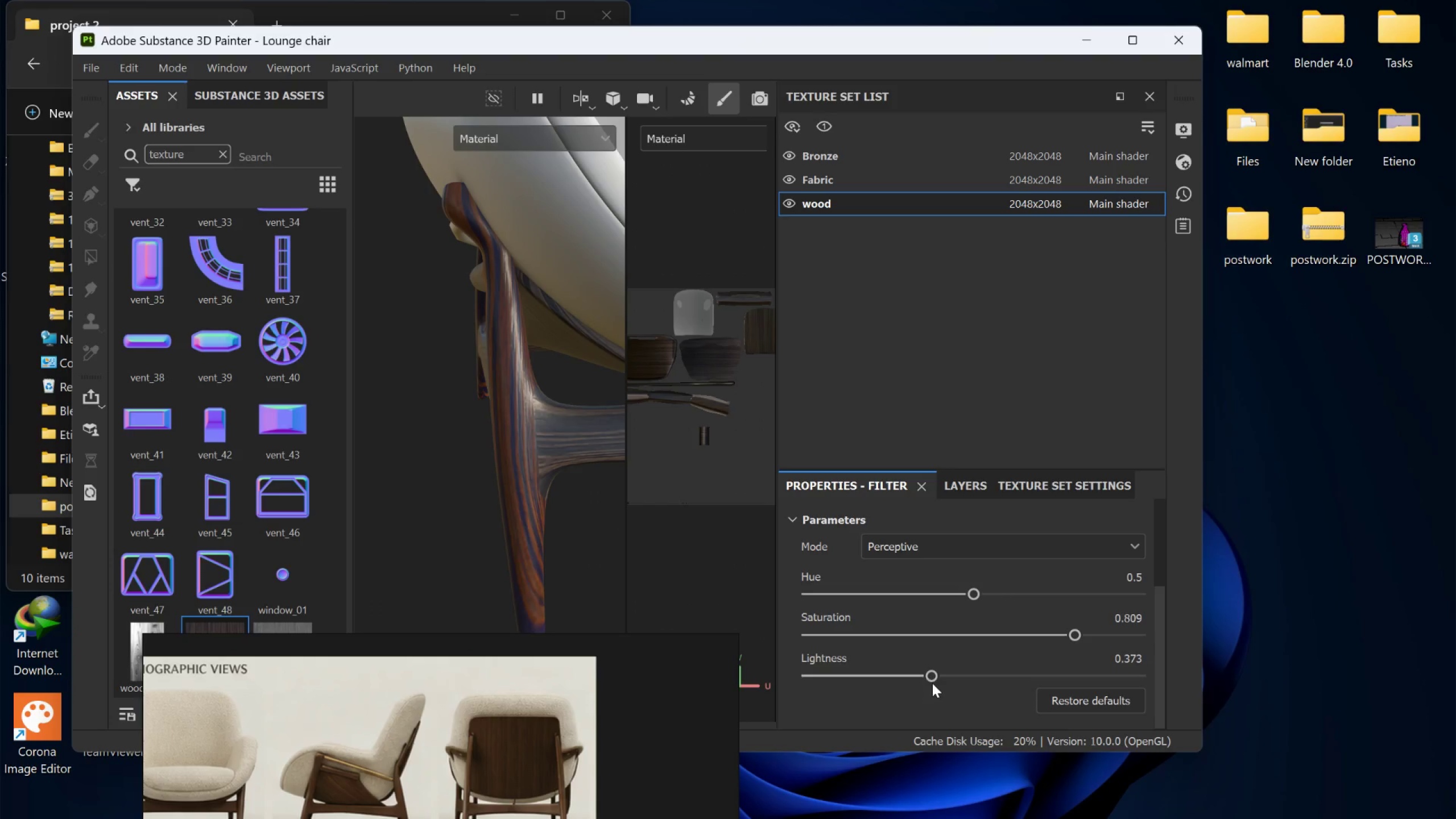 
left_click_drag(start_coordinate=[933, 678], to_coordinate=[891, 695])
 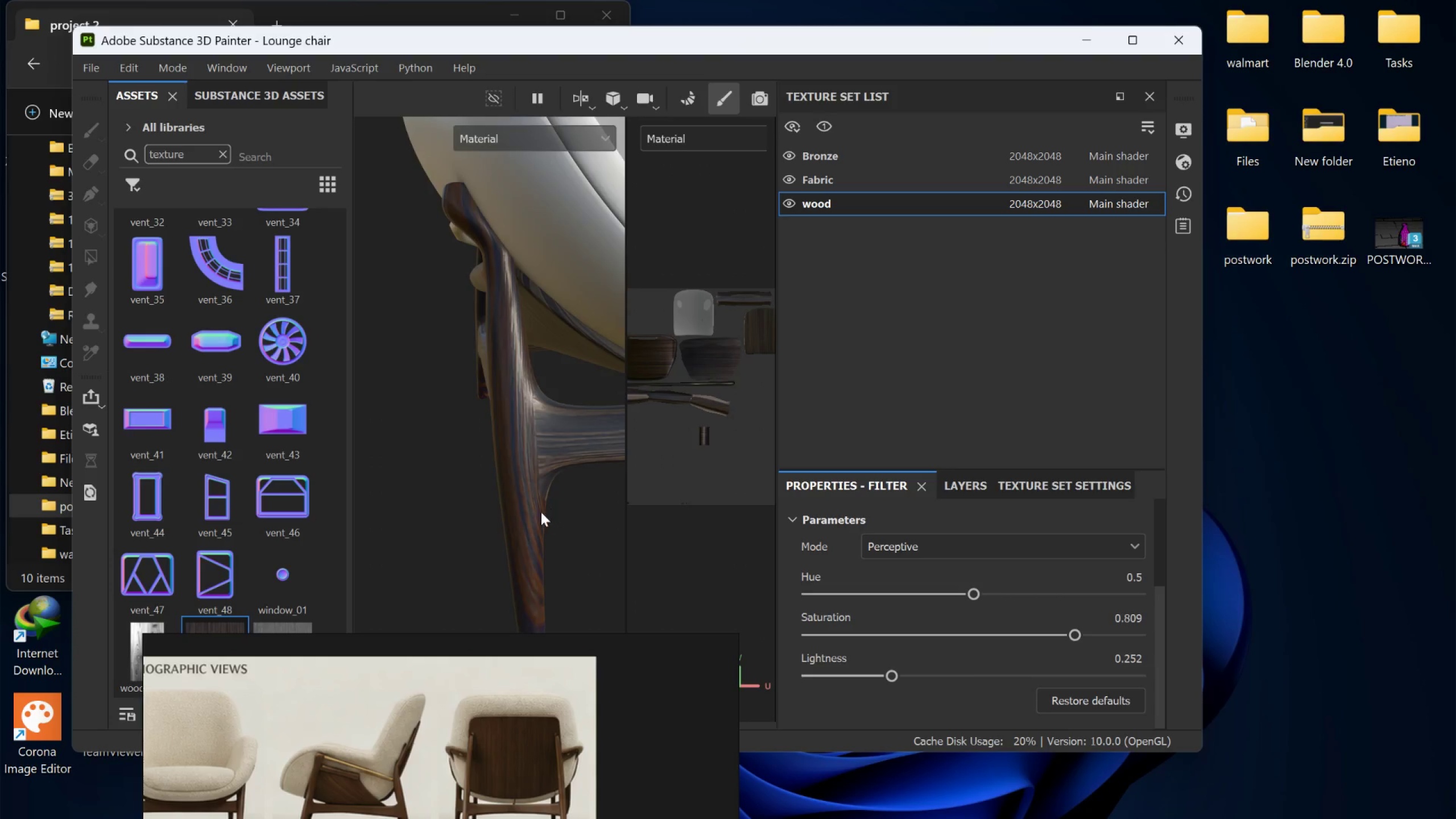 
hold_key(key=AltLeft, duration=1.5)
left_click_drag(start_coordinate=[516, 510], to_coordinate=[473, 469])
 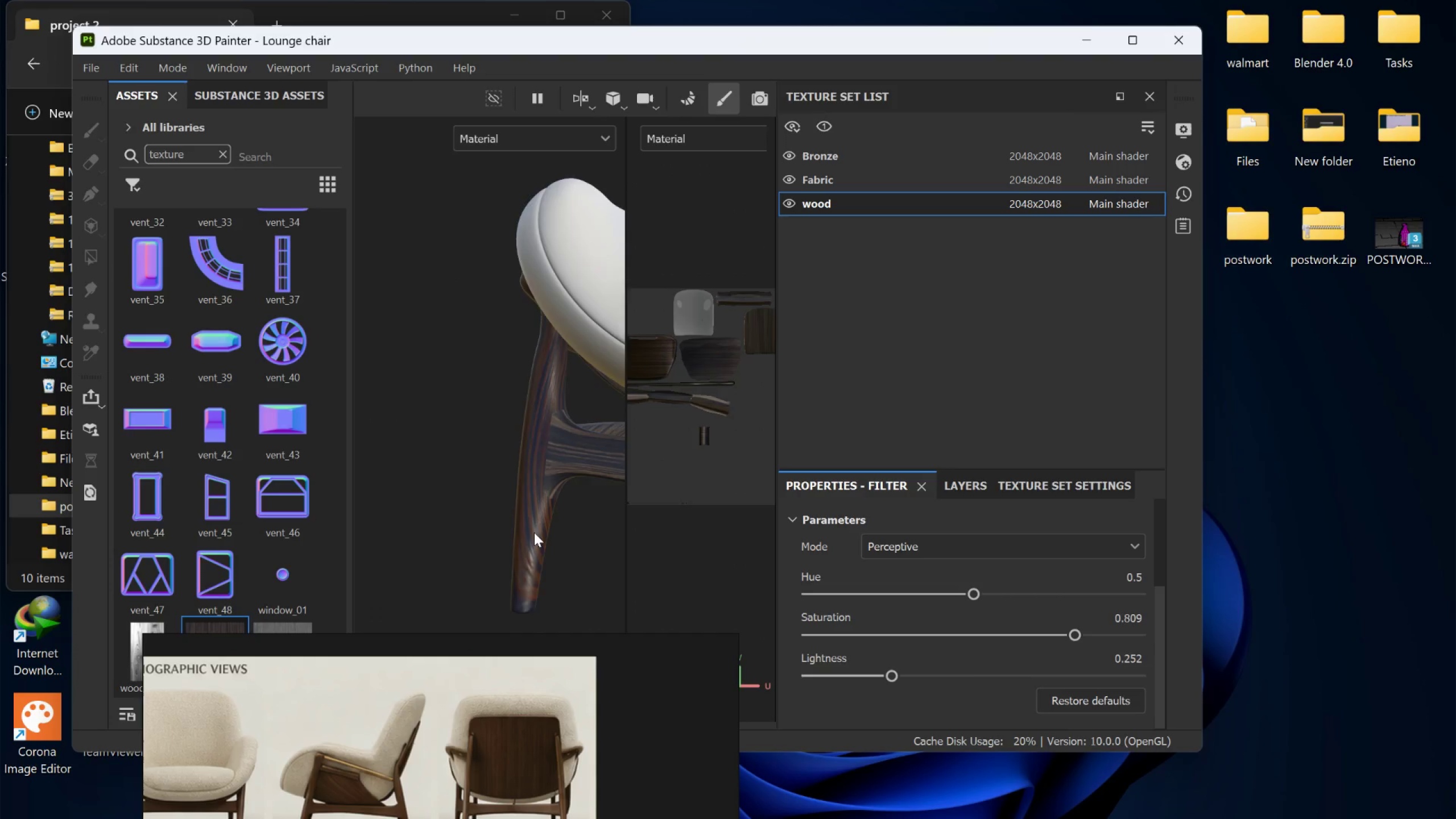 
scroll: coordinate [531, 511], scroll_direction: down, amount: 7.0
 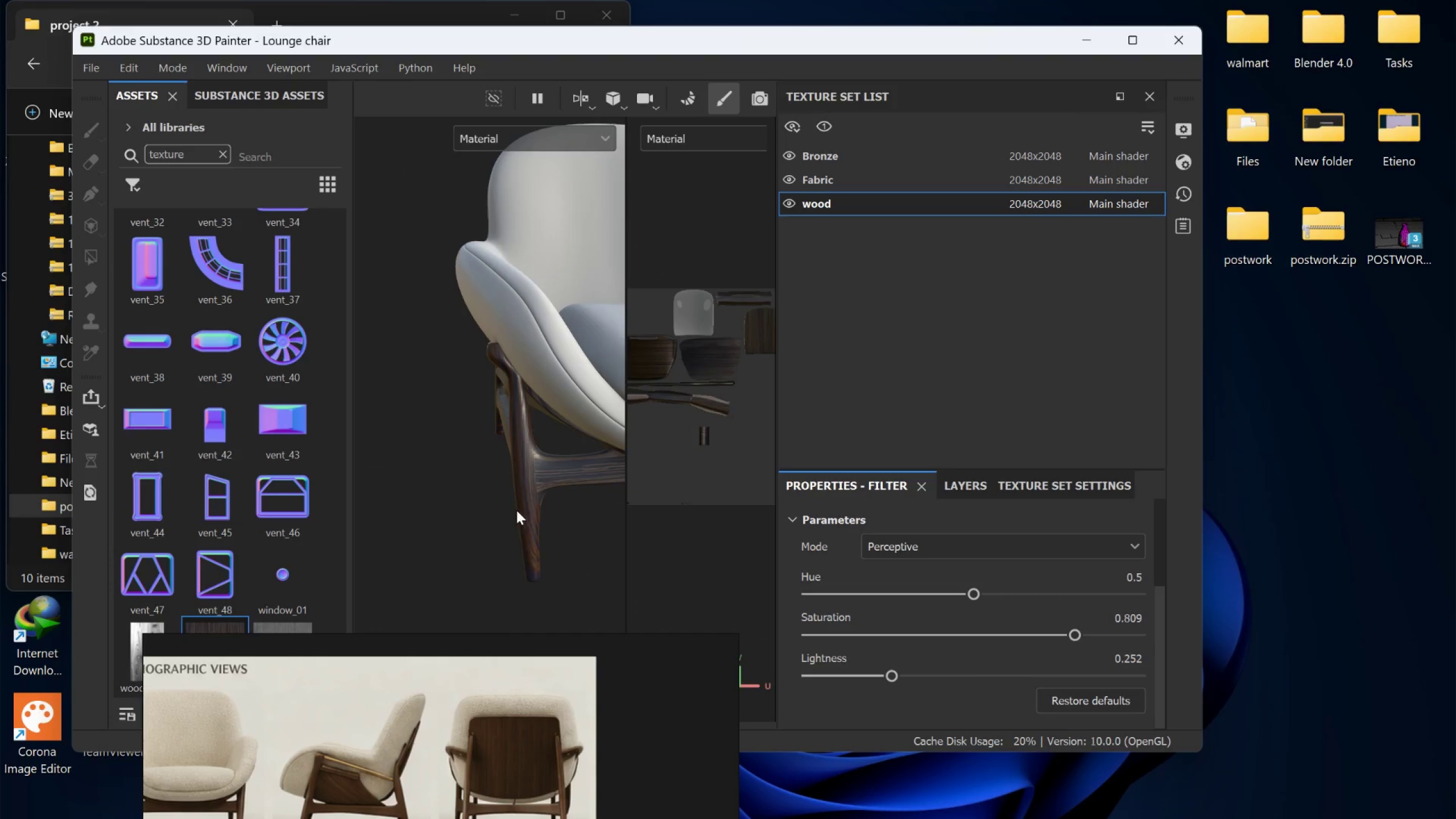 
hold_key(key=AltLeft, duration=0.59)
 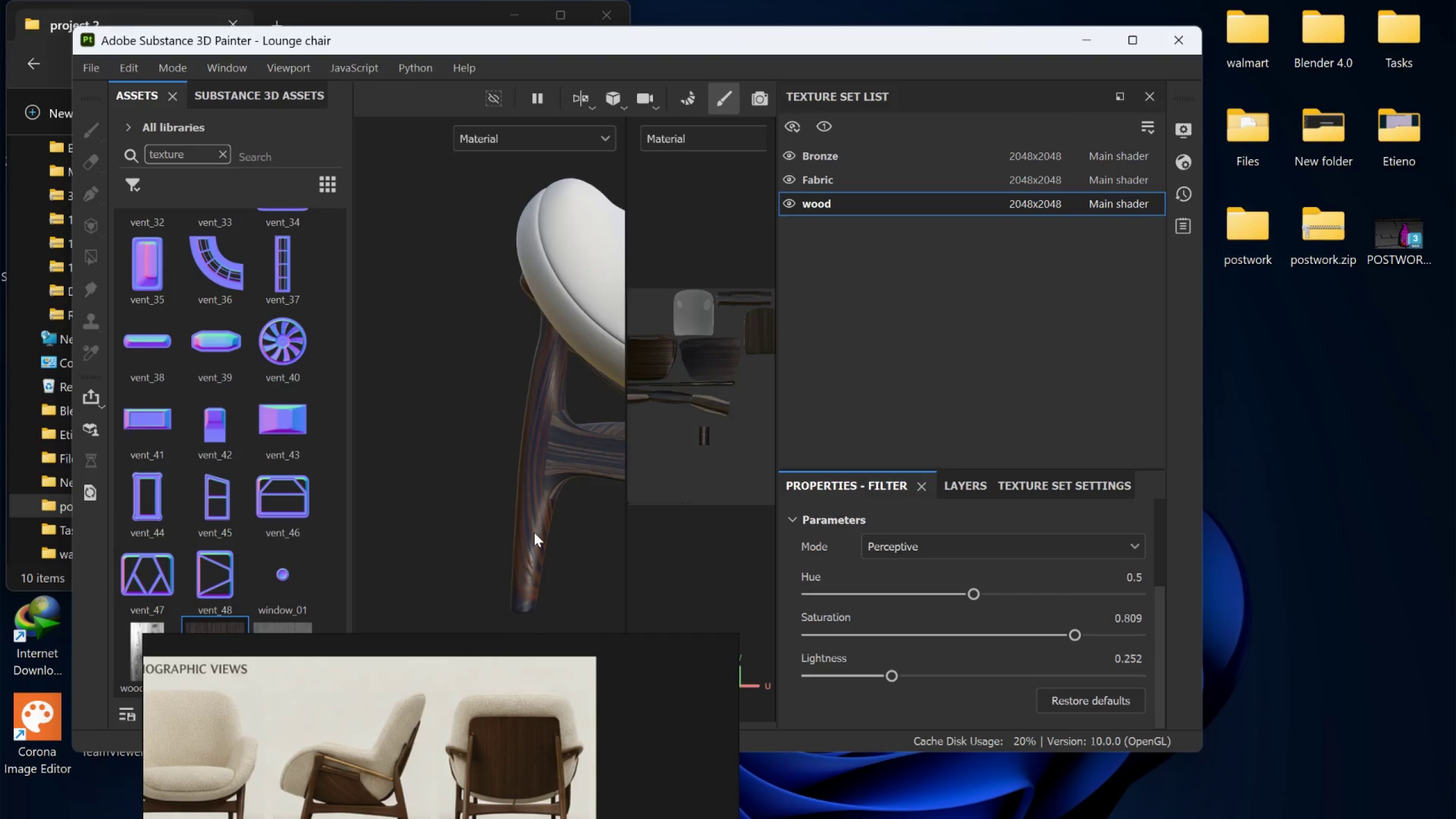 
hold_key(key=AltLeft, duration=13.78)
scroll: coordinate [544, 529], scroll_direction: up, amount: 11.0
 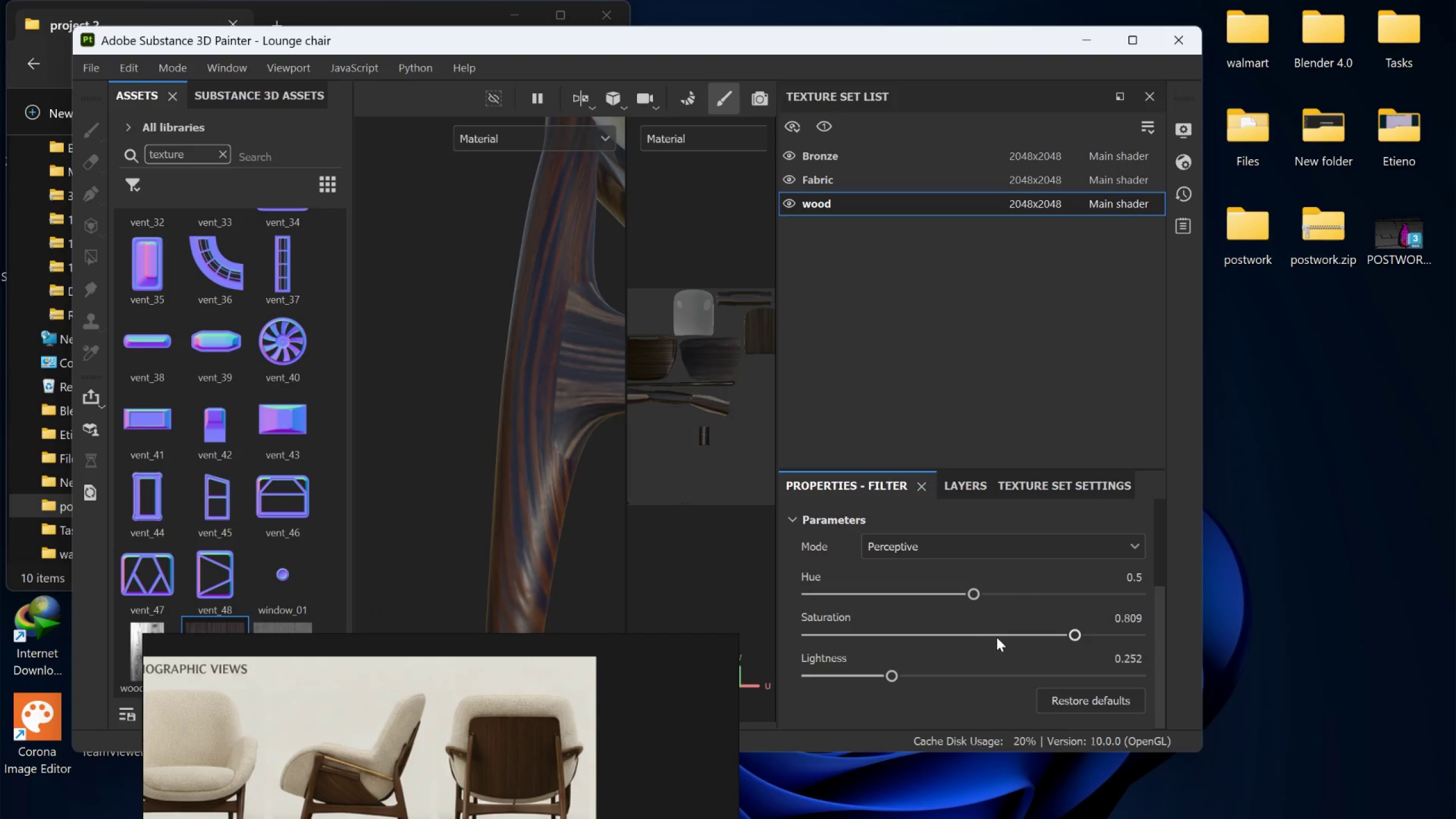 
left_click_drag(start_coordinate=[888, 679], to_coordinate=[880, 685])
 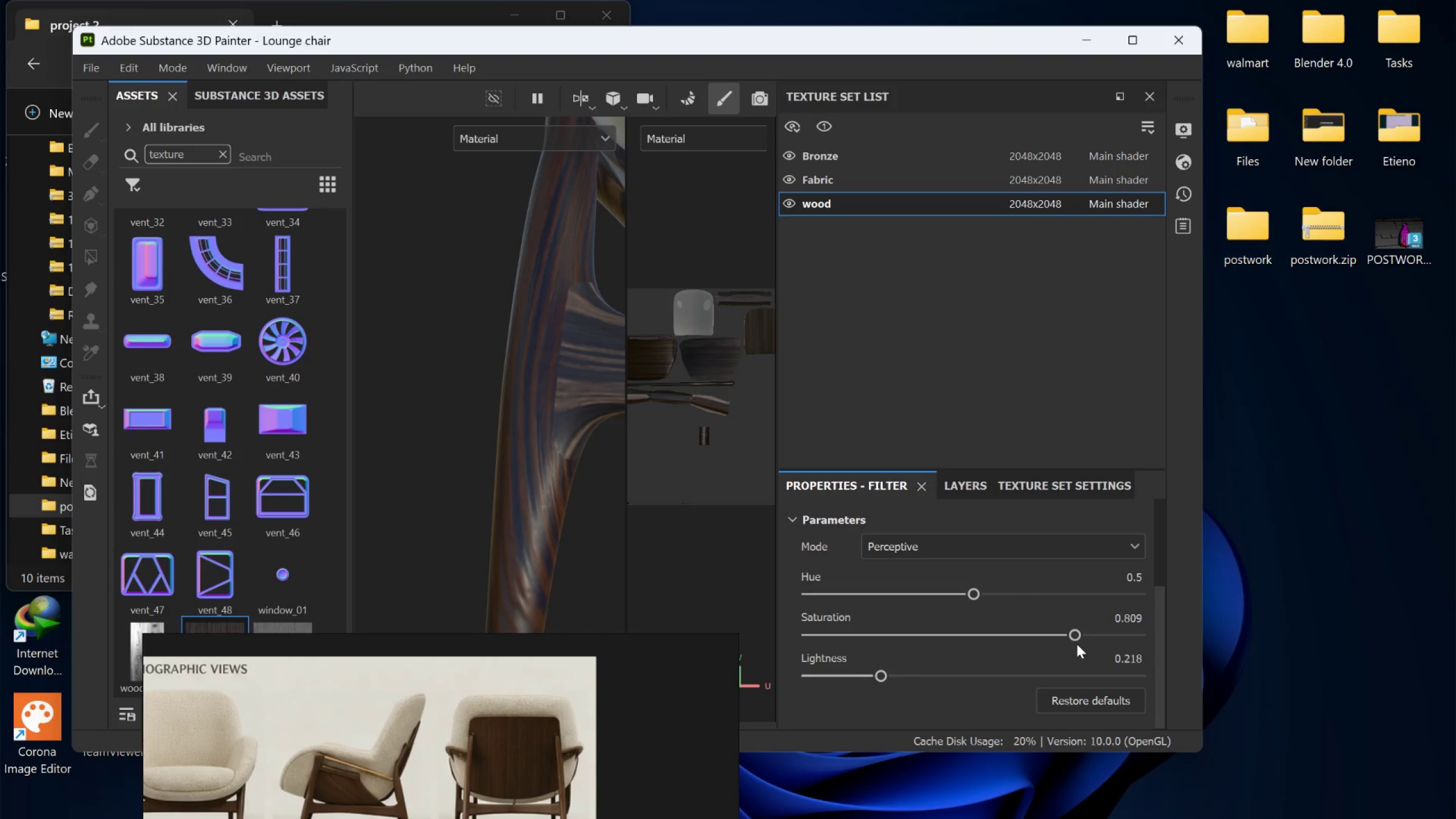 
left_click_drag(start_coordinate=[1076, 640], to_coordinate=[1029, 648])
 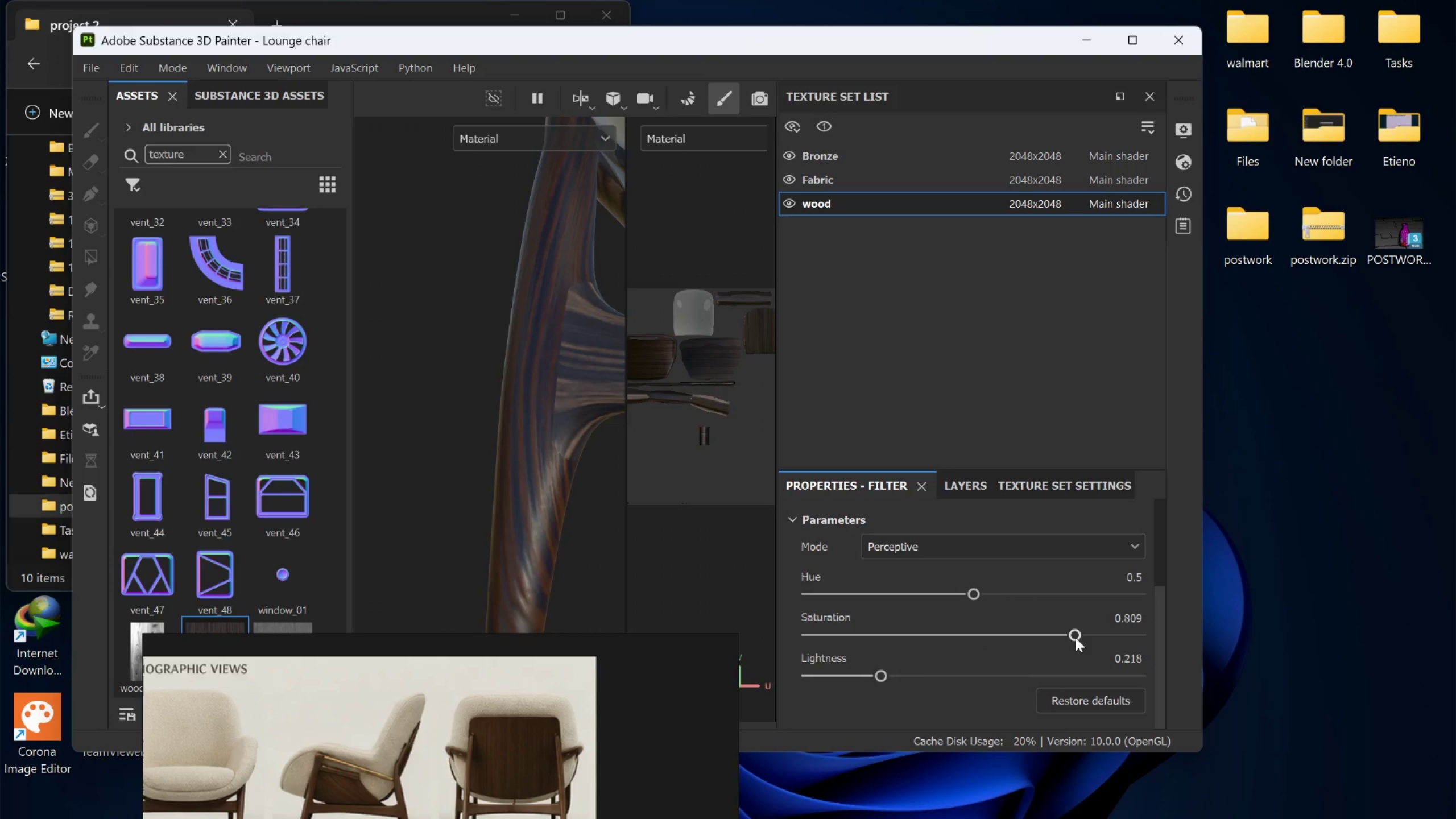 
left_click_drag(start_coordinate=[1076, 638], to_coordinate=[1037, 651])
 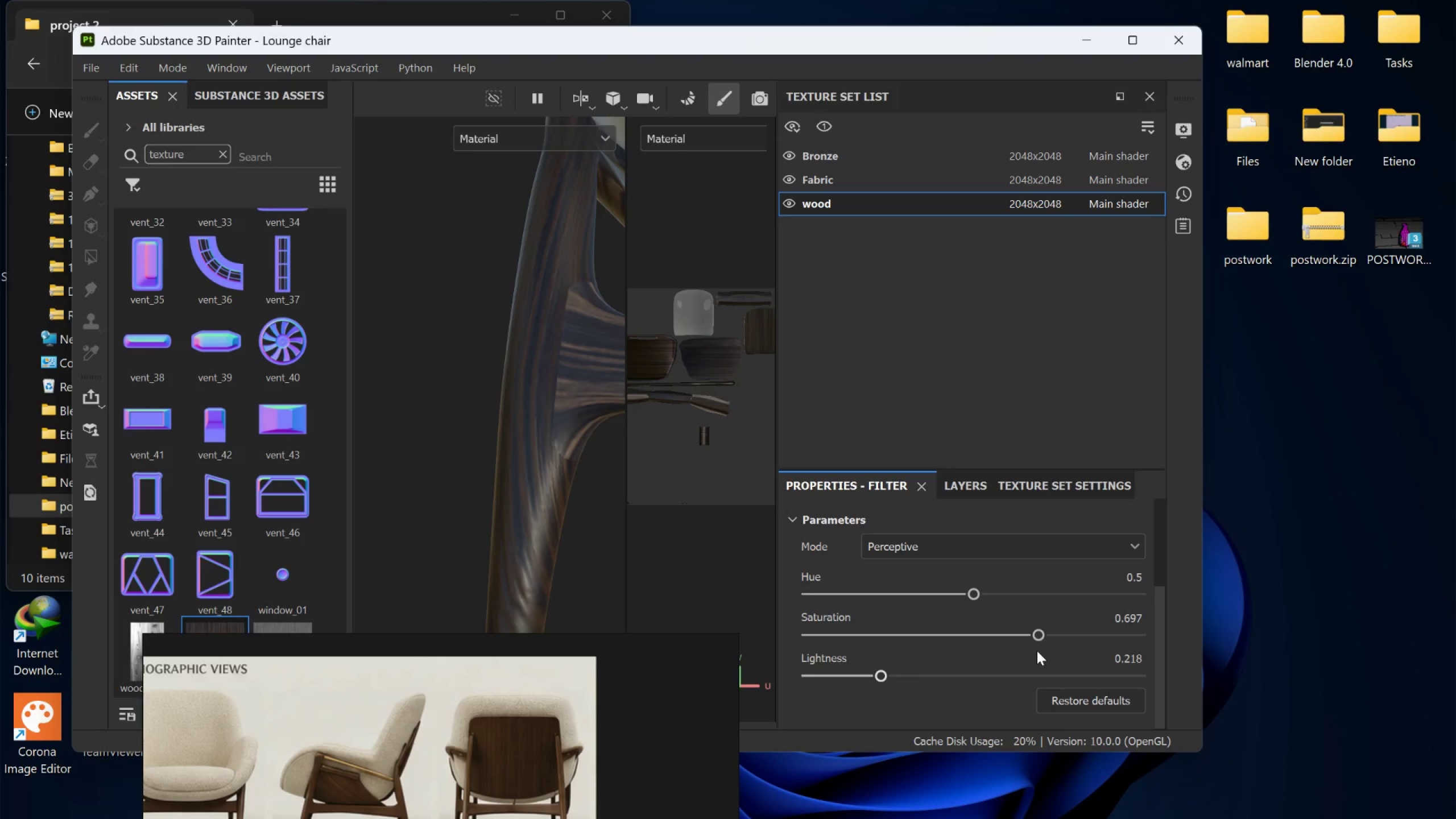 
key(Control+Z)
 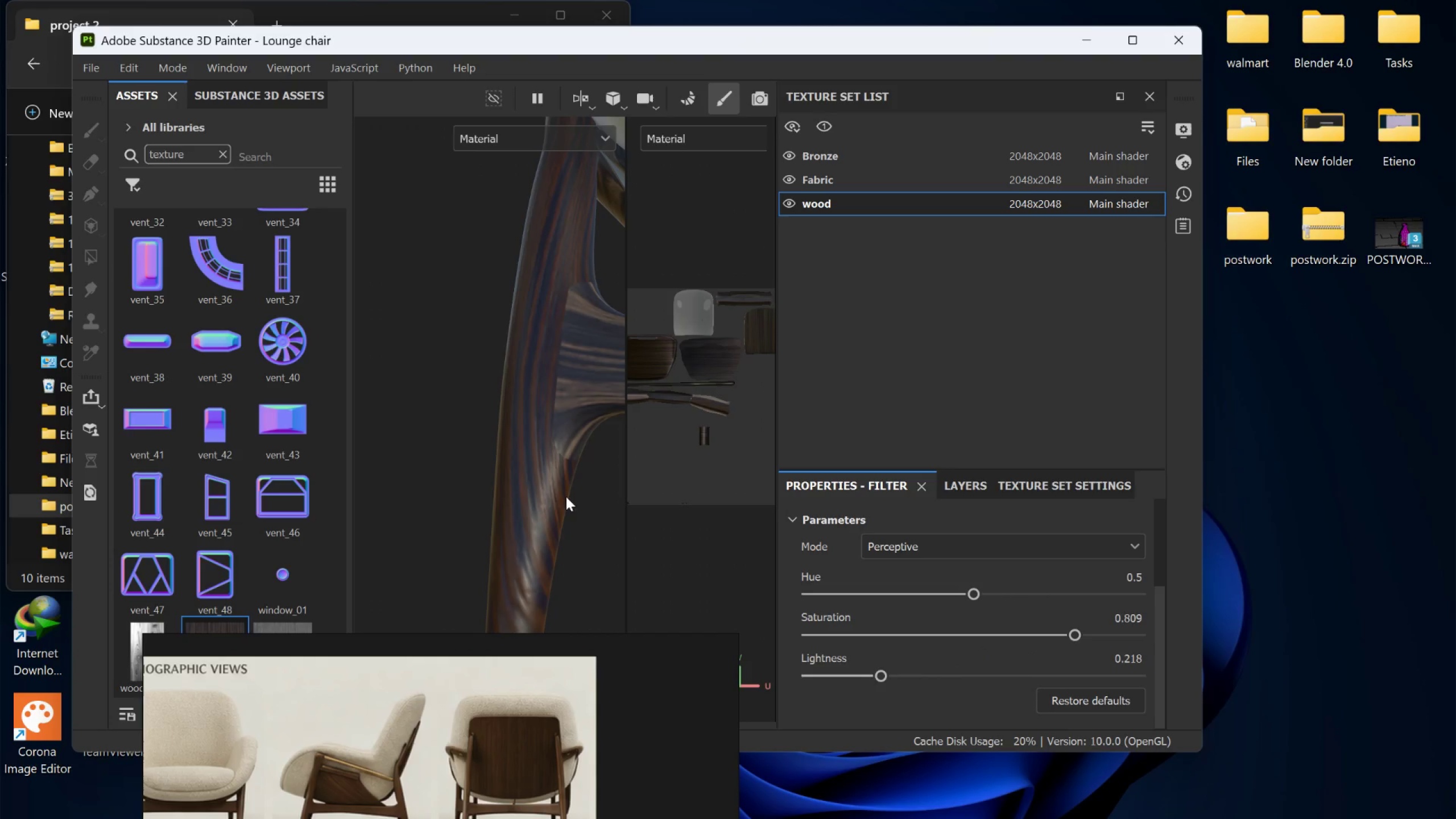 
hold_key(key=AltLeft, duration=0.55)
left_click_drag(start_coordinate=[539, 475], to_coordinate=[640, 452])
 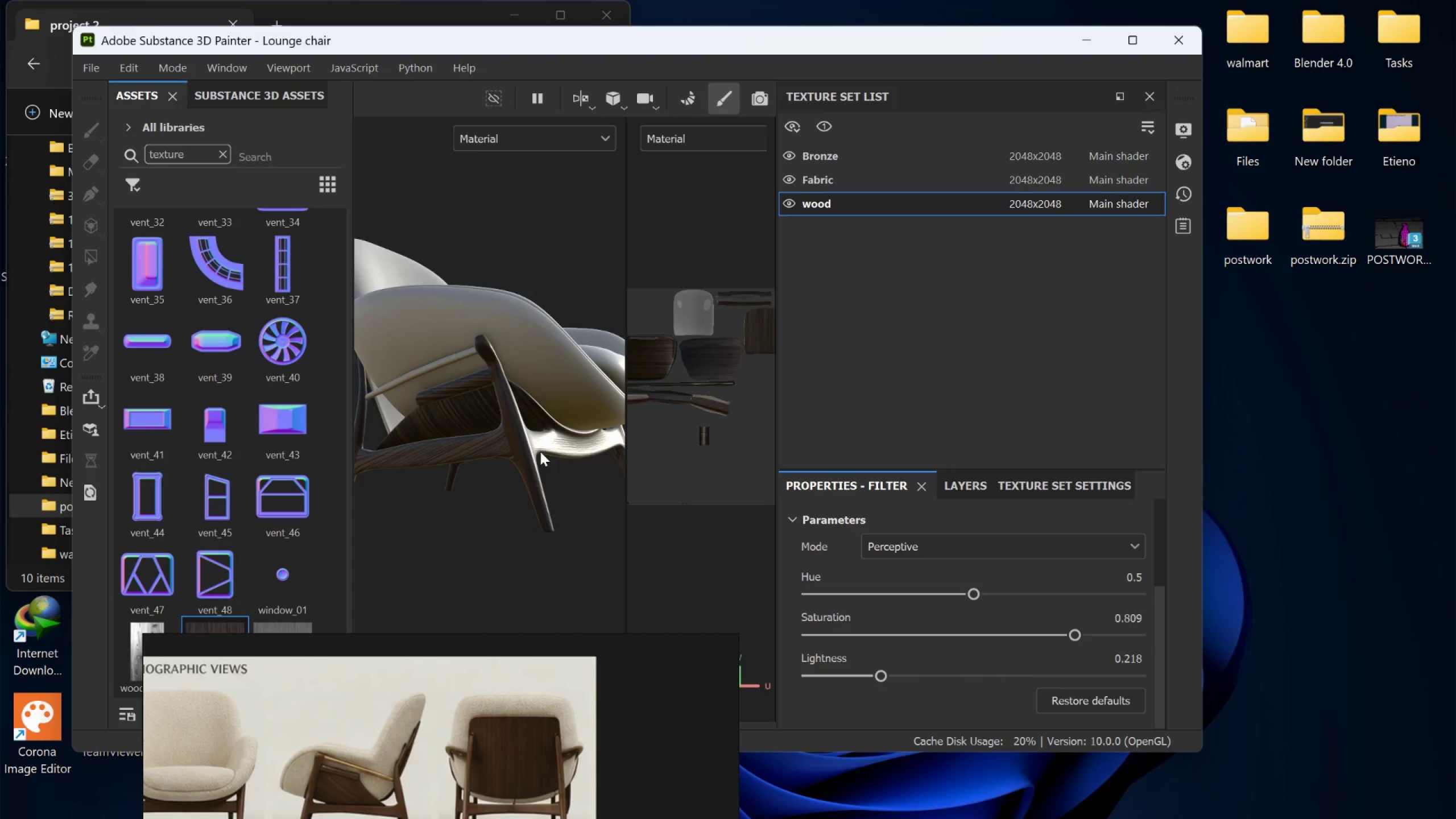 
scroll: coordinate [545, 474], scroll_direction: down, amount: 14.0
 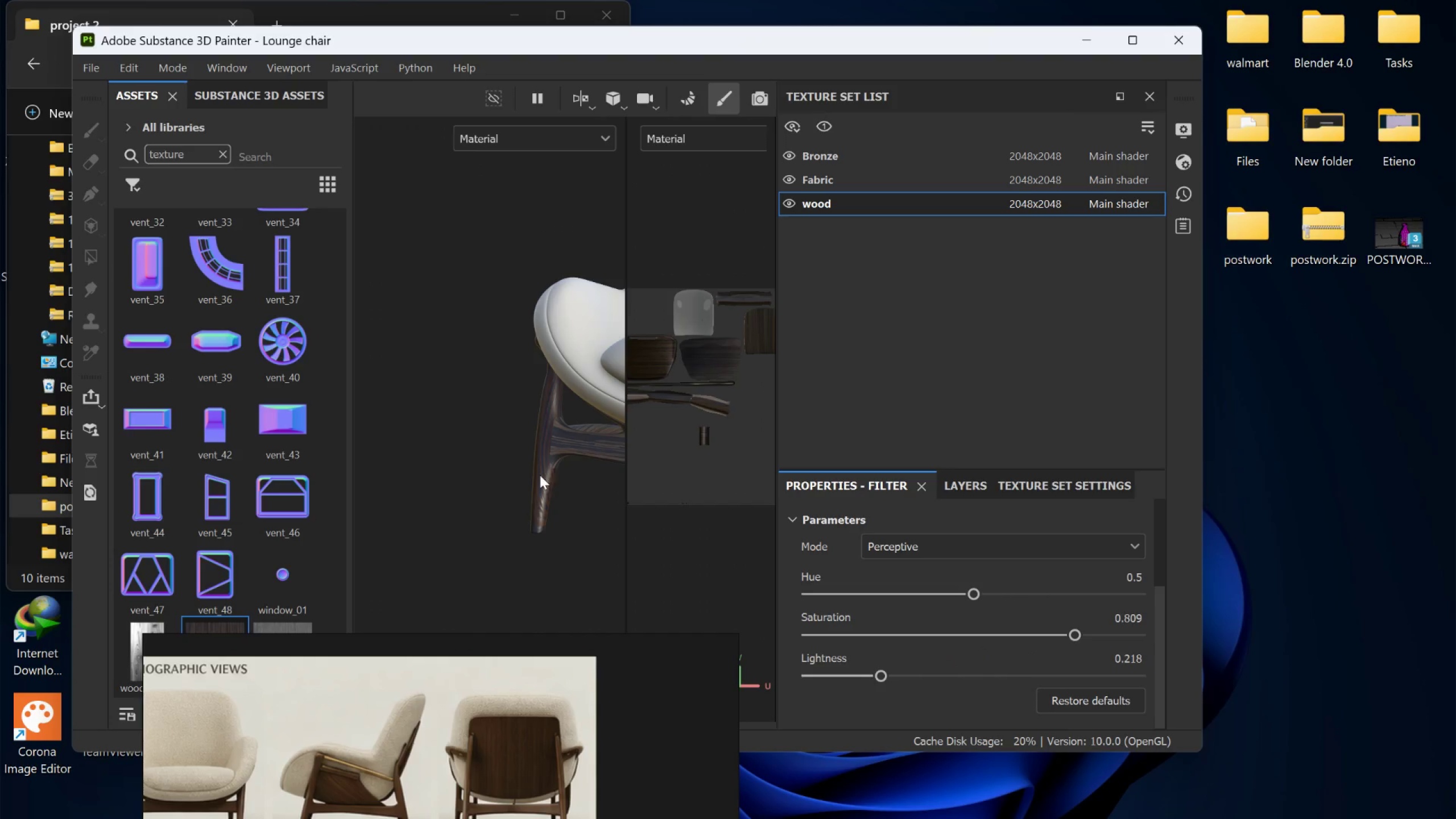 
key(Alt+AltLeft)
 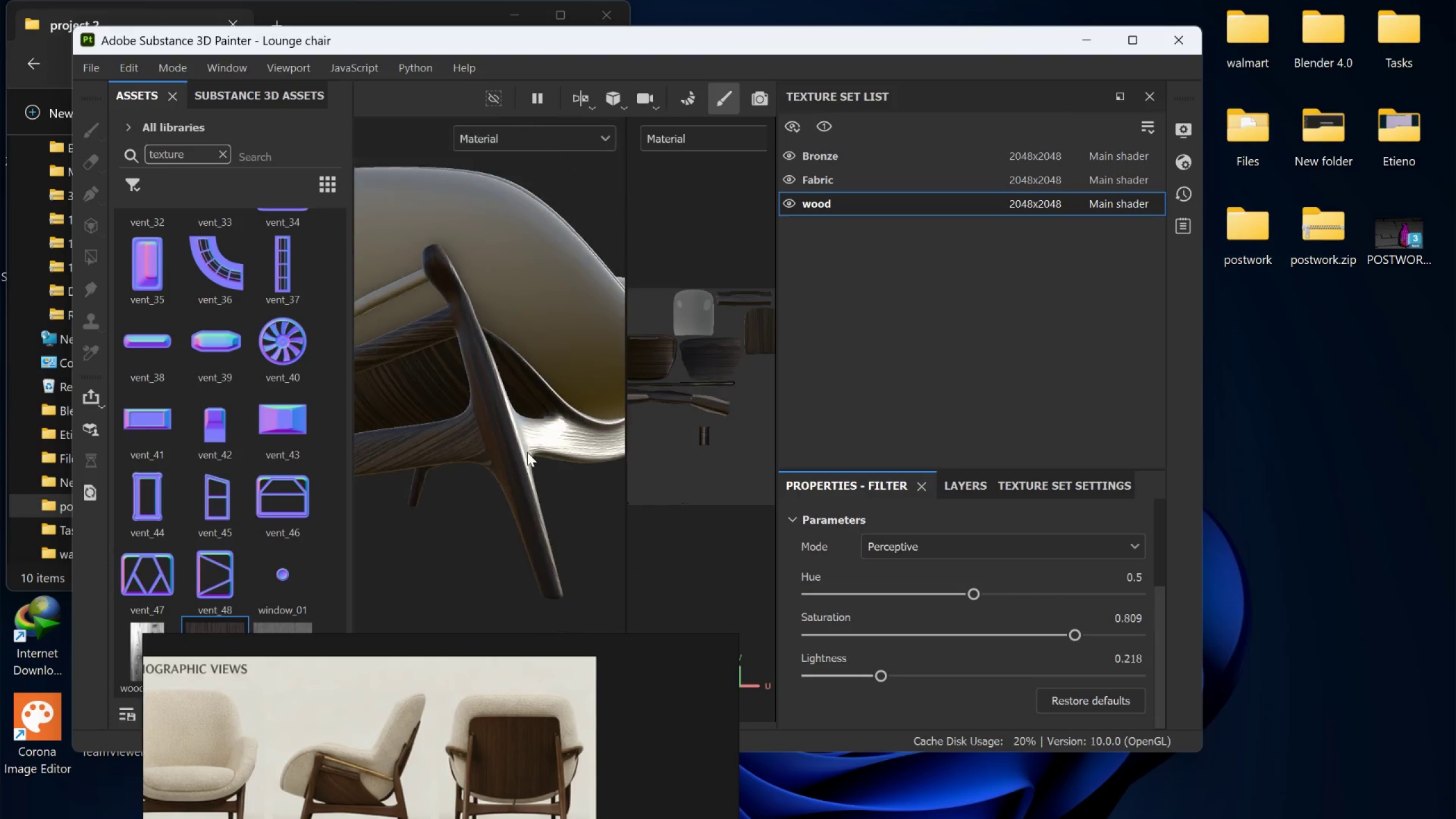 
hold_key(key=AltLeft, duration=1.52)
left_click_drag(start_coordinate=[530, 452], to_coordinate=[444, 479])
 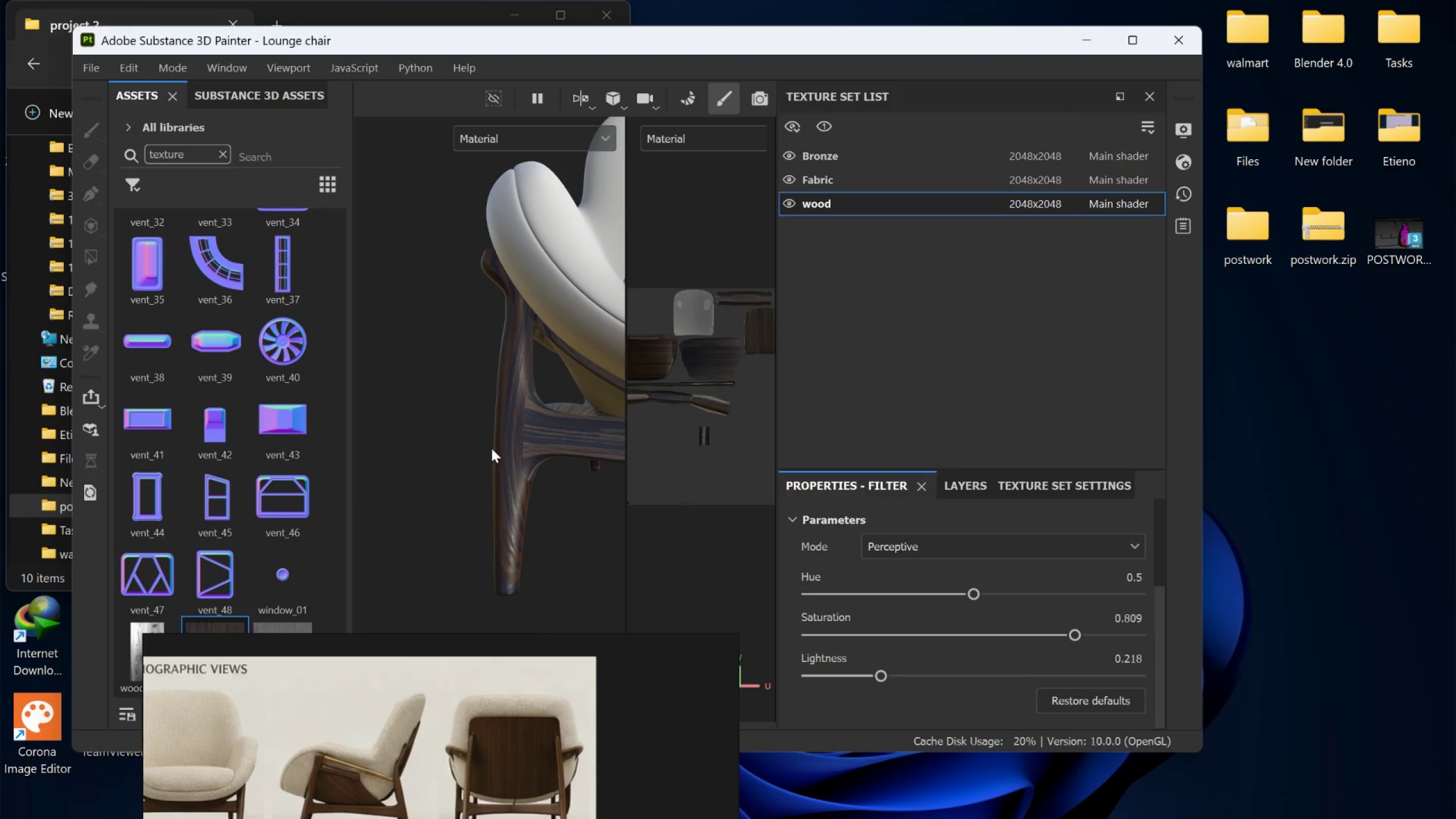 
scroll: coordinate [528, 452], scroll_direction: up, amount: 5.0
 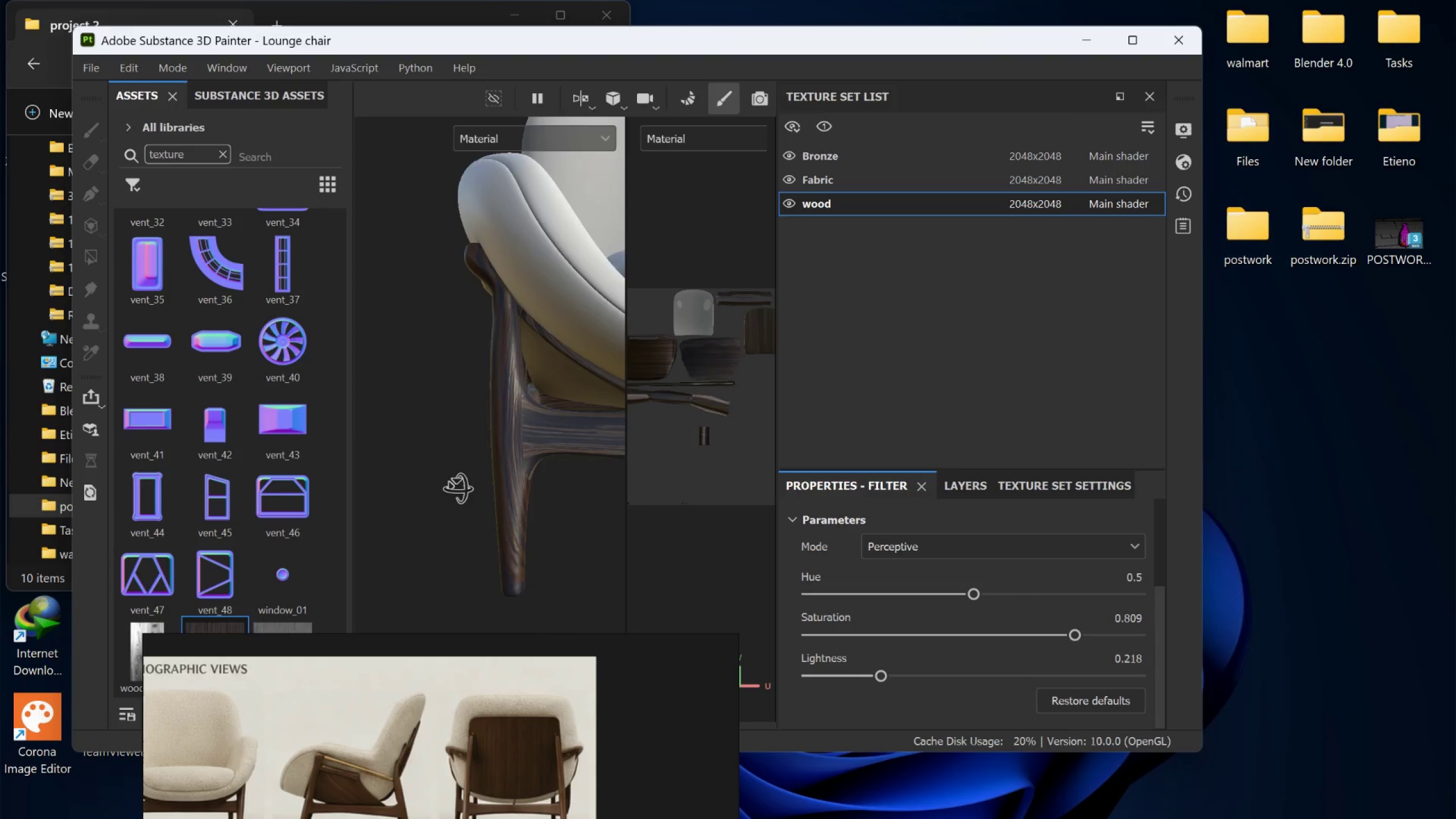 
hold_key(key=AltLeft, duration=1.51)
 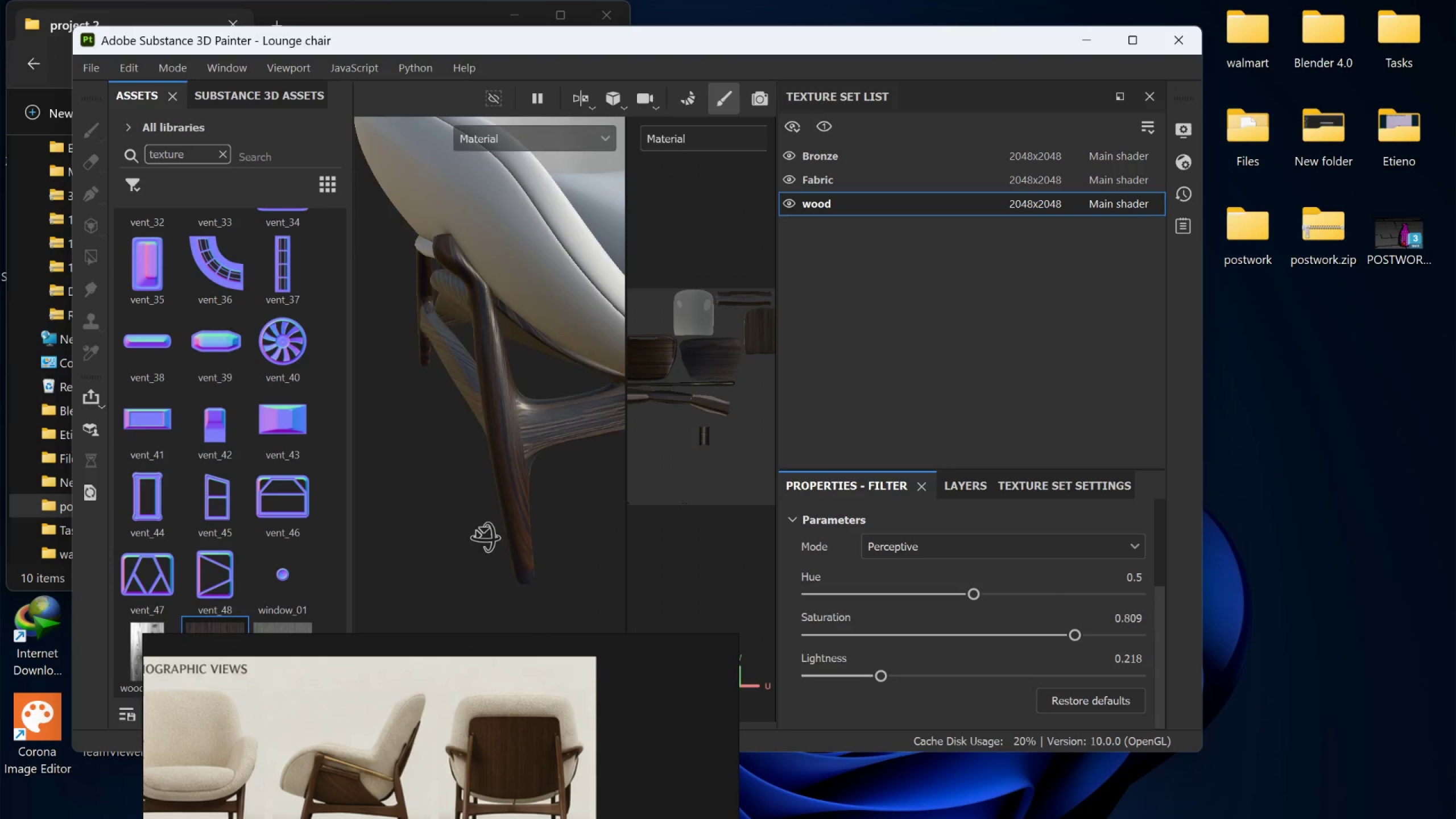 
hold_key(key=AltLeft, duration=1.5)
 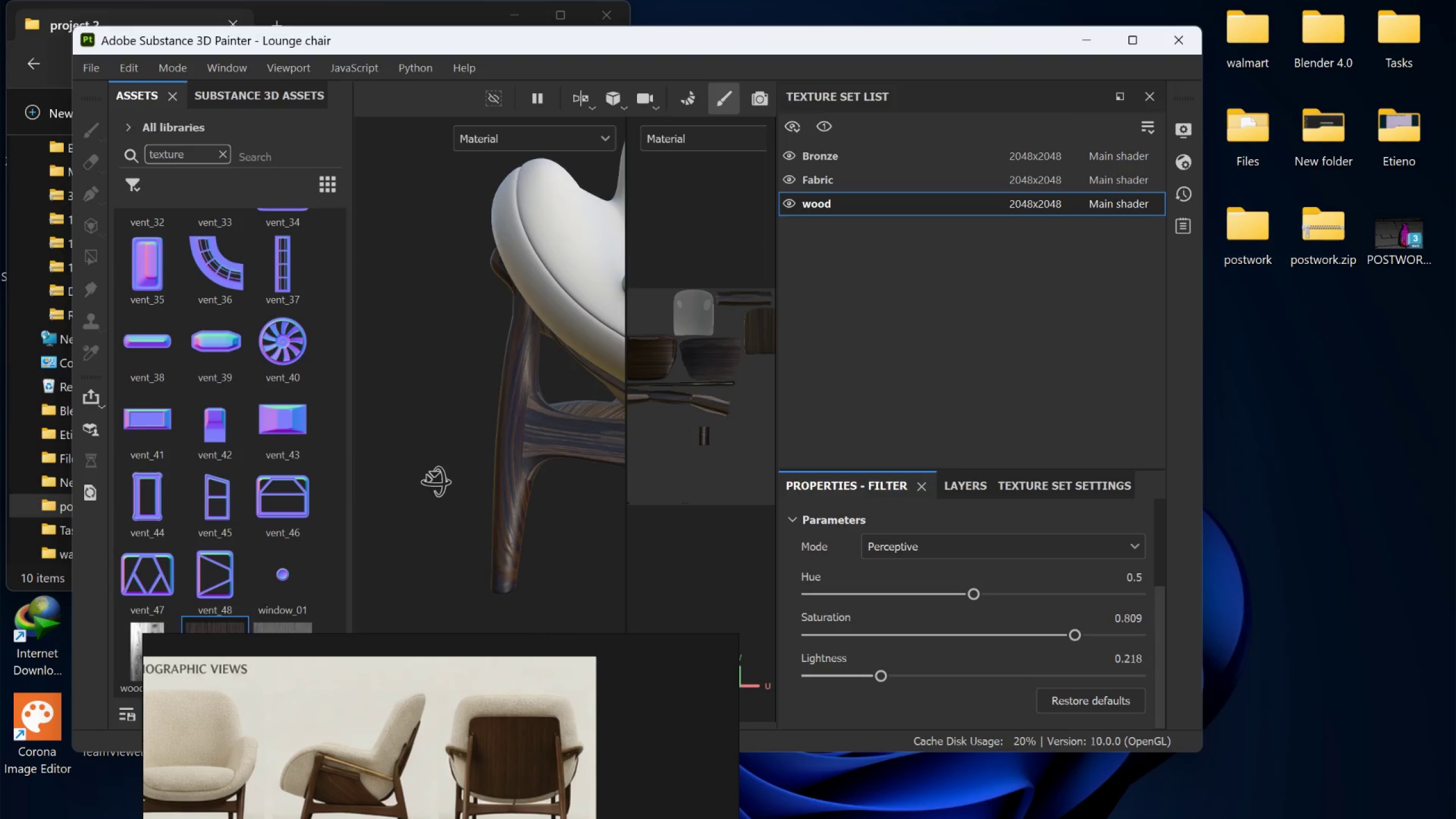 
hold_key(key=AltLeft, duration=0.59)
 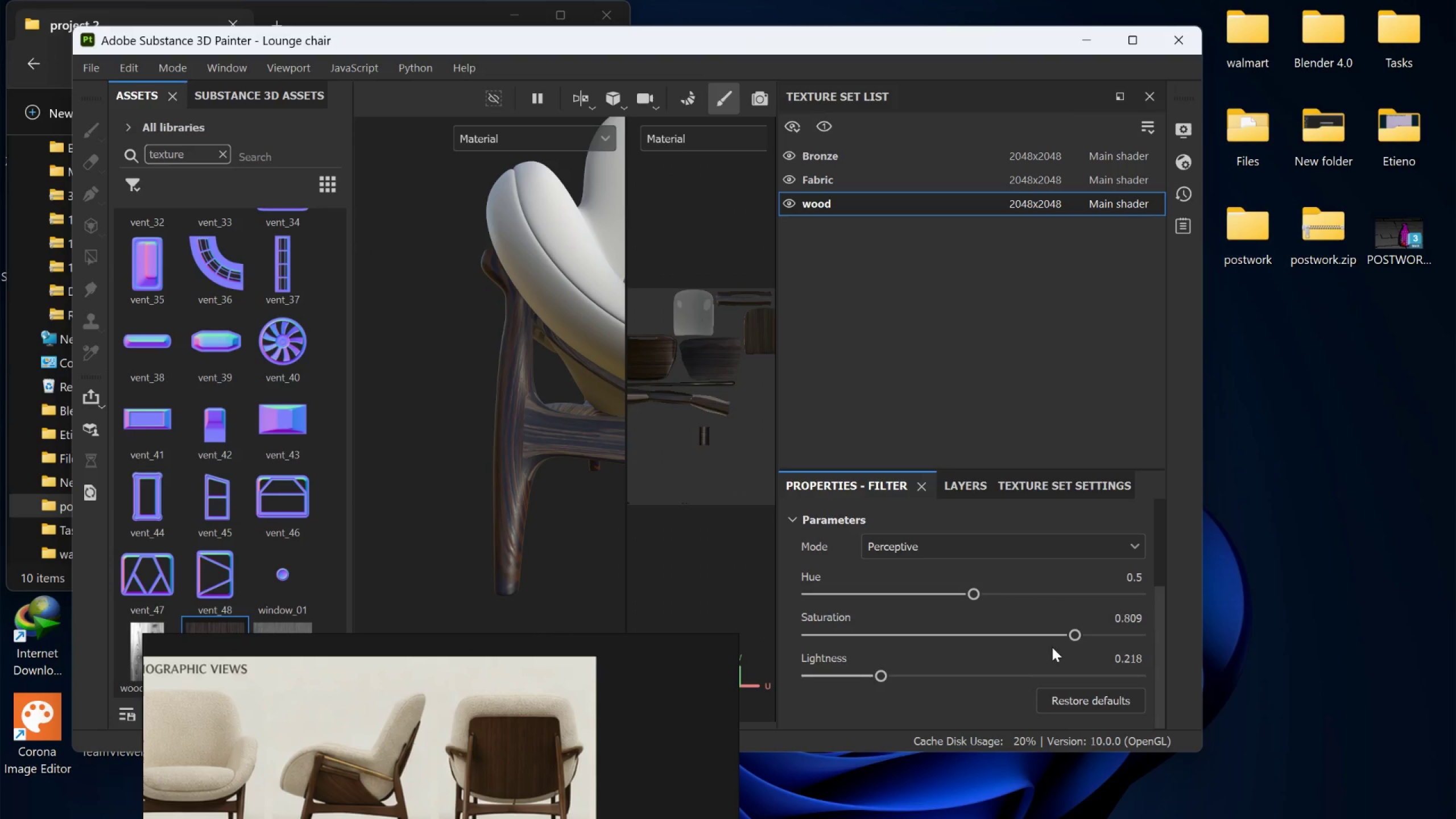 
left_click_drag(start_coordinate=[1073, 636], to_coordinate=[1141, 635])
 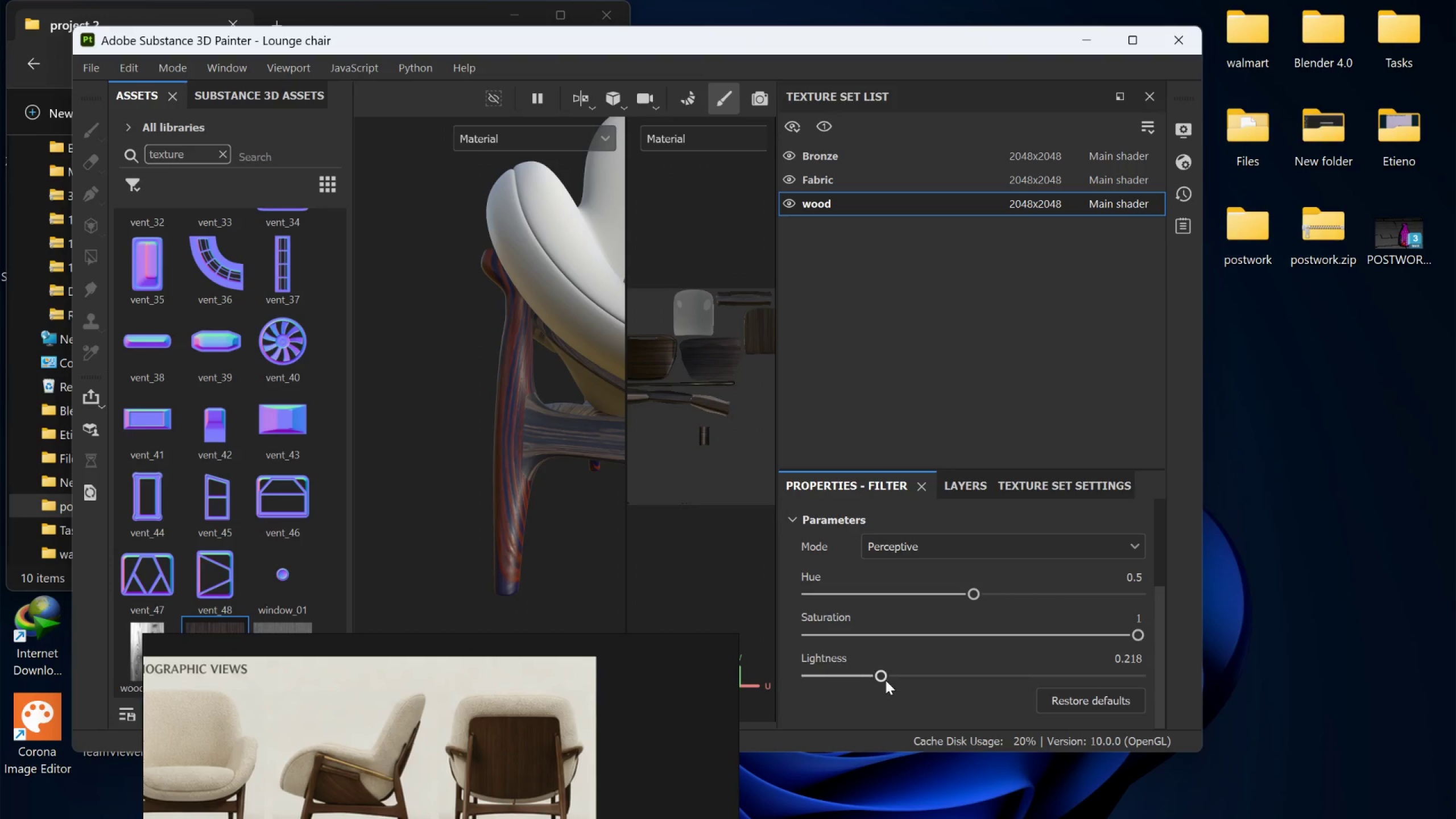 
left_click_drag(start_coordinate=[884, 678], to_coordinate=[854, 705])
 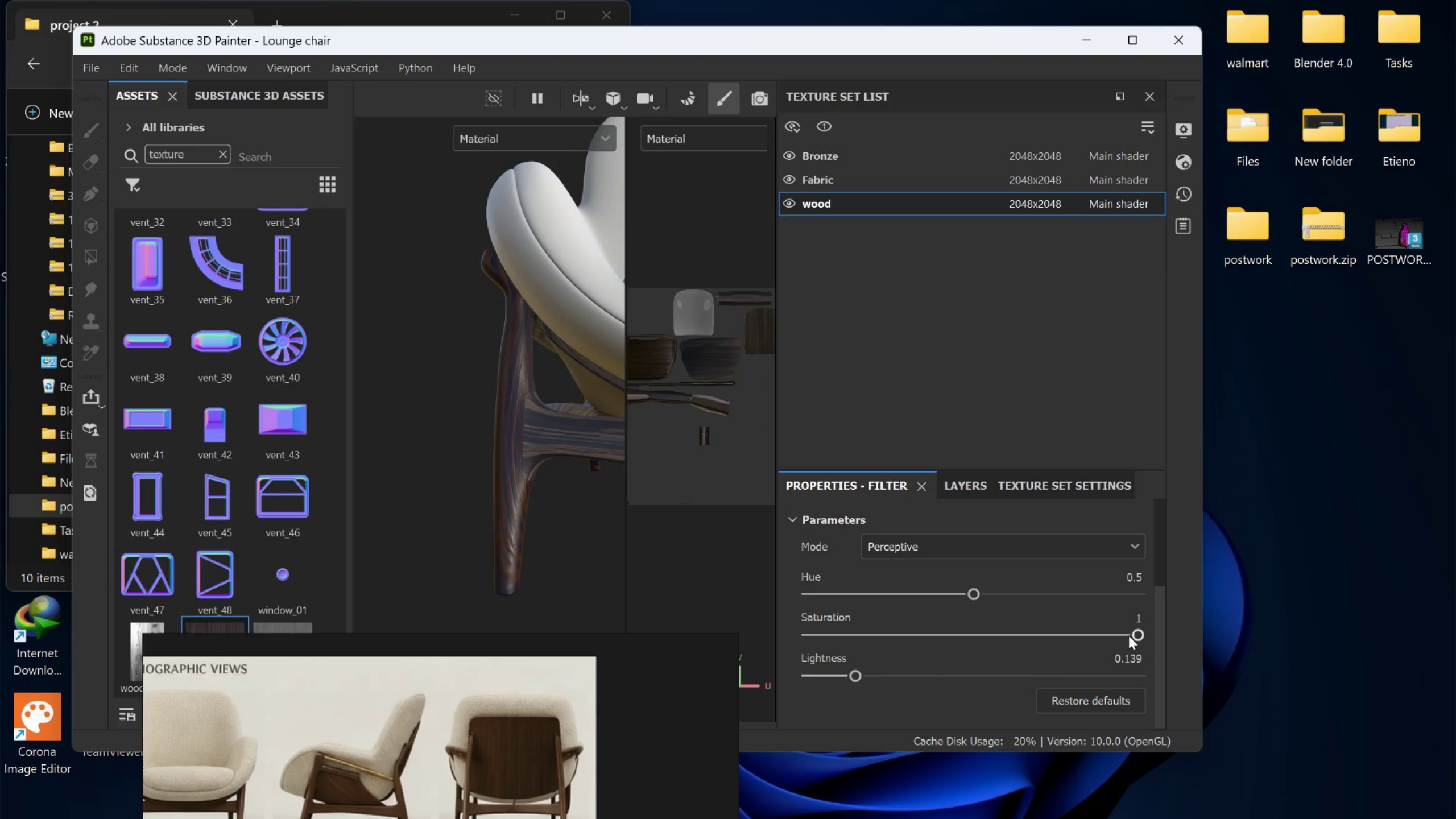 
left_click_drag(start_coordinate=[1132, 634], to_coordinate=[1085, 650])
 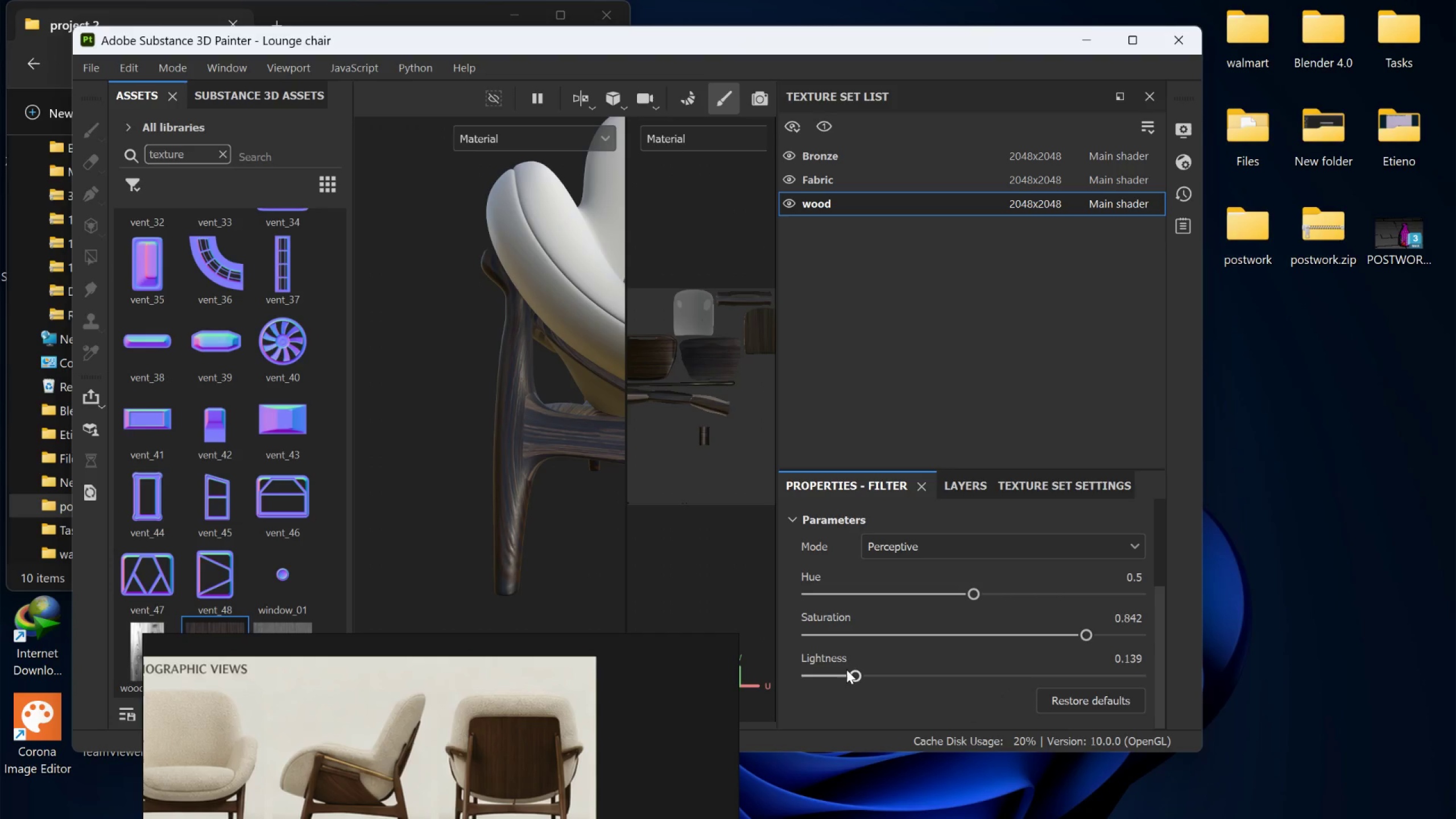 
left_click_drag(start_coordinate=[853, 672], to_coordinate=[918, 677])
 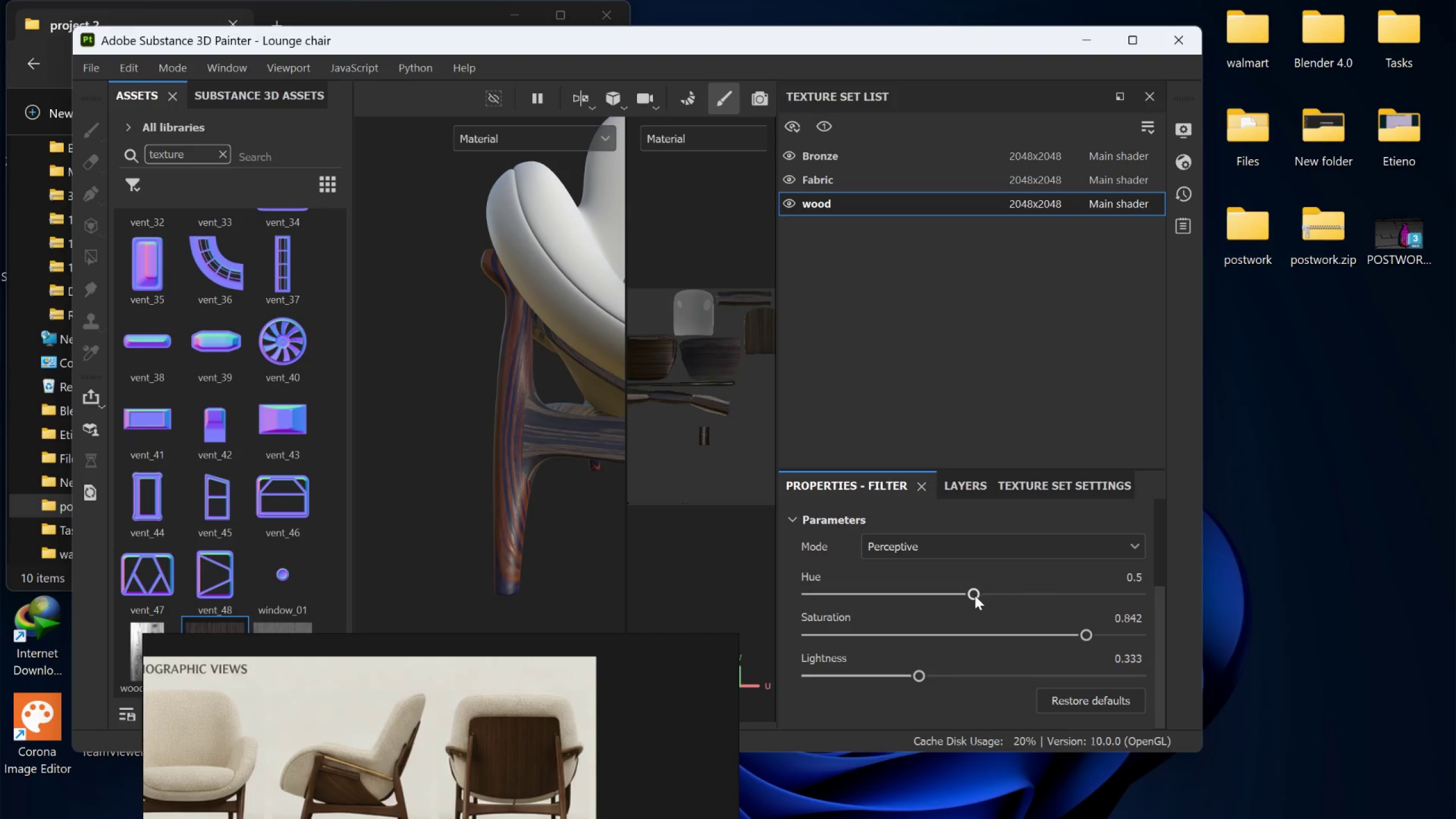 
left_click_drag(start_coordinate=[975, 595], to_coordinate=[913, 601])
 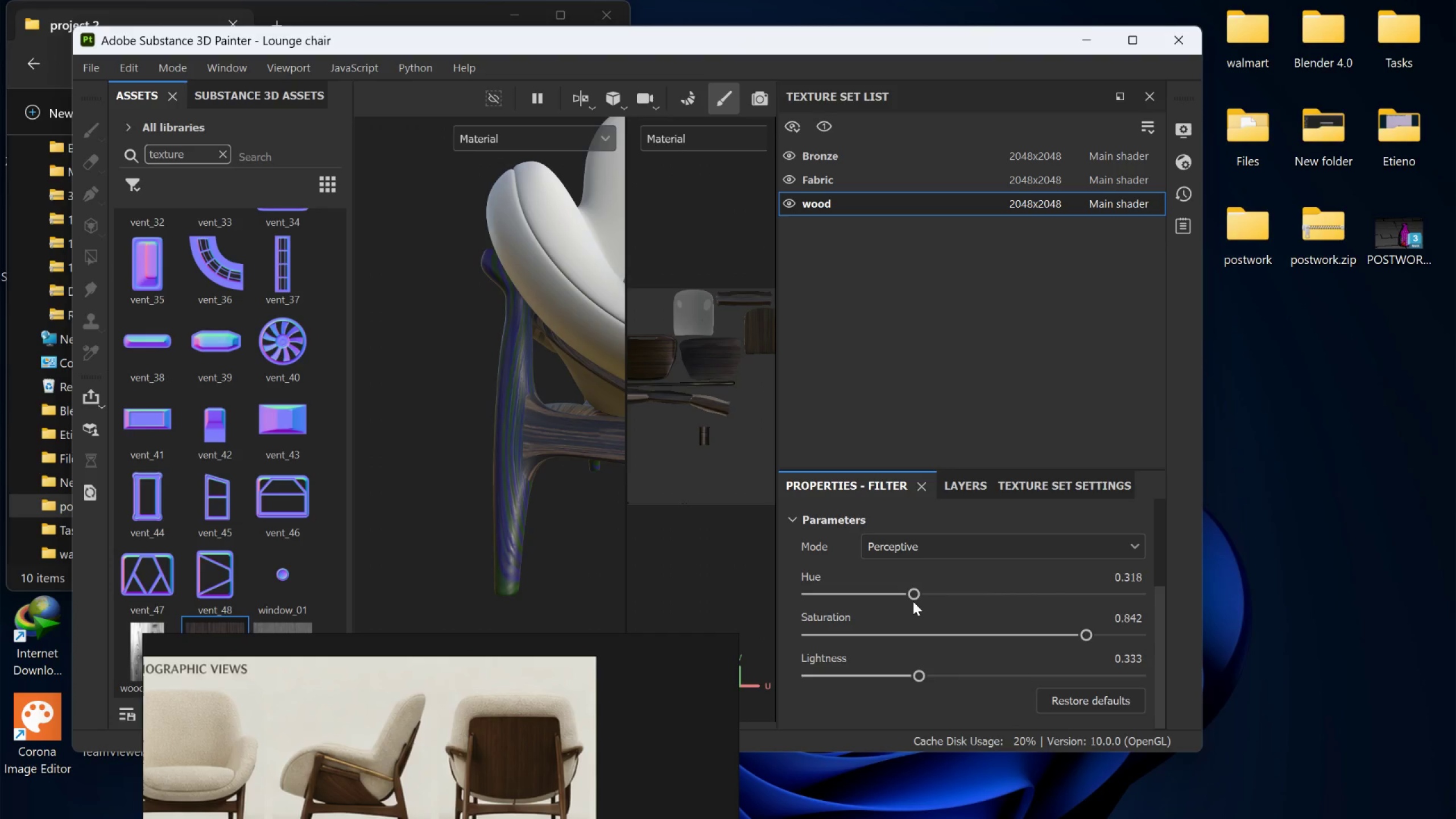 
key(Control+Z)
 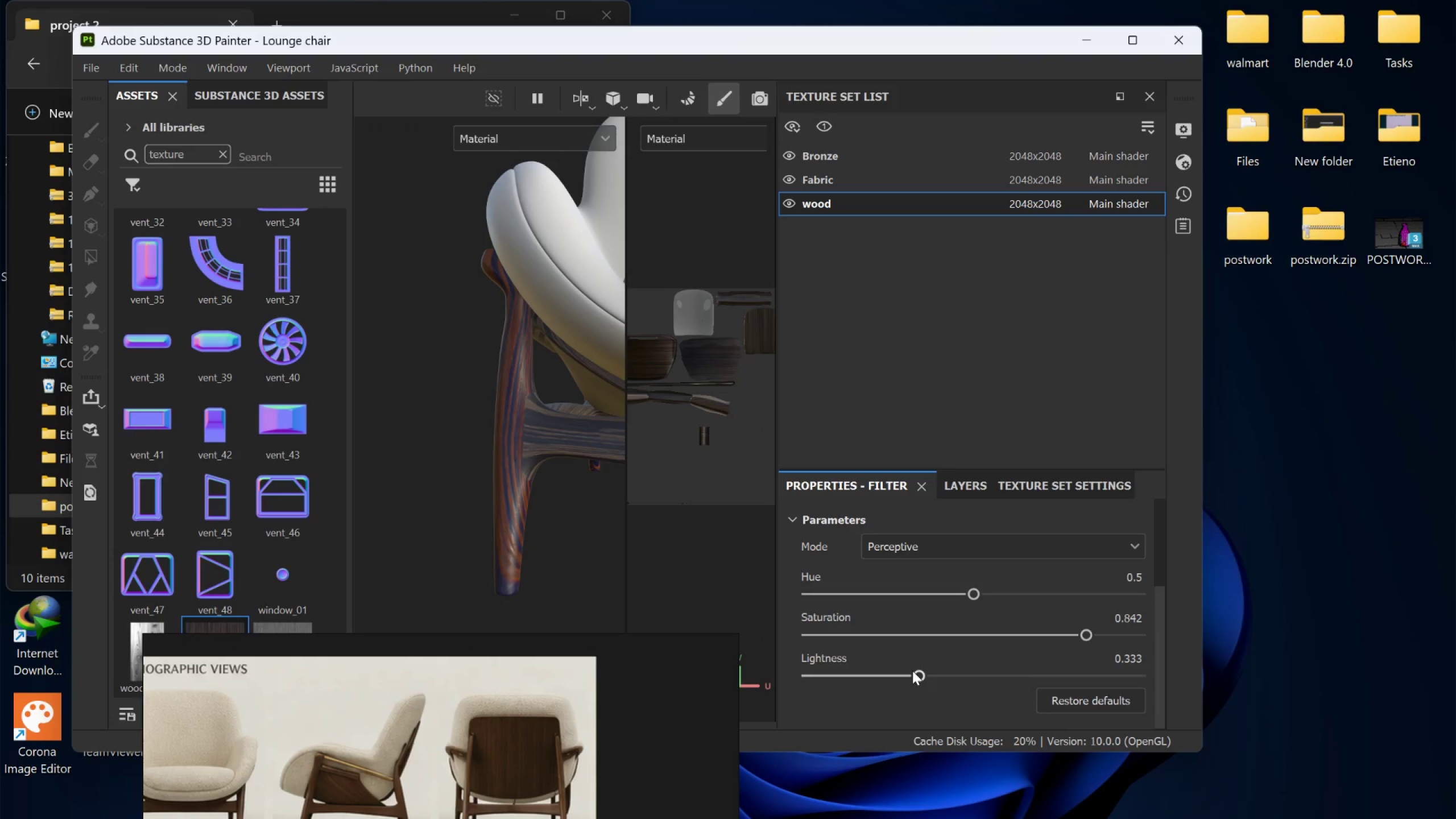 
wait(7.7)
 